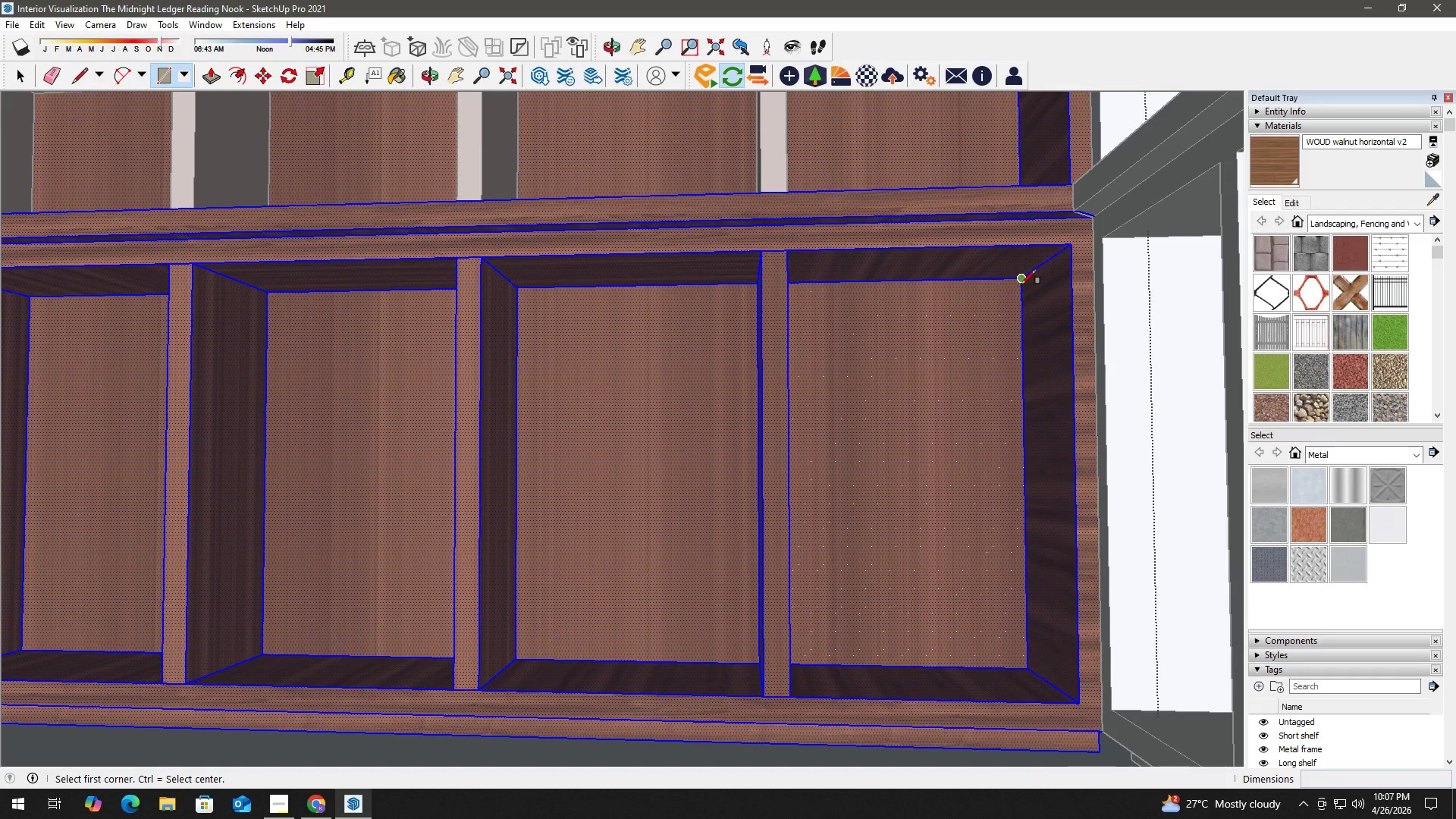 
left_click([1022, 283])
 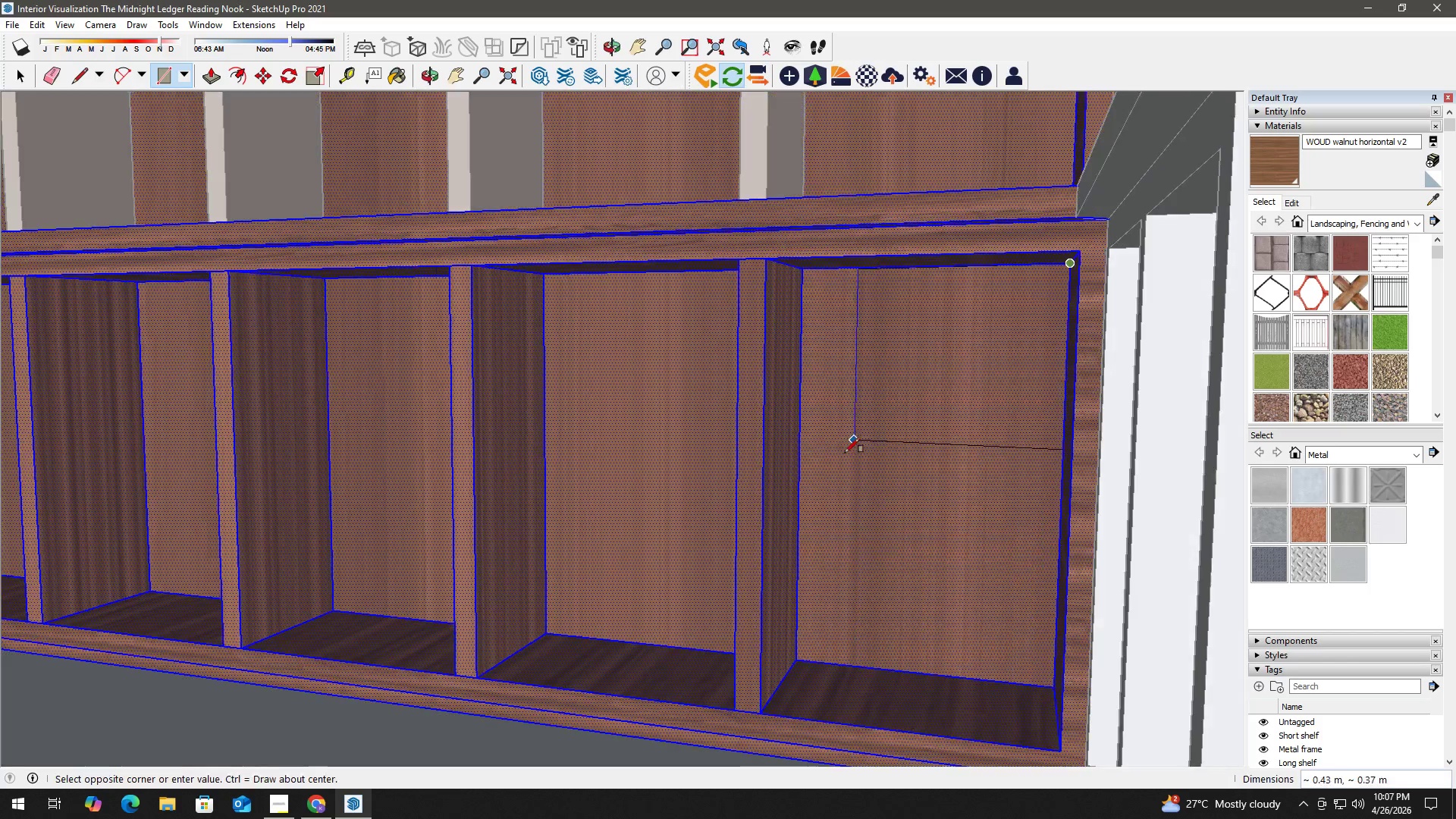 
scroll: coordinate [811, 623], scroll_direction: up, amount: 2.0
 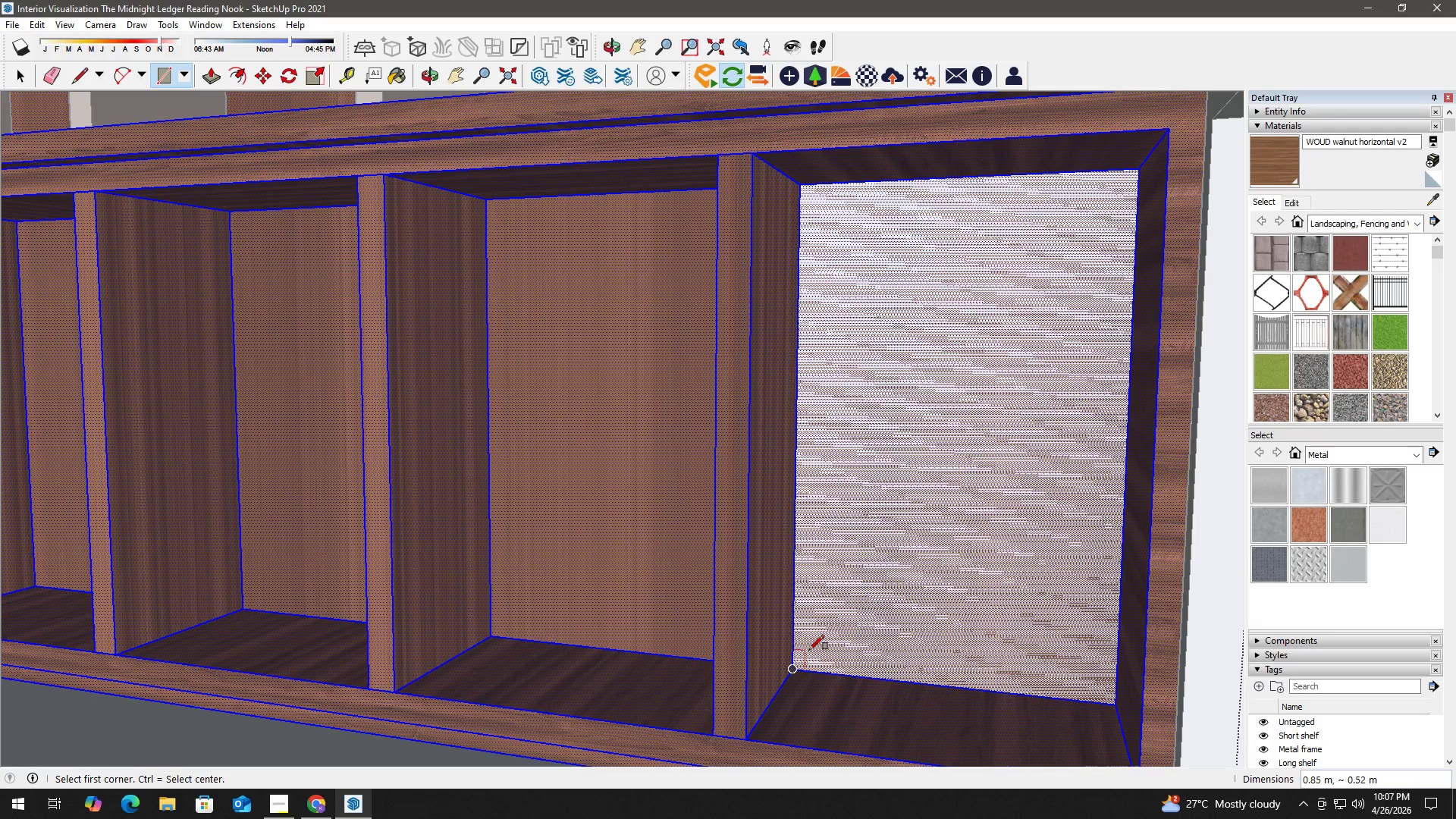 
key(Space)
 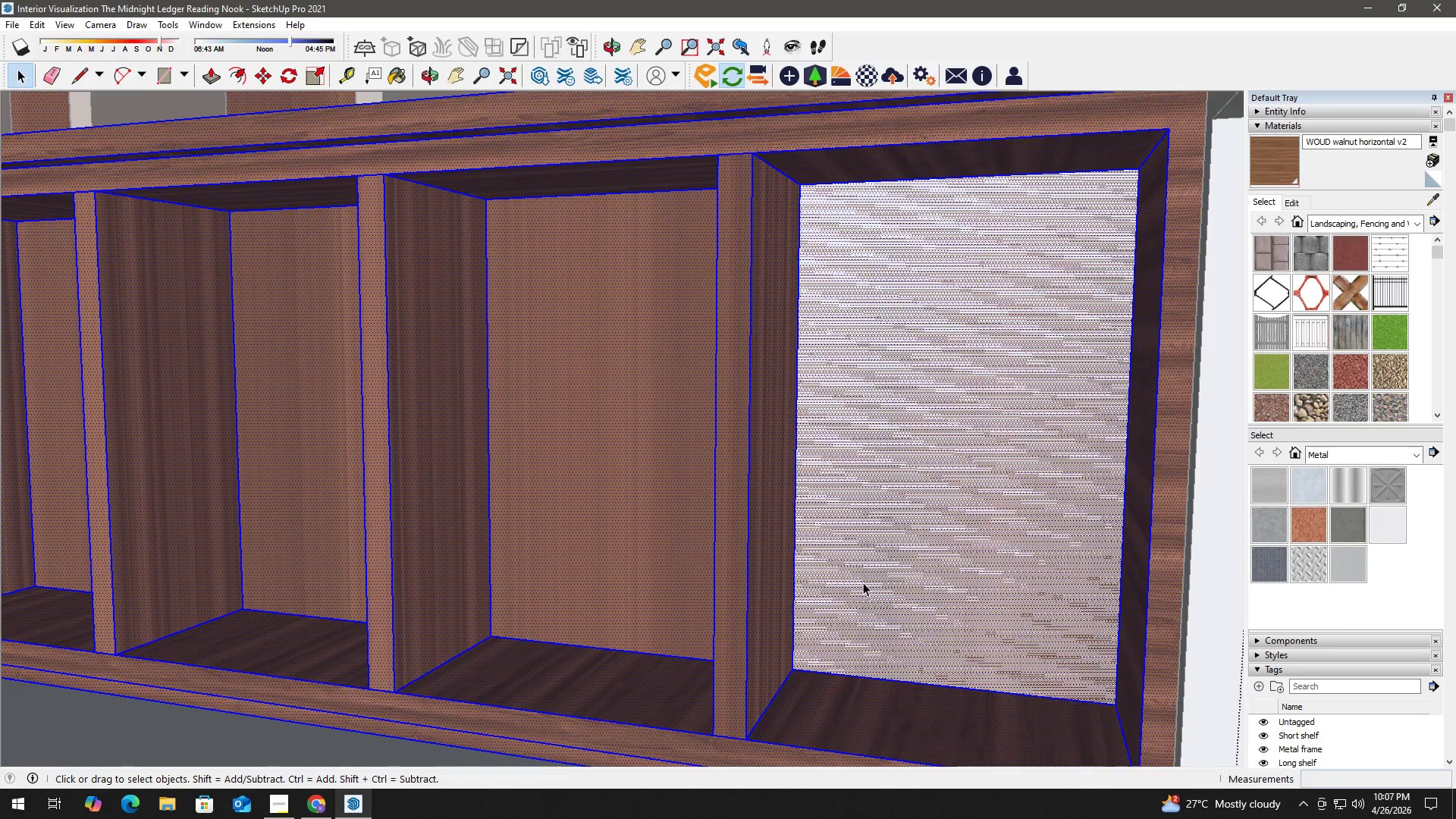 
scroll: coordinate [858, 584], scroll_direction: down, amount: 2.0
 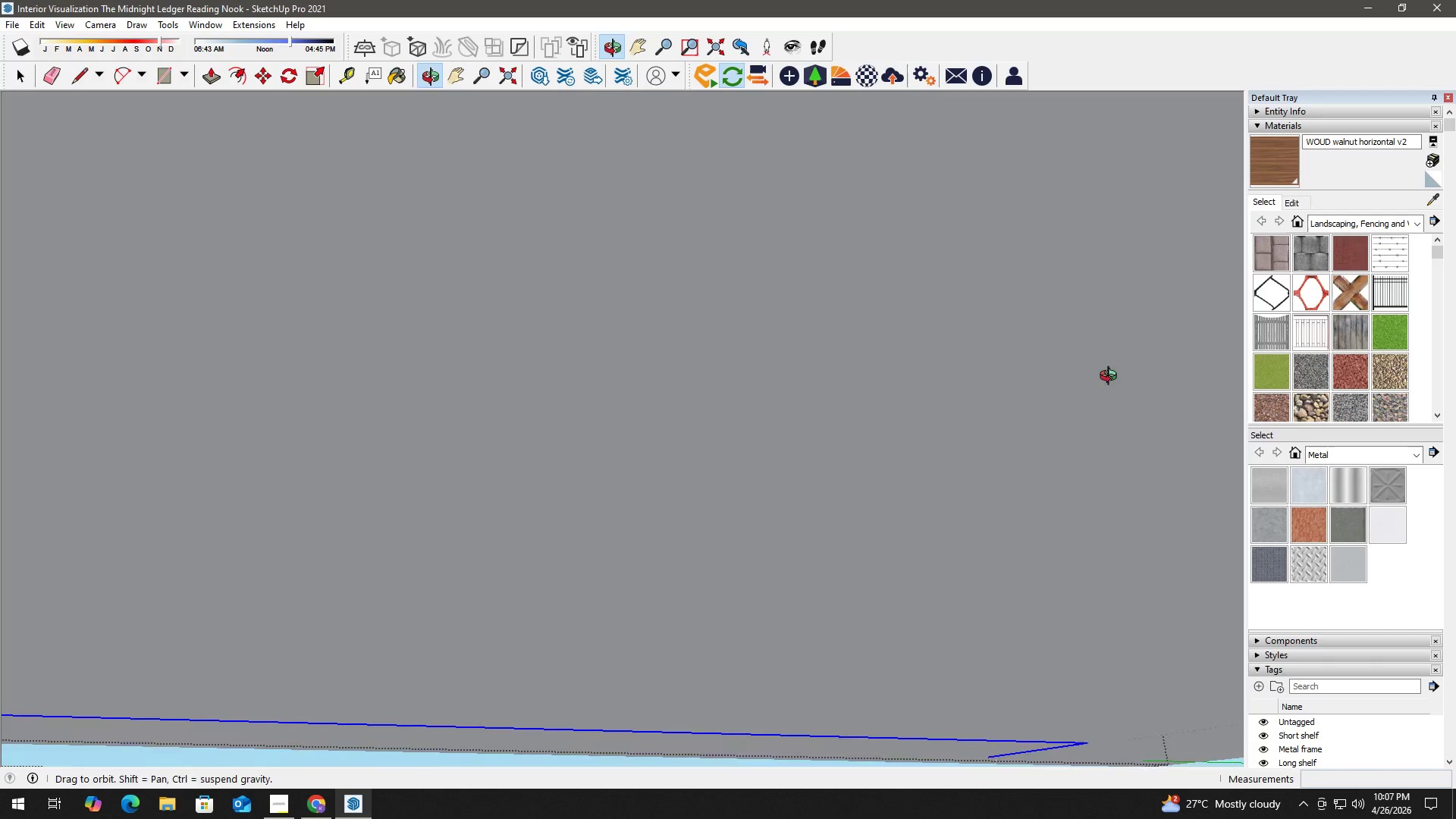 
type(rh)
 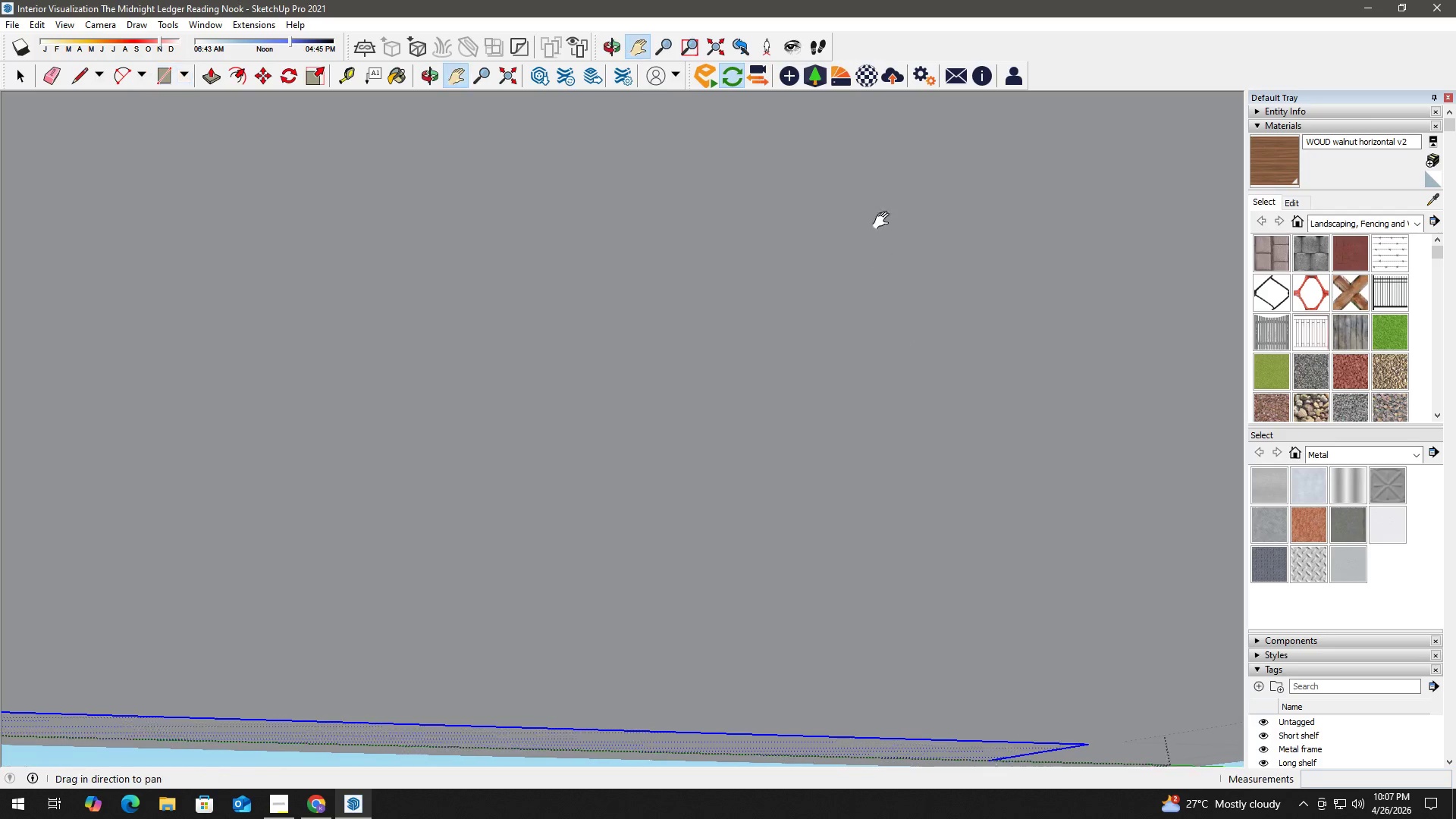 
left_click_drag(start_coordinate=[886, 215], to_coordinate=[818, 393])
 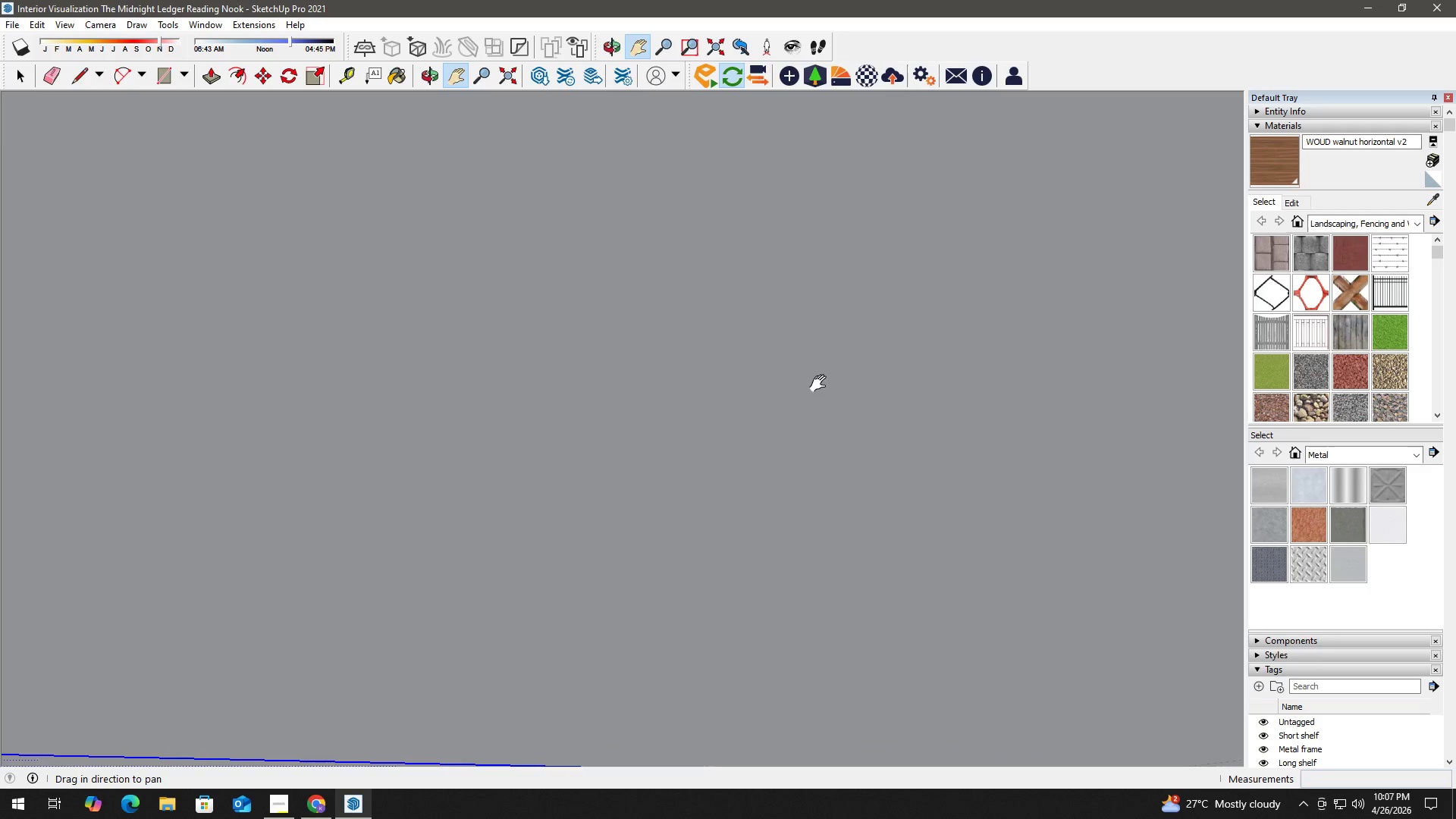 
left_click_drag(start_coordinate=[829, 378], to_coordinate=[698, 579])
 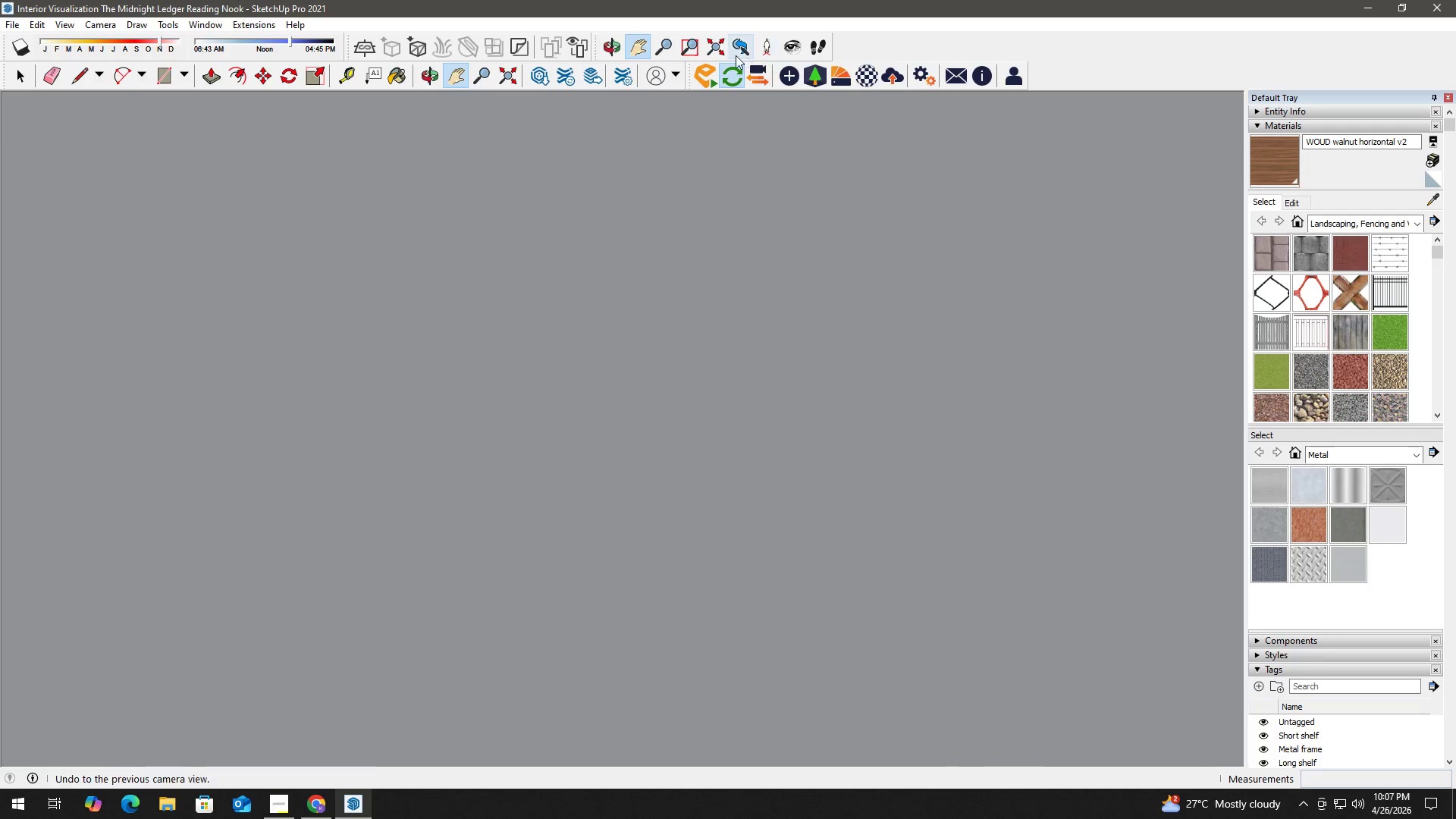 
left_click([725, 54])
 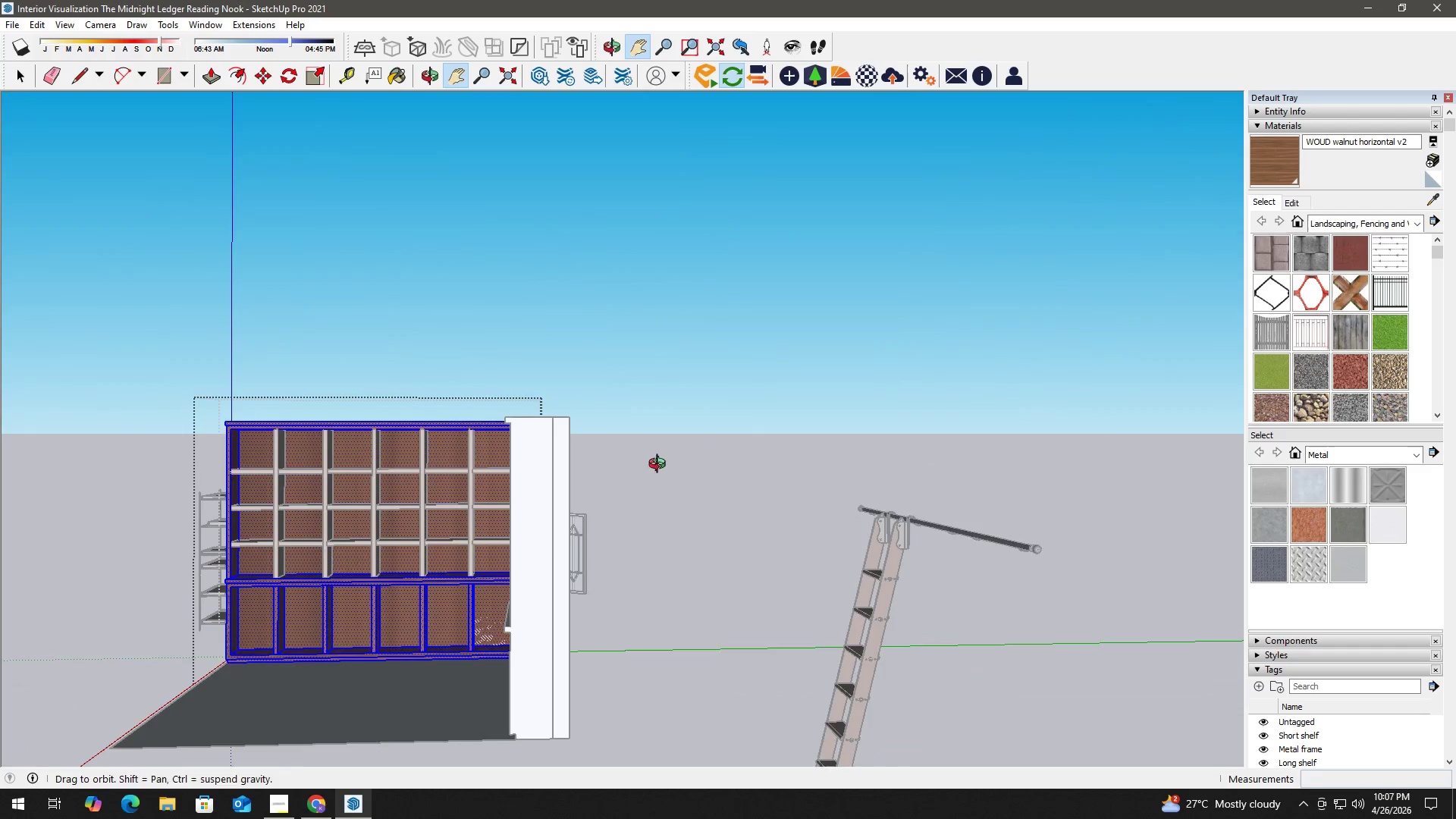 
key(H)
 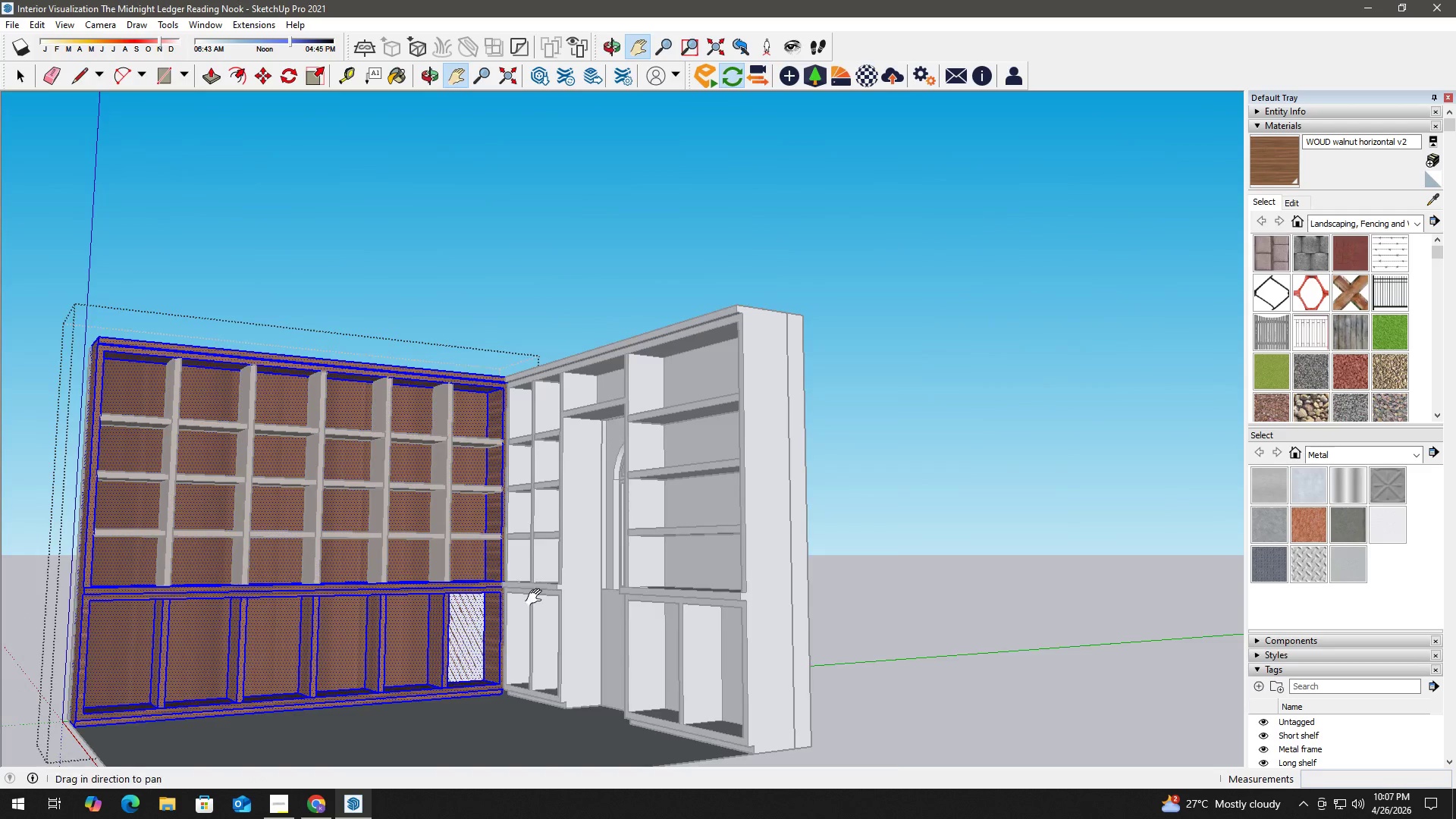 
scroll: coordinate [548, 559], scroll_direction: up, amount: 3.0
 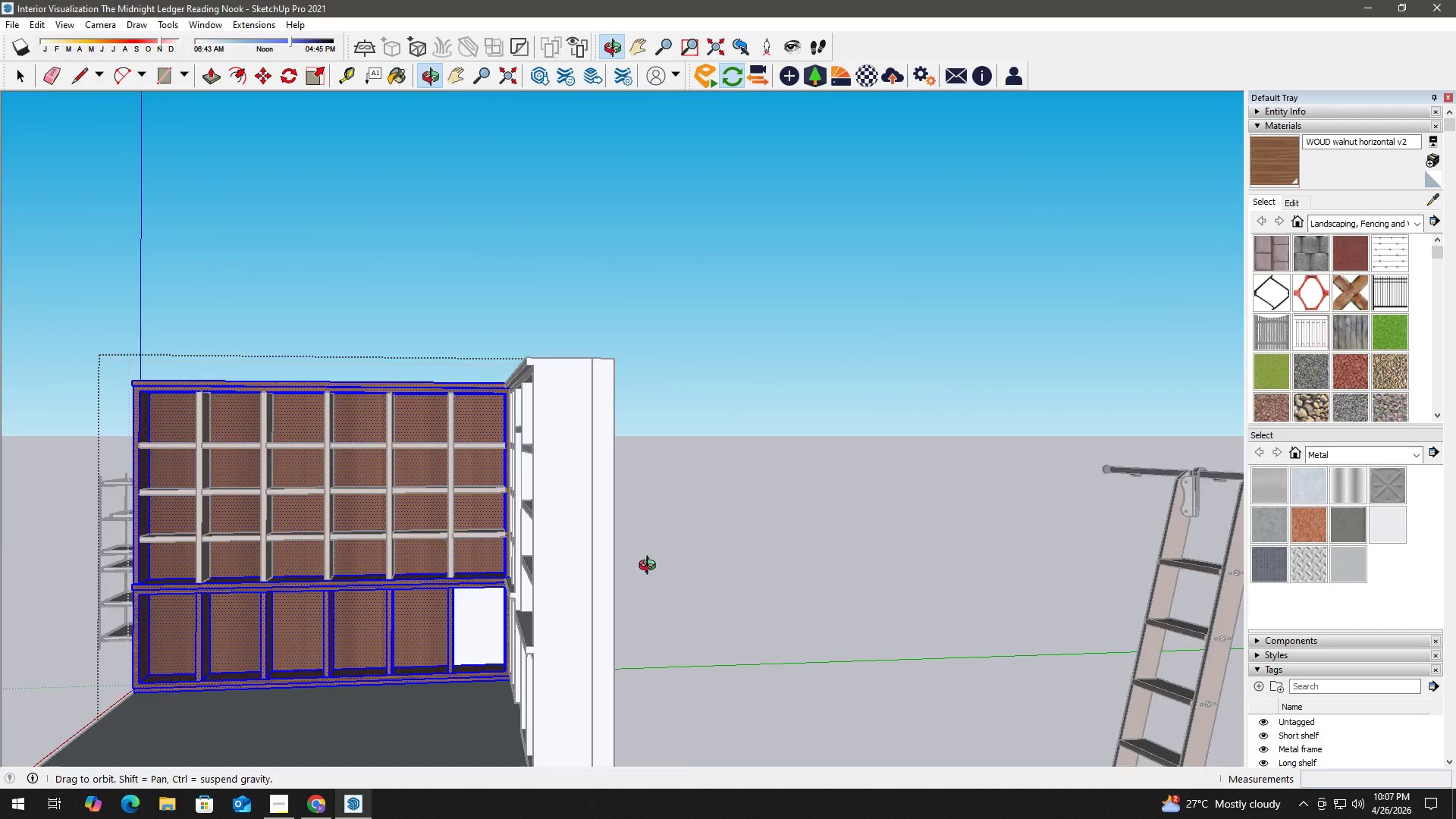 
key(Space)
 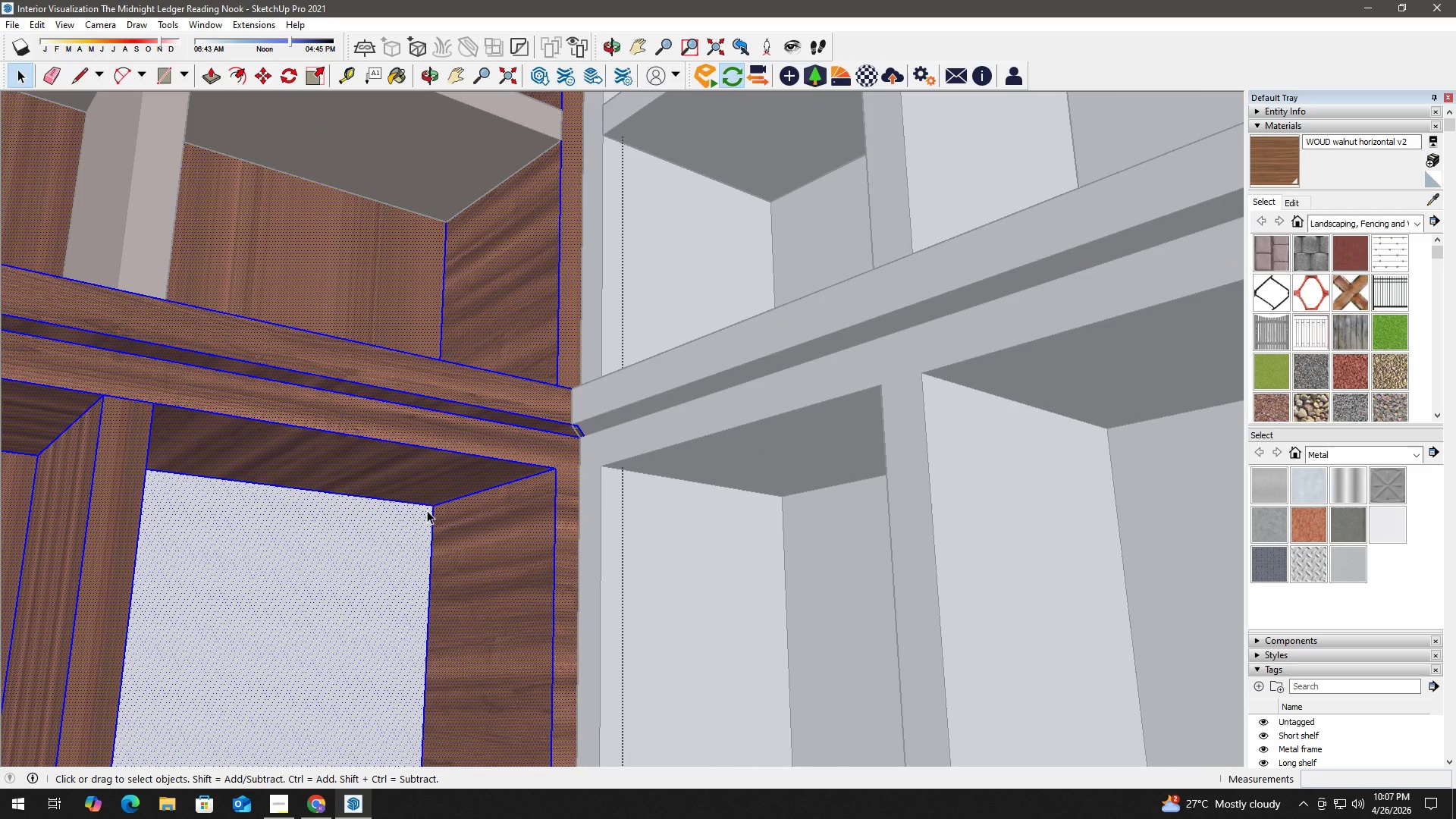 
key(R)
 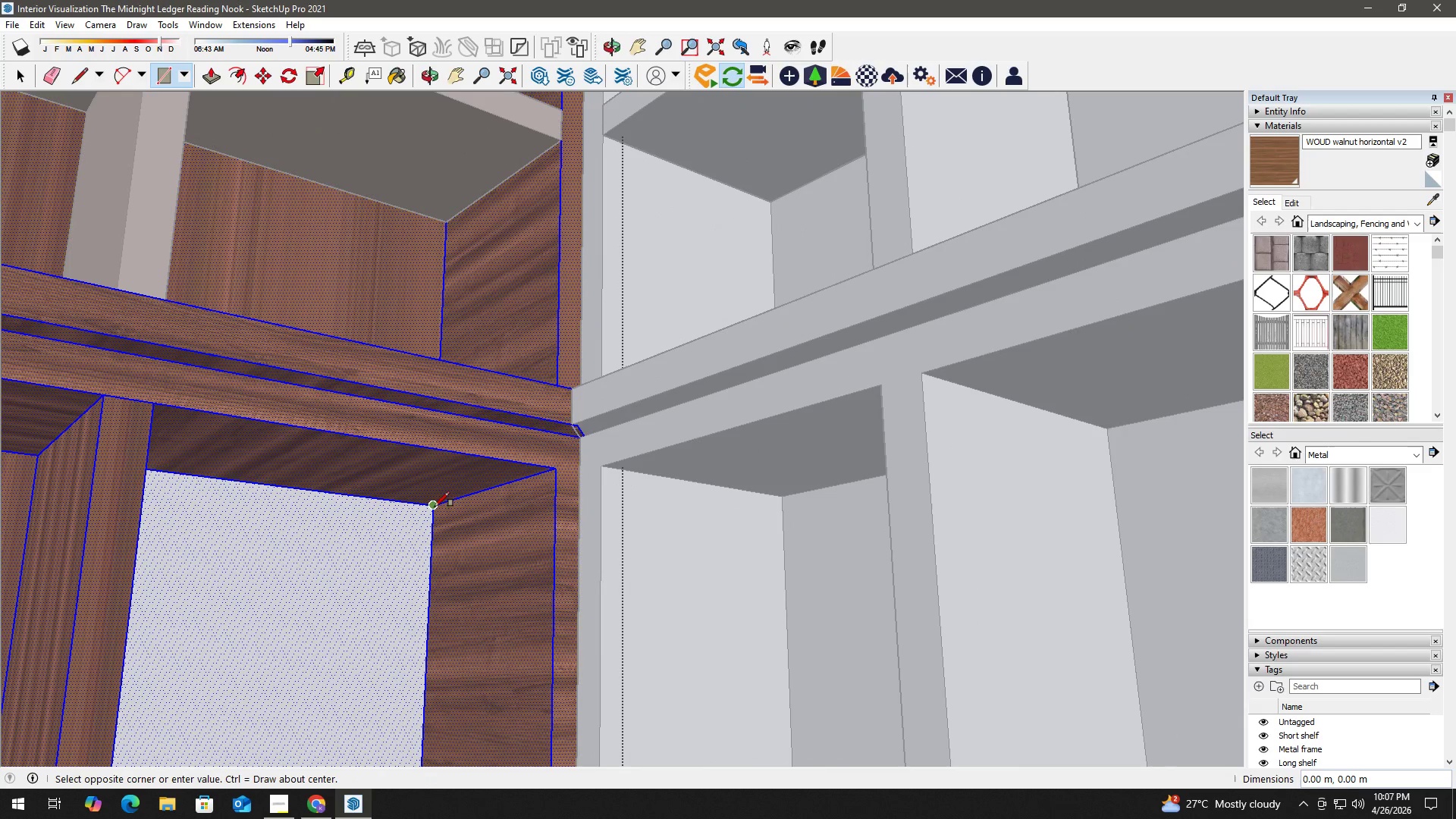 
scroll: coordinate [474, 538], scroll_direction: up, amount: 18.0
 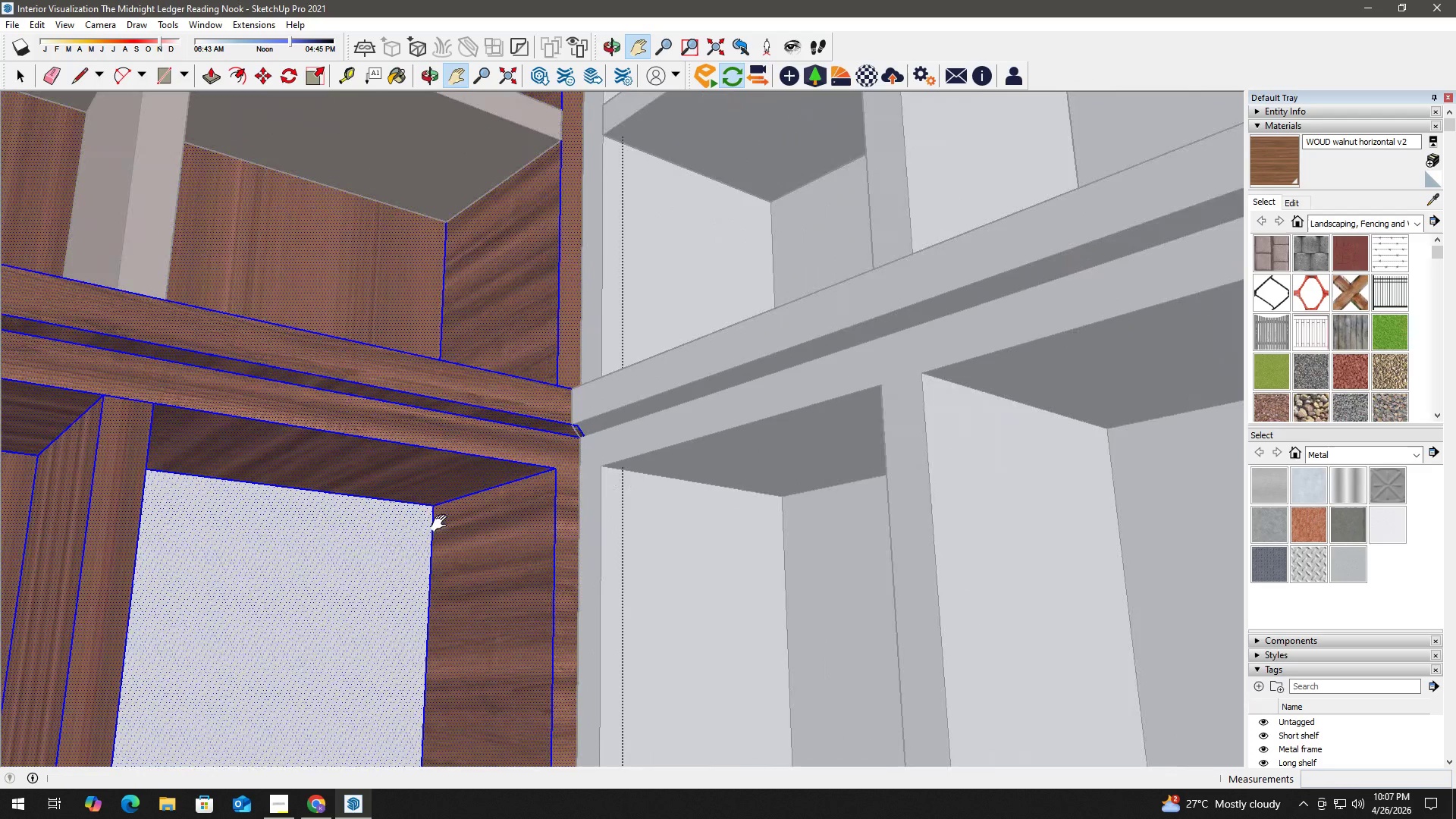 
scroll: coordinate [399, 601], scroll_direction: down, amount: 4.0
 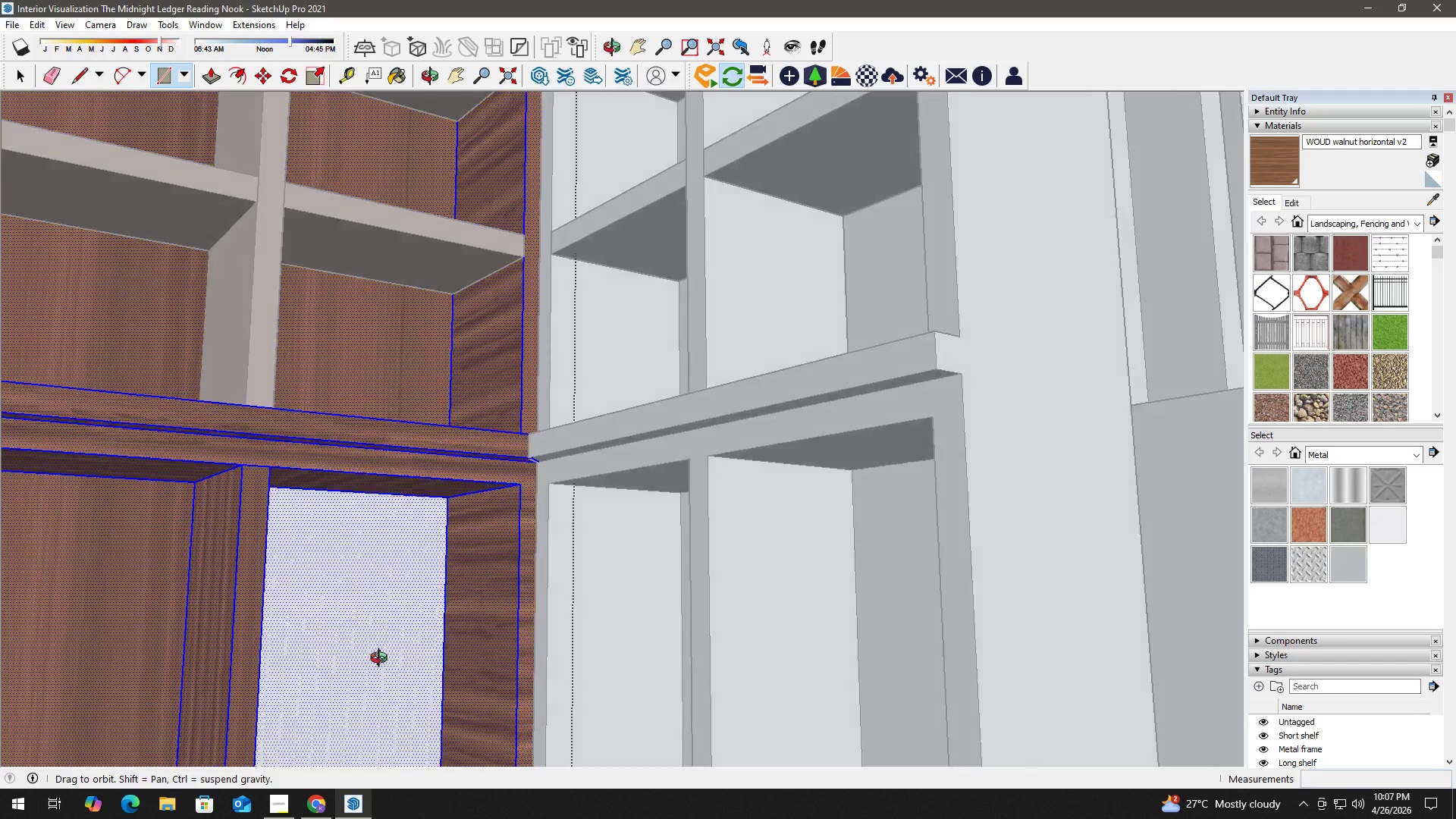 
hold_key(key=ShiftLeft, duration=0.53)
 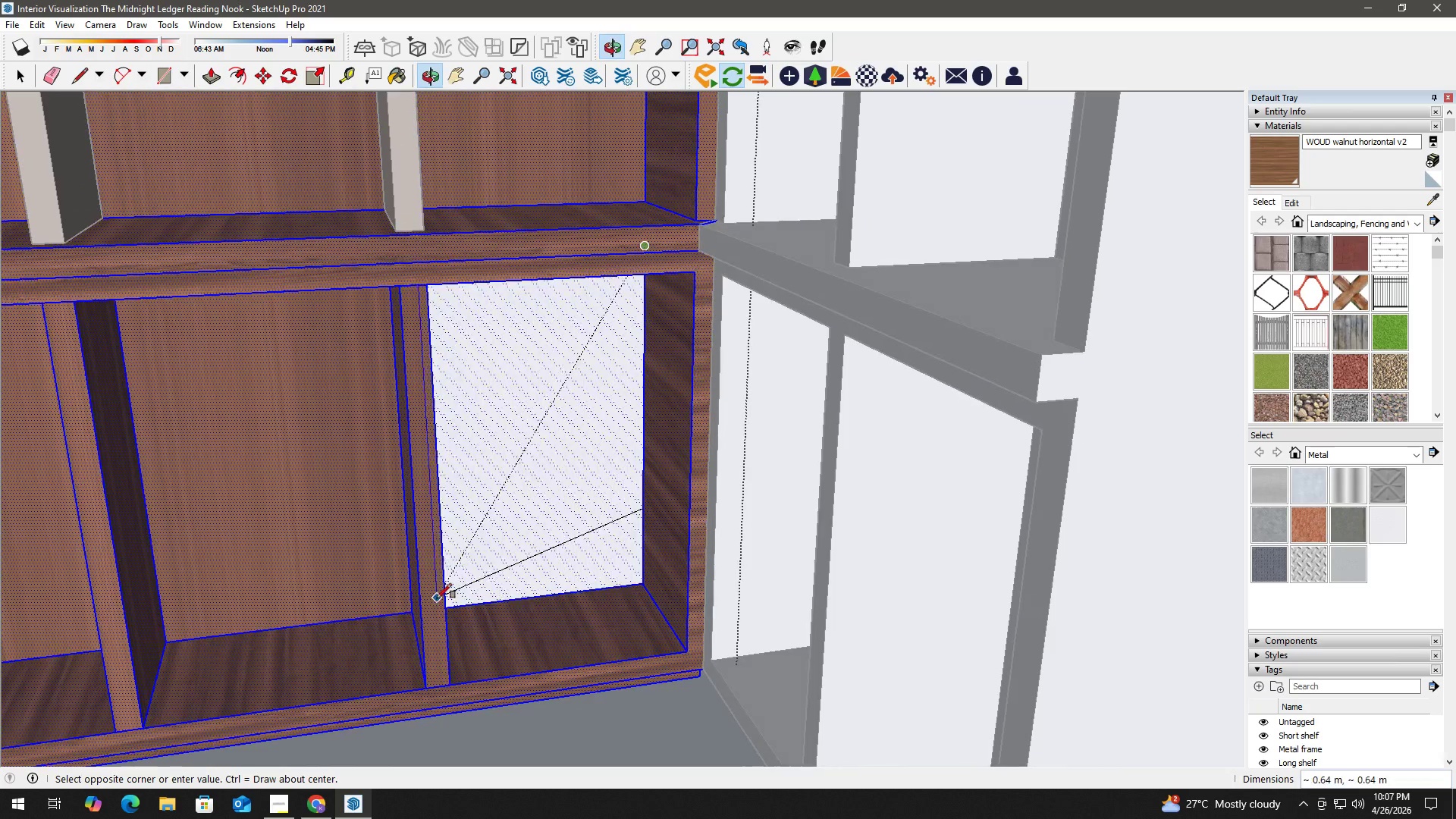 
scroll: coordinate [404, 593], scroll_direction: up, amount: 11.0
 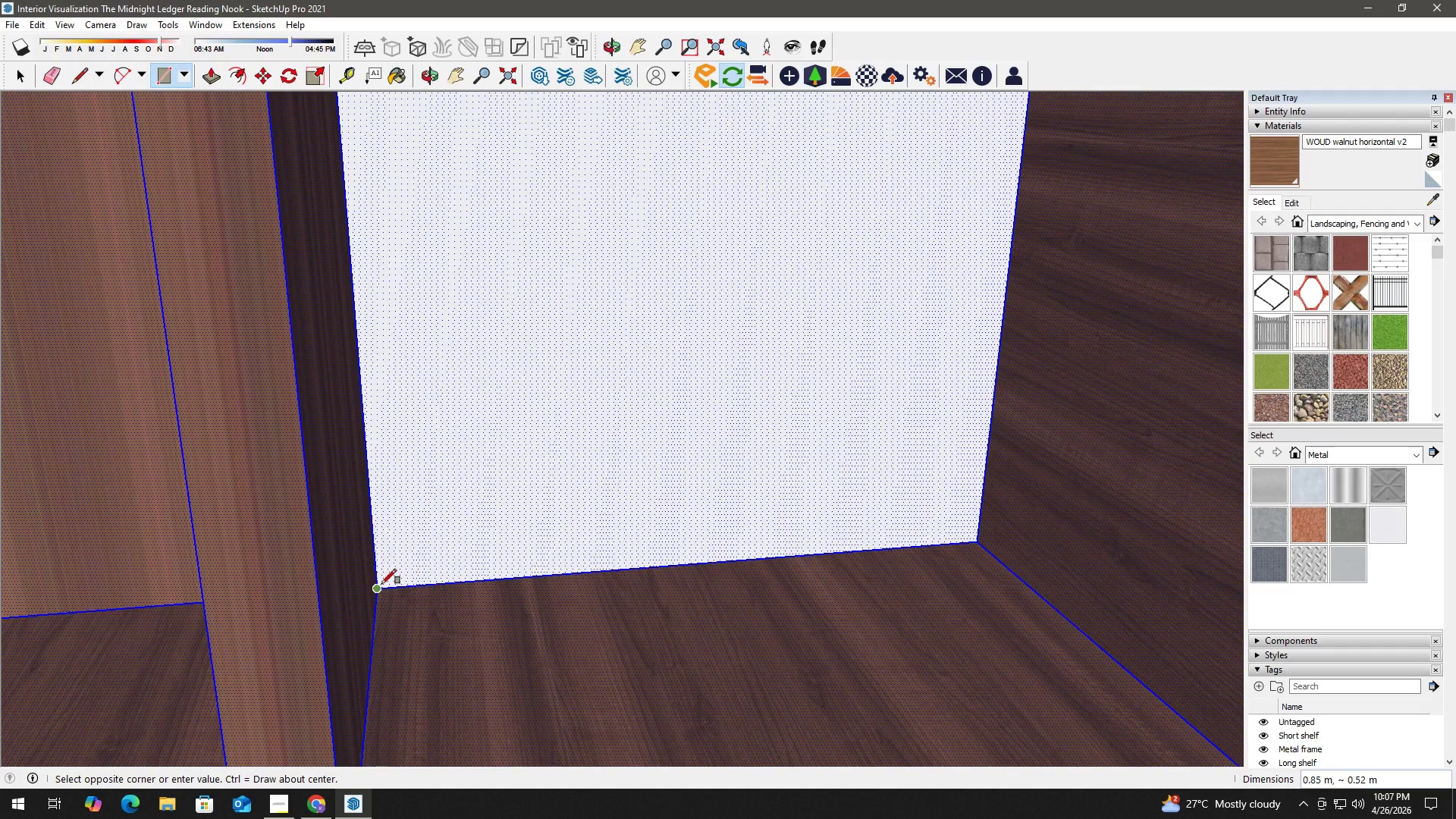 
left_click([381, 583])
 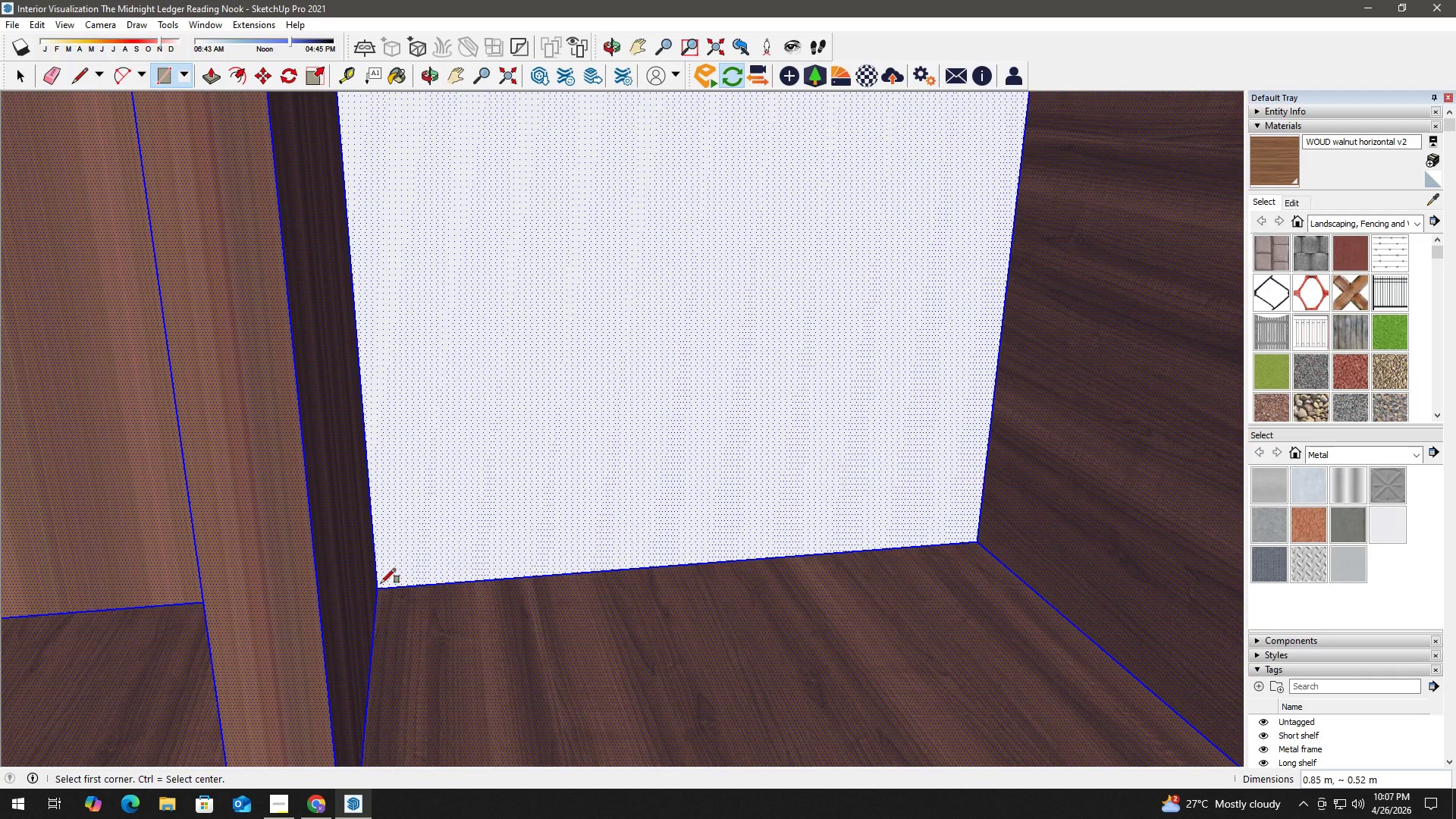 
key(Space)
 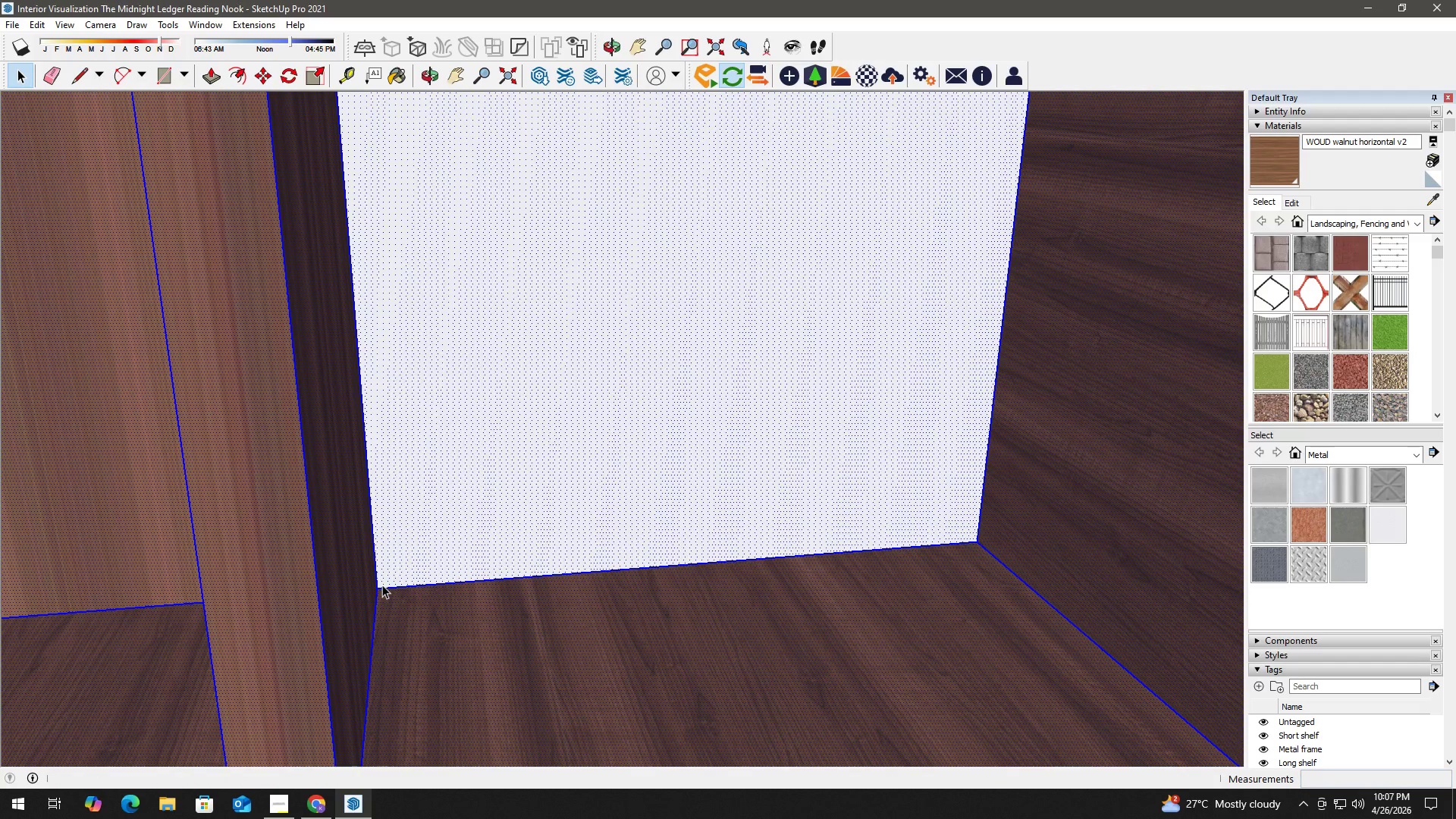 
key(B)
 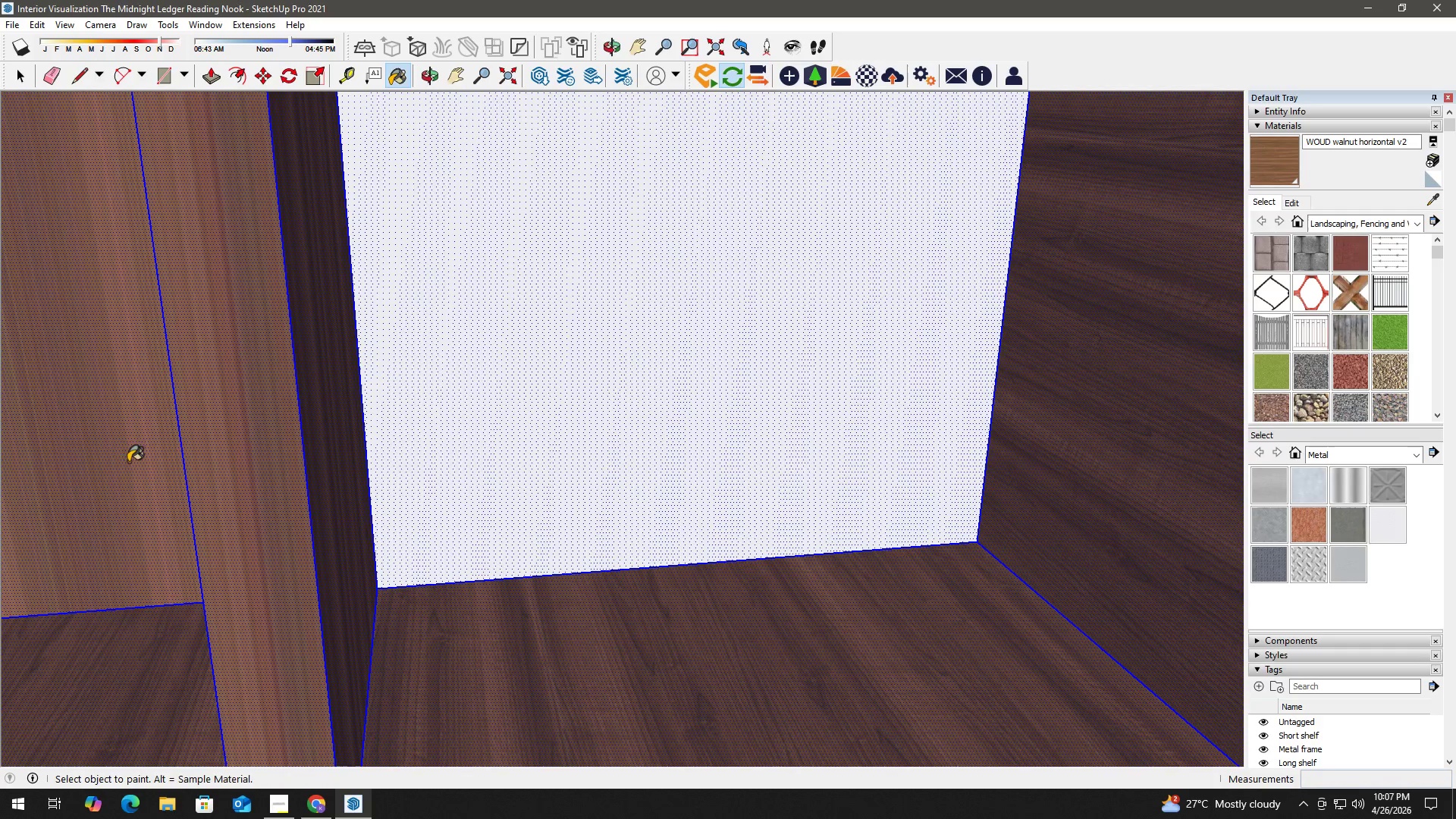 
hold_key(key=AltLeft, duration=0.52)
left_click([102, 450])
 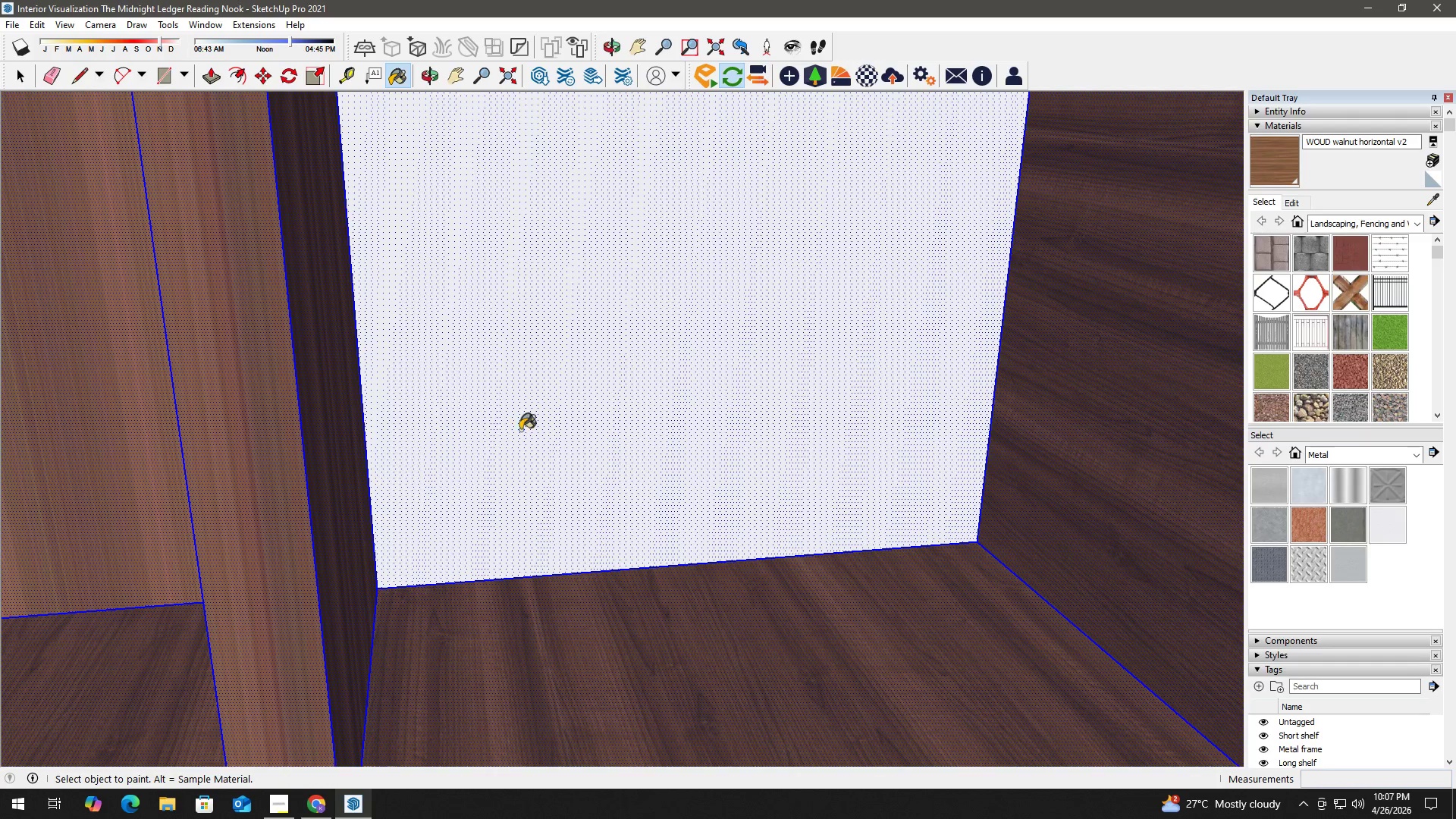 
double_click([536, 422])
 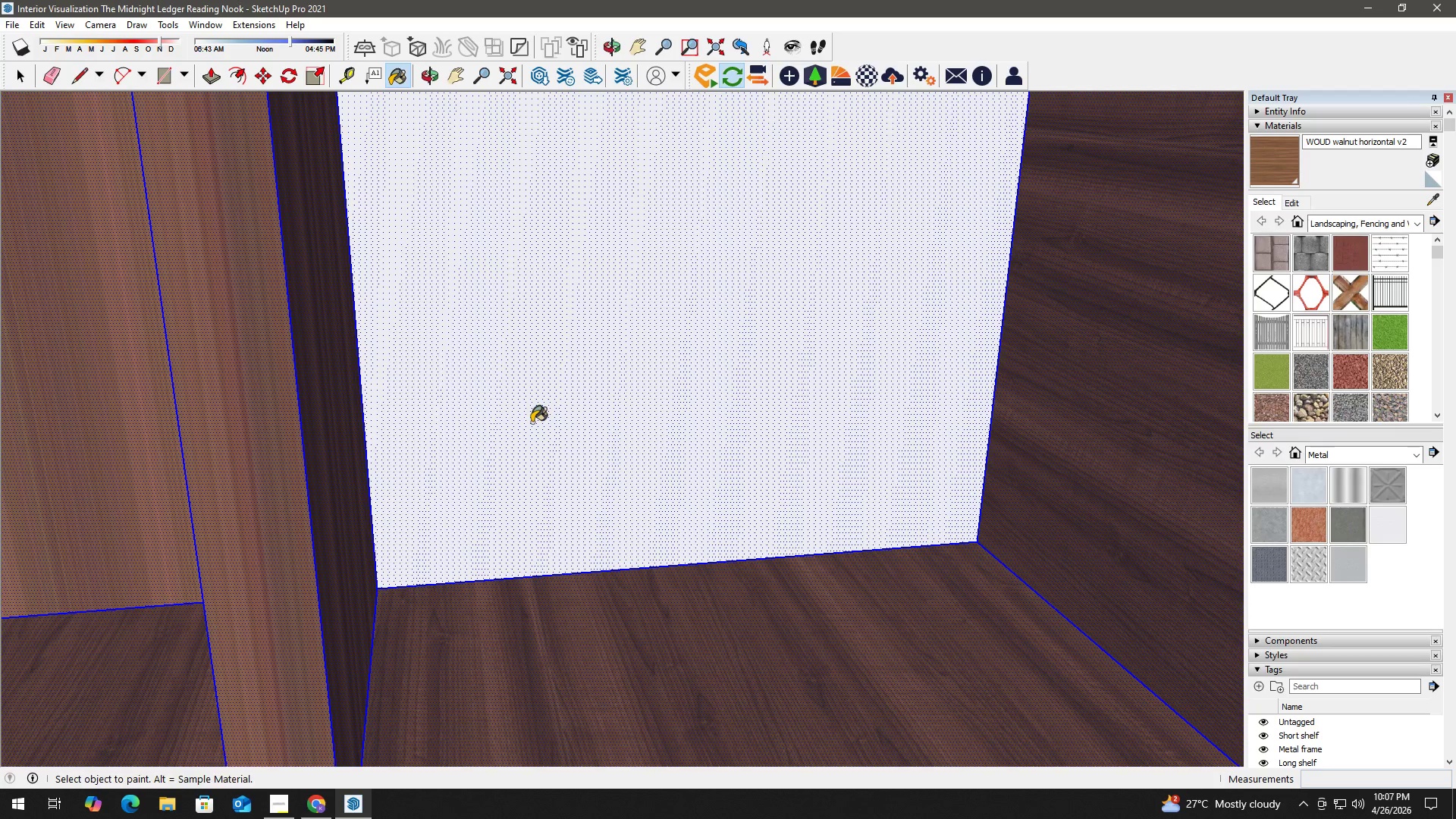 
key(Space)
 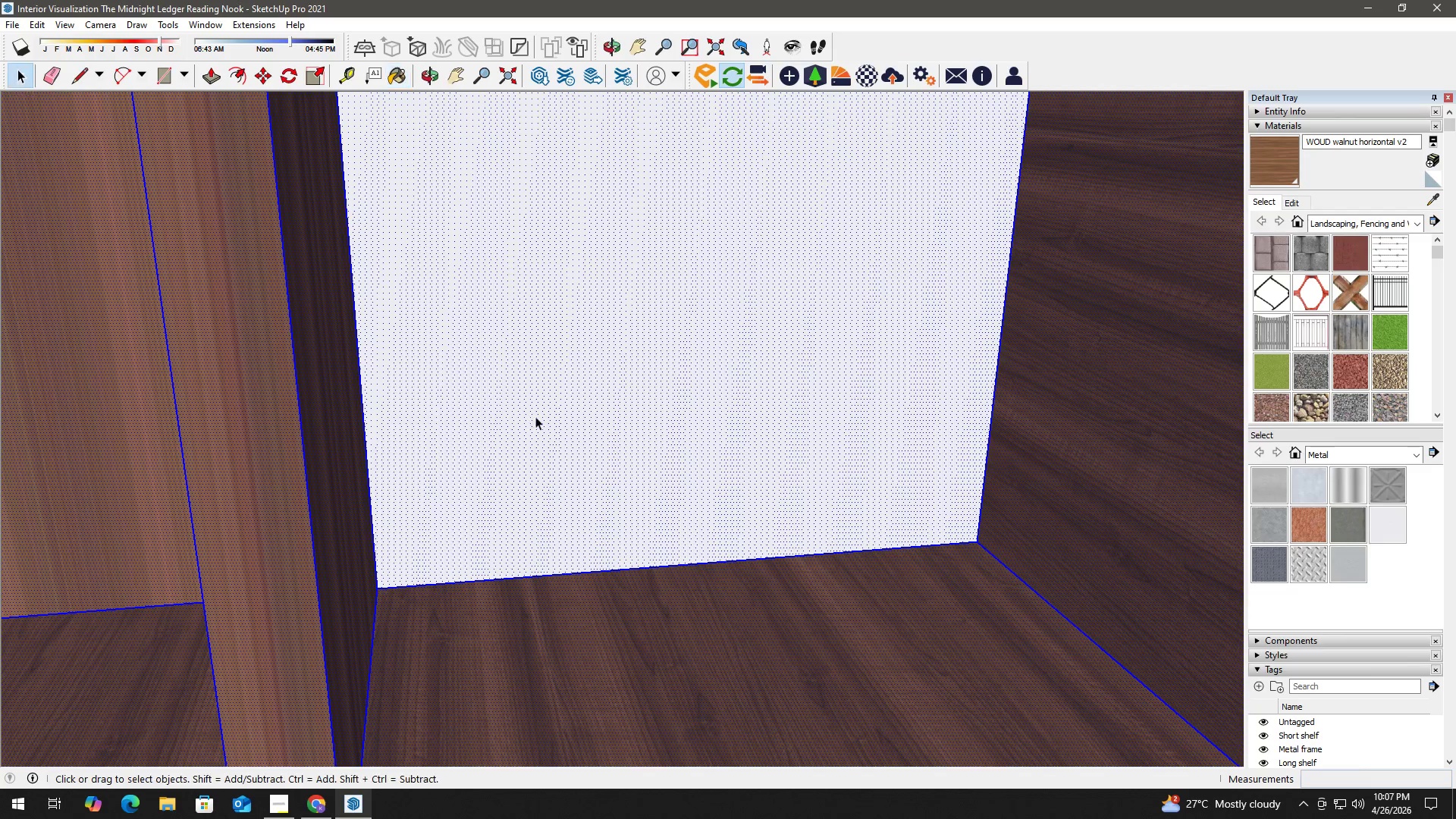 
left_click([535, 416])
 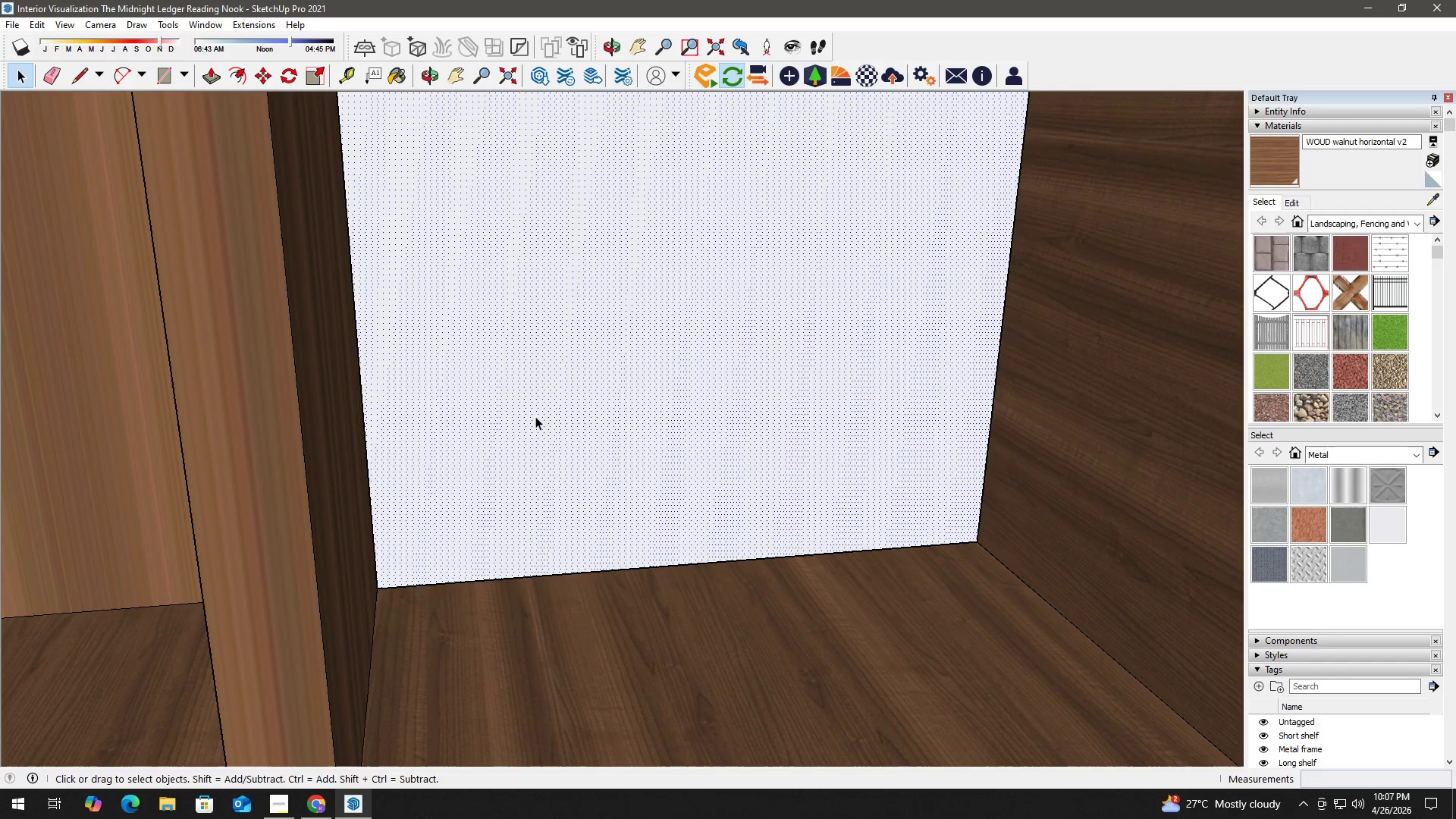 
key(B)
 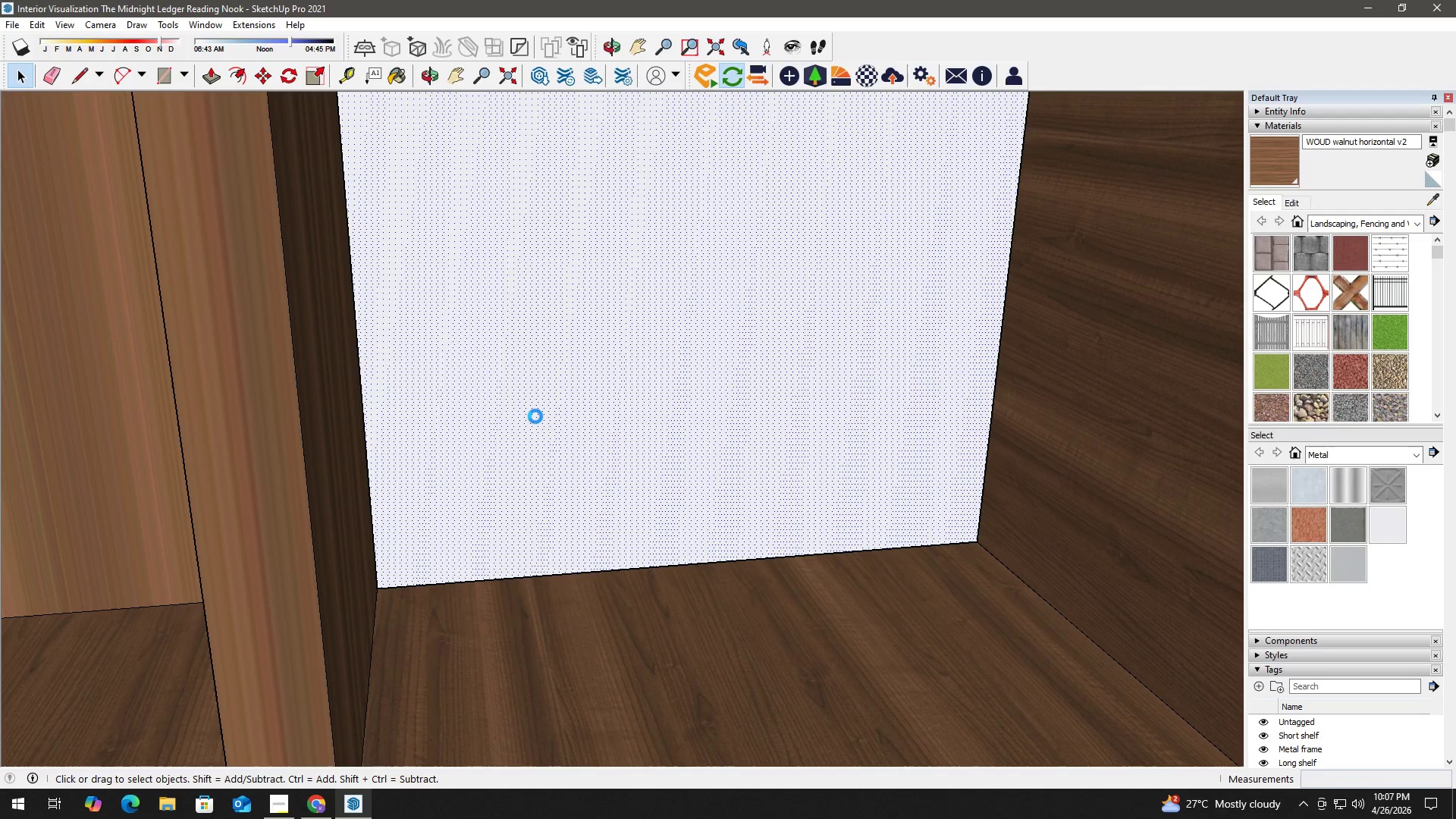 
double_click([535, 416])
 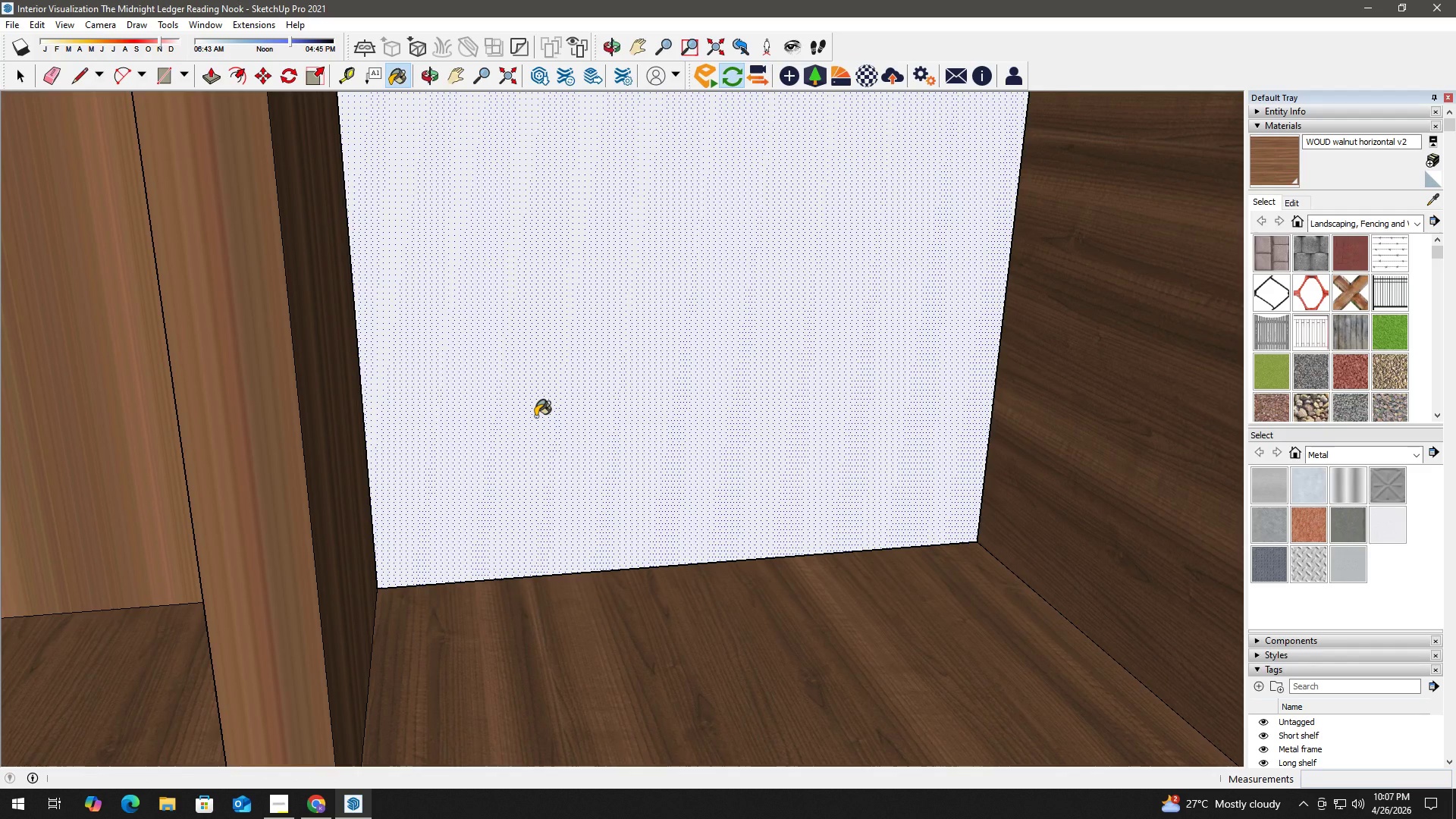 
left_click([535, 416])
 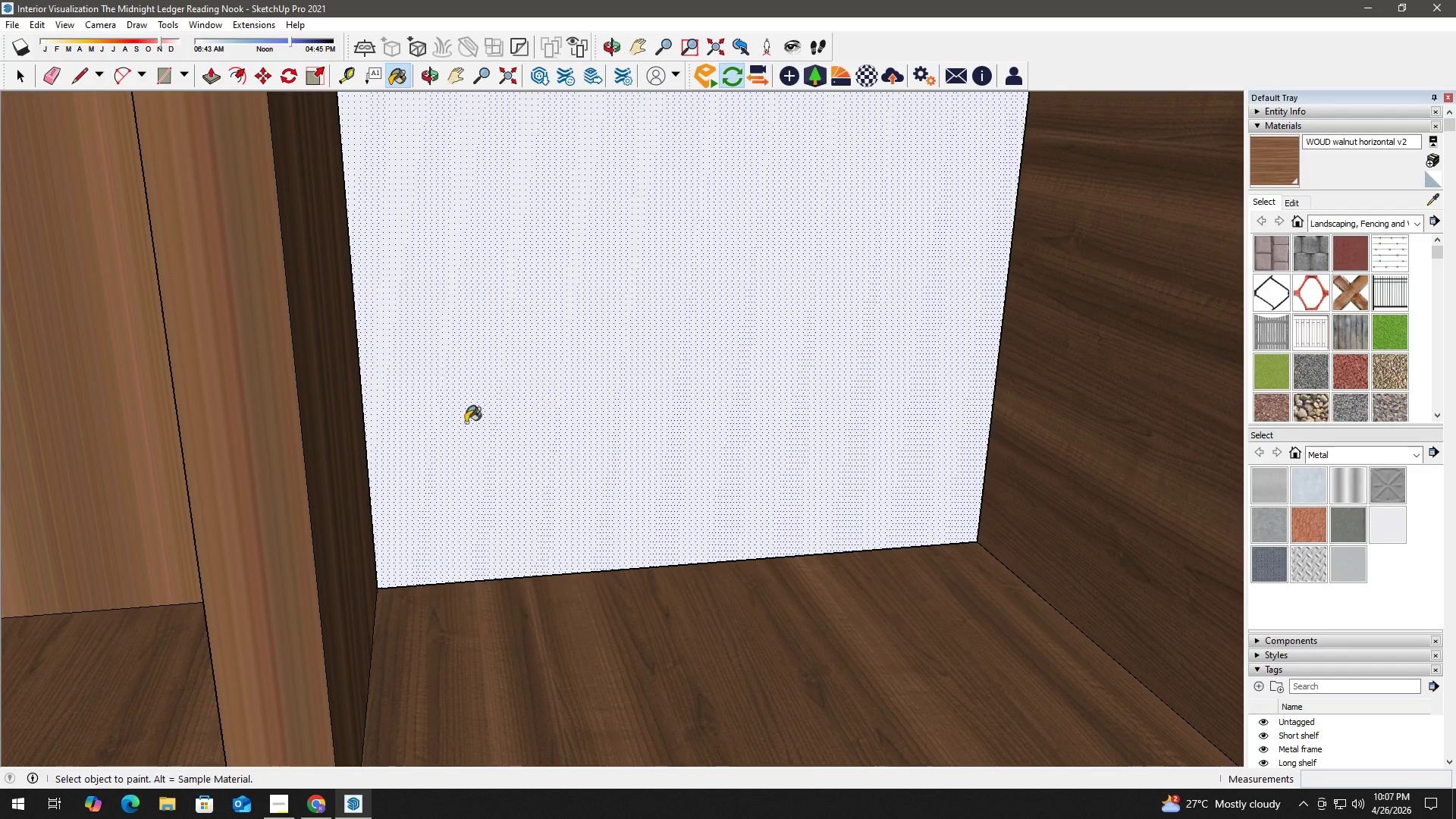 
key(Space)
 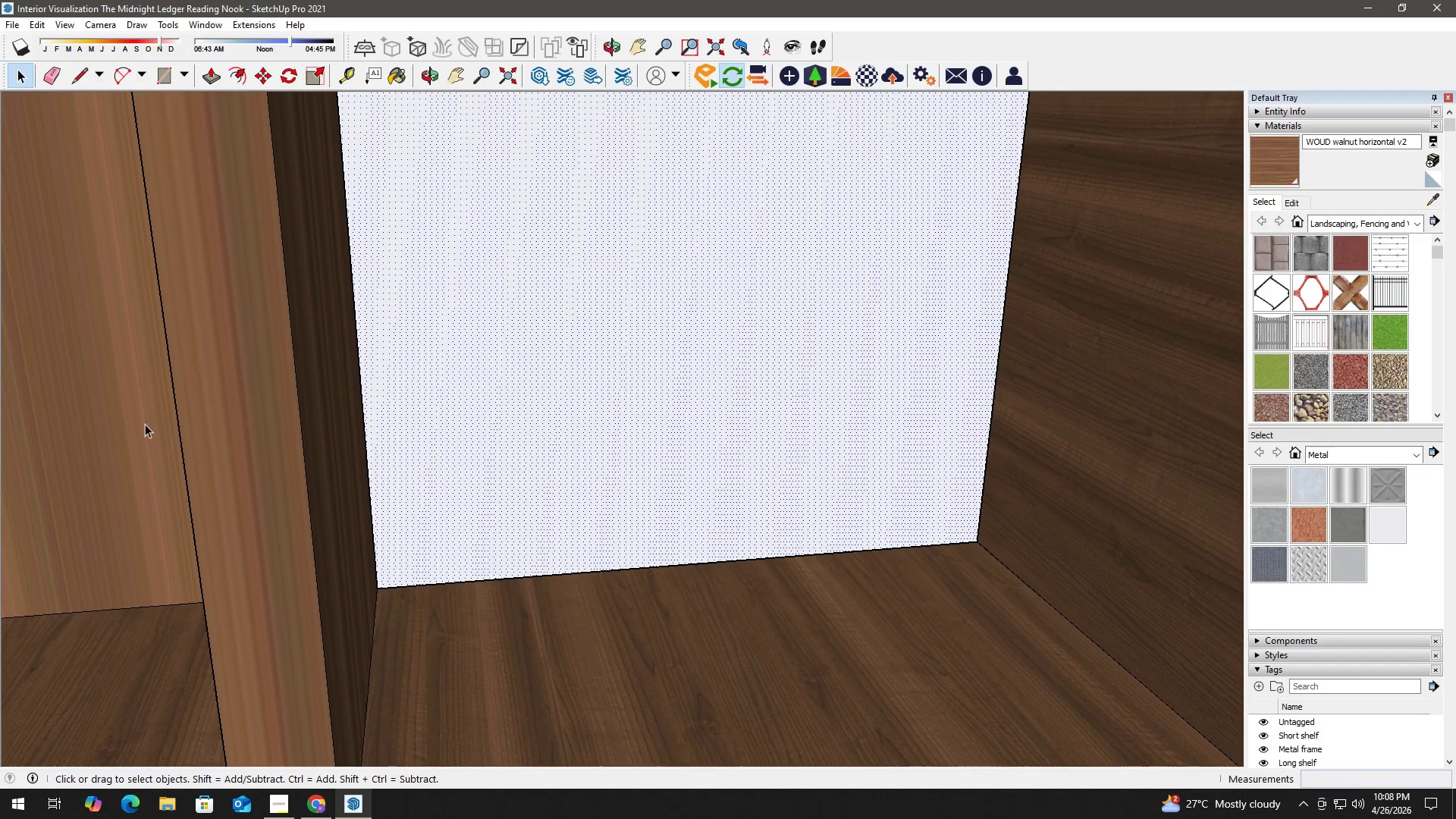 
left_click([138, 424])
 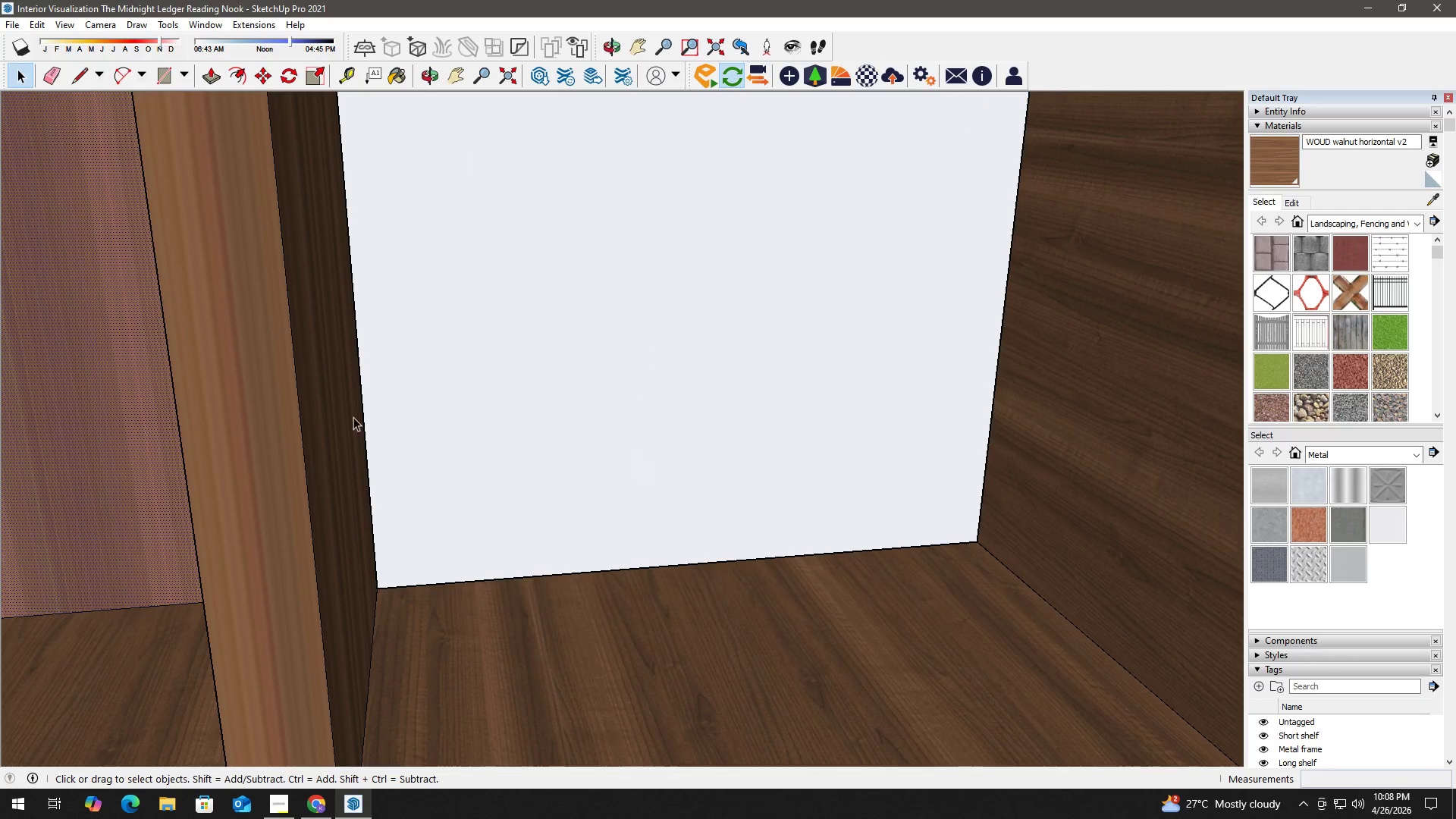 
key(B)
 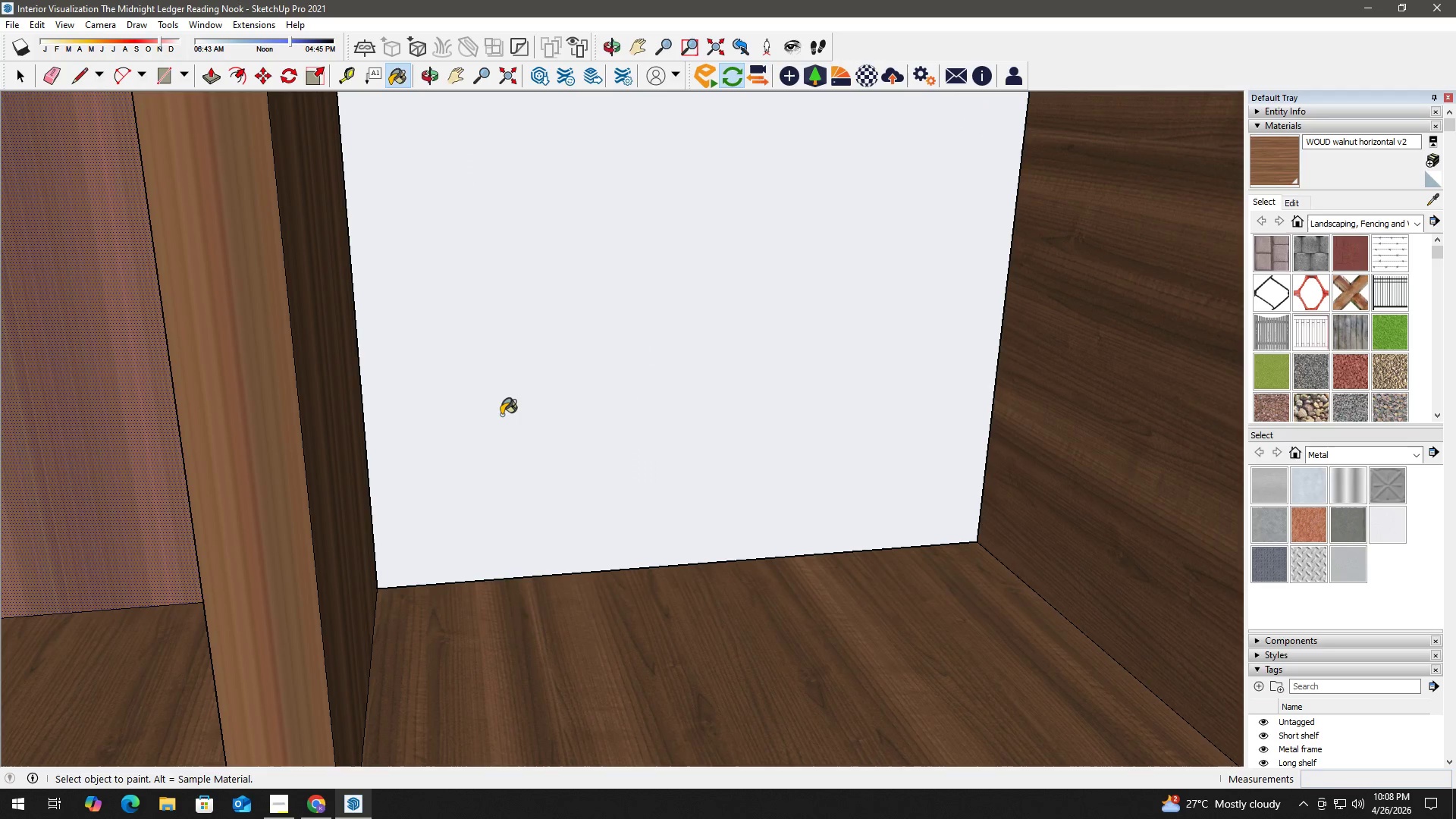 
key(Space)
 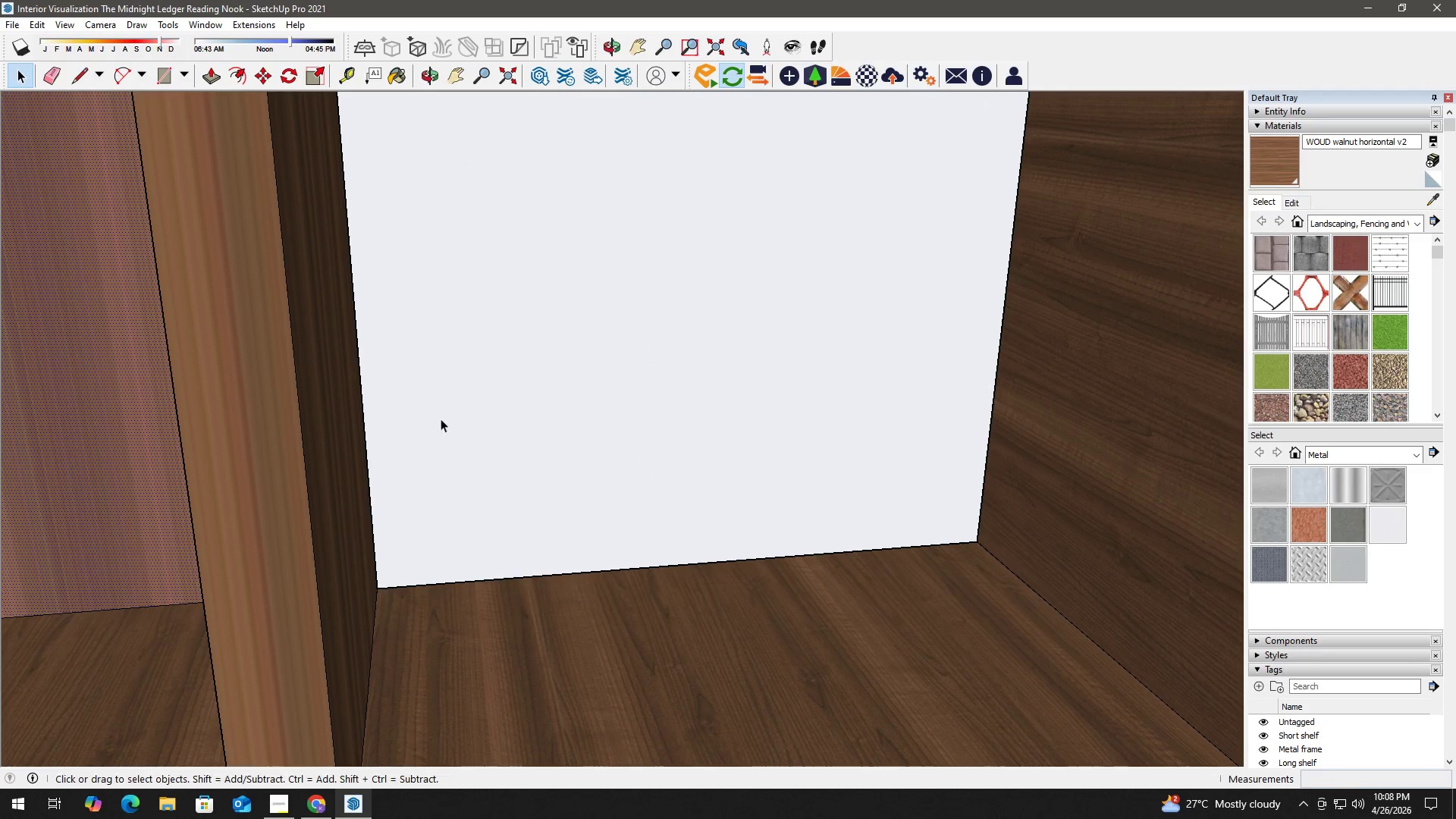 
key(B)
 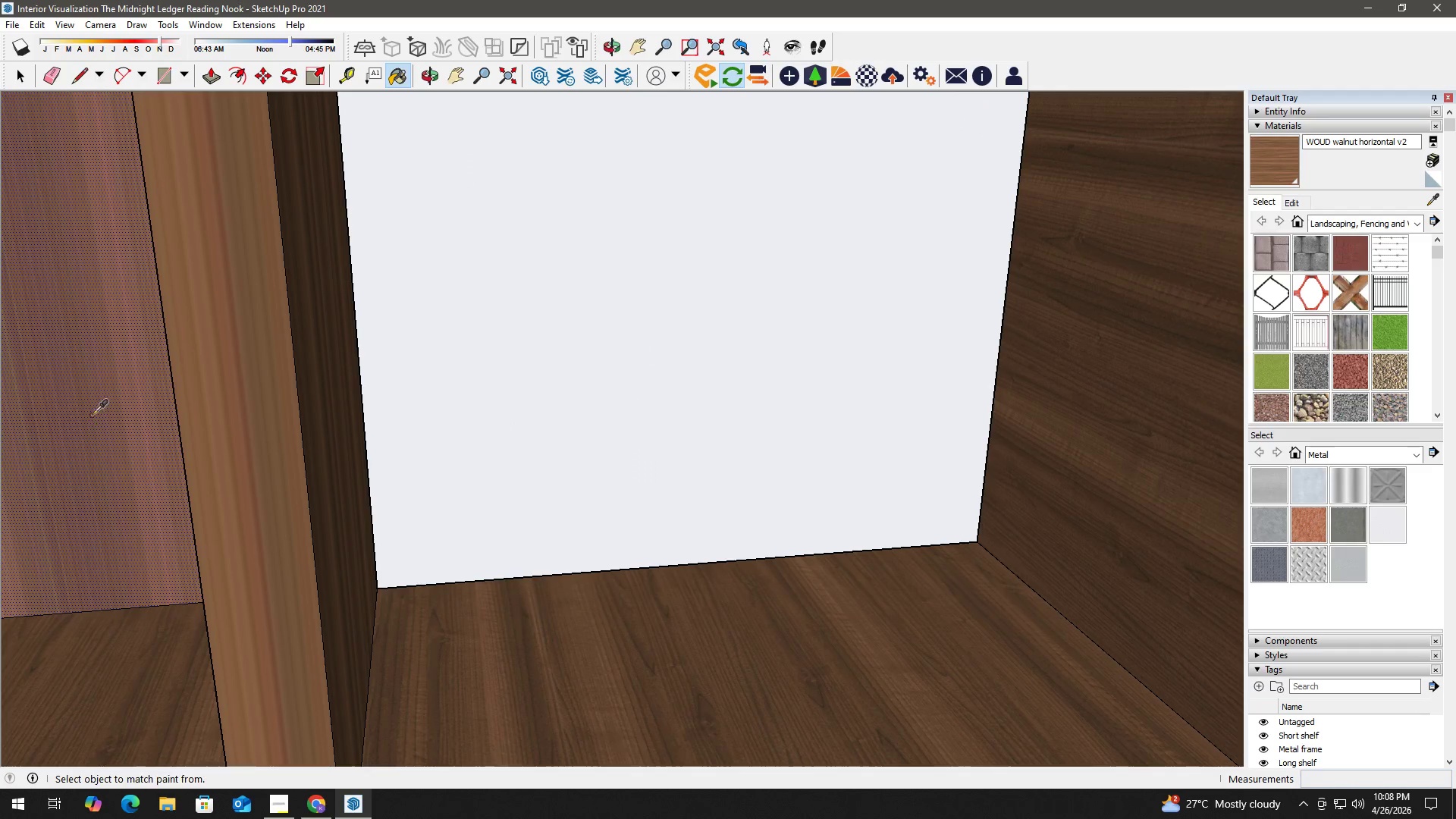 
hold_key(key=AltLeft, duration=0.34)
left_click([99, 409])
 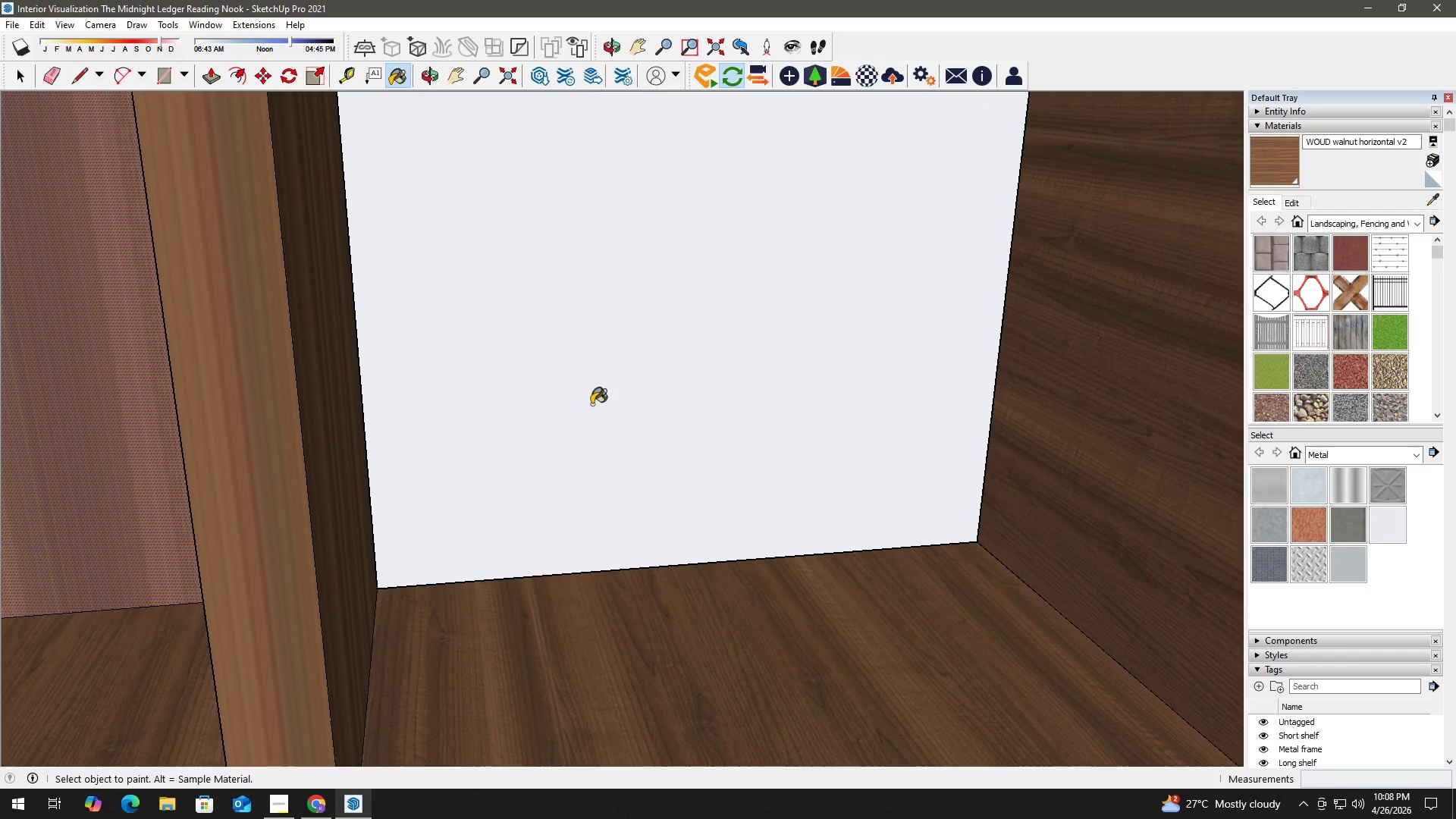 
double_click([607, 400])
 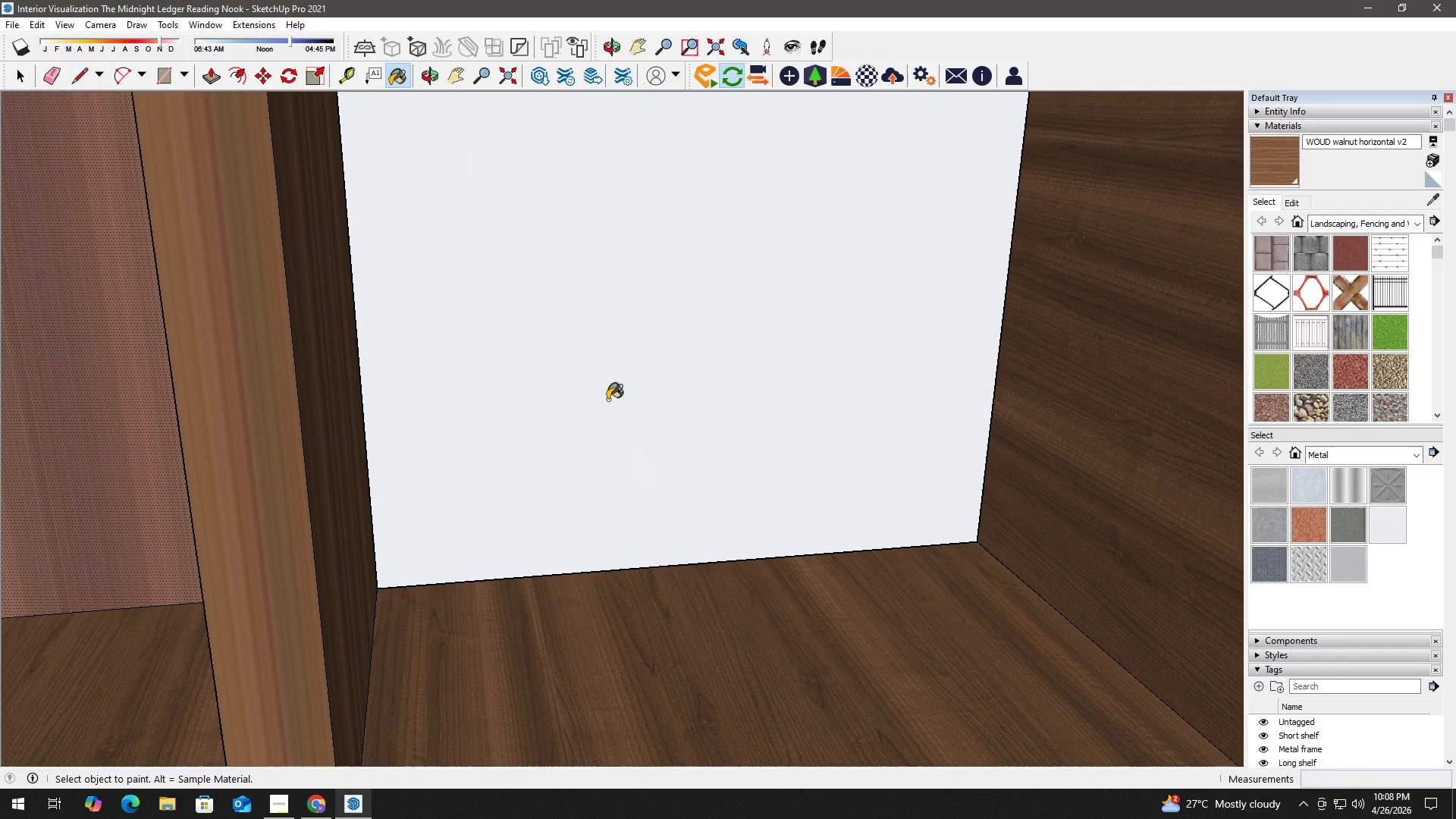 
key(Space)
 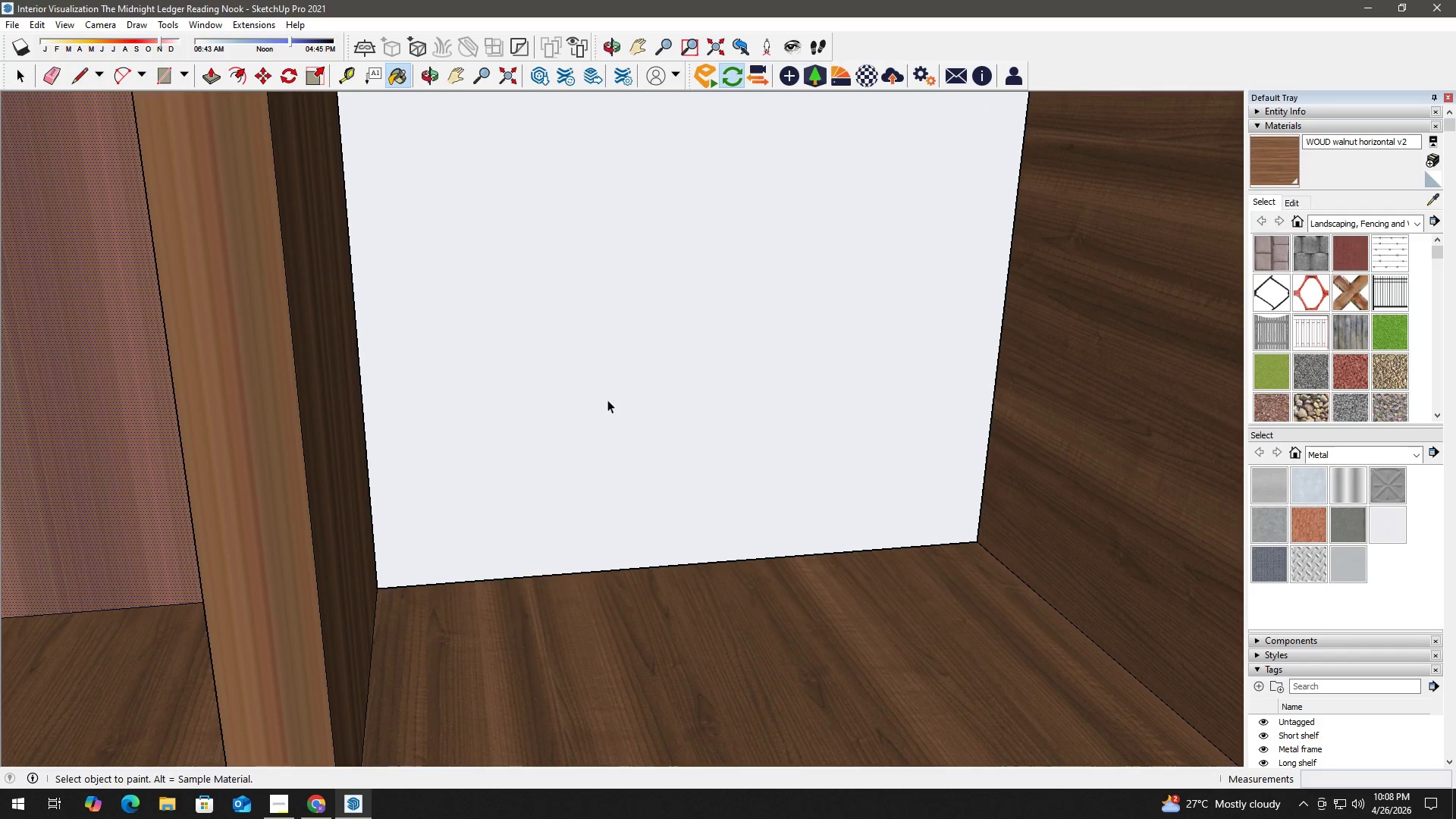 
triple_click([607, 399])
 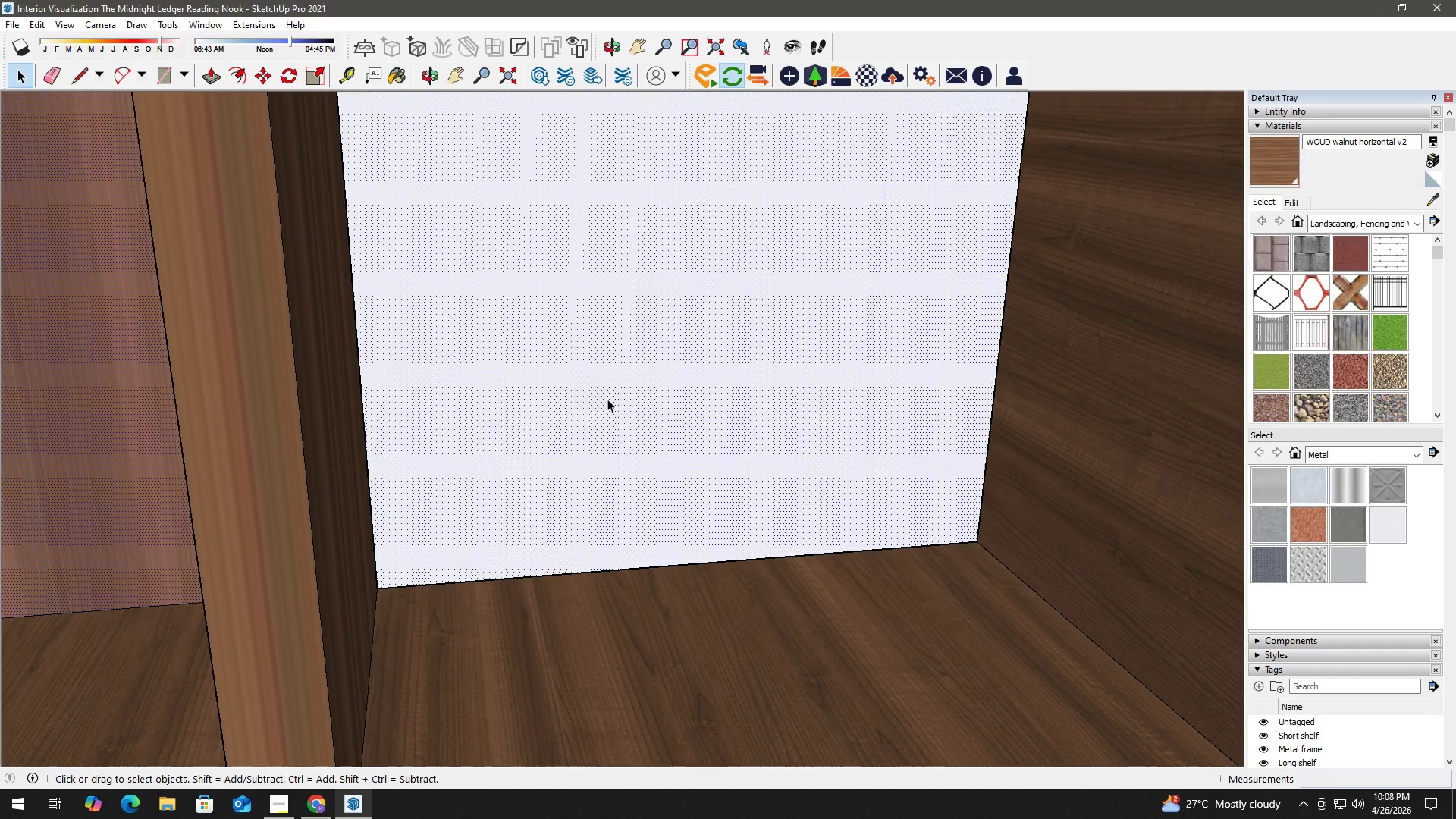 
triple_click([607, 399])
 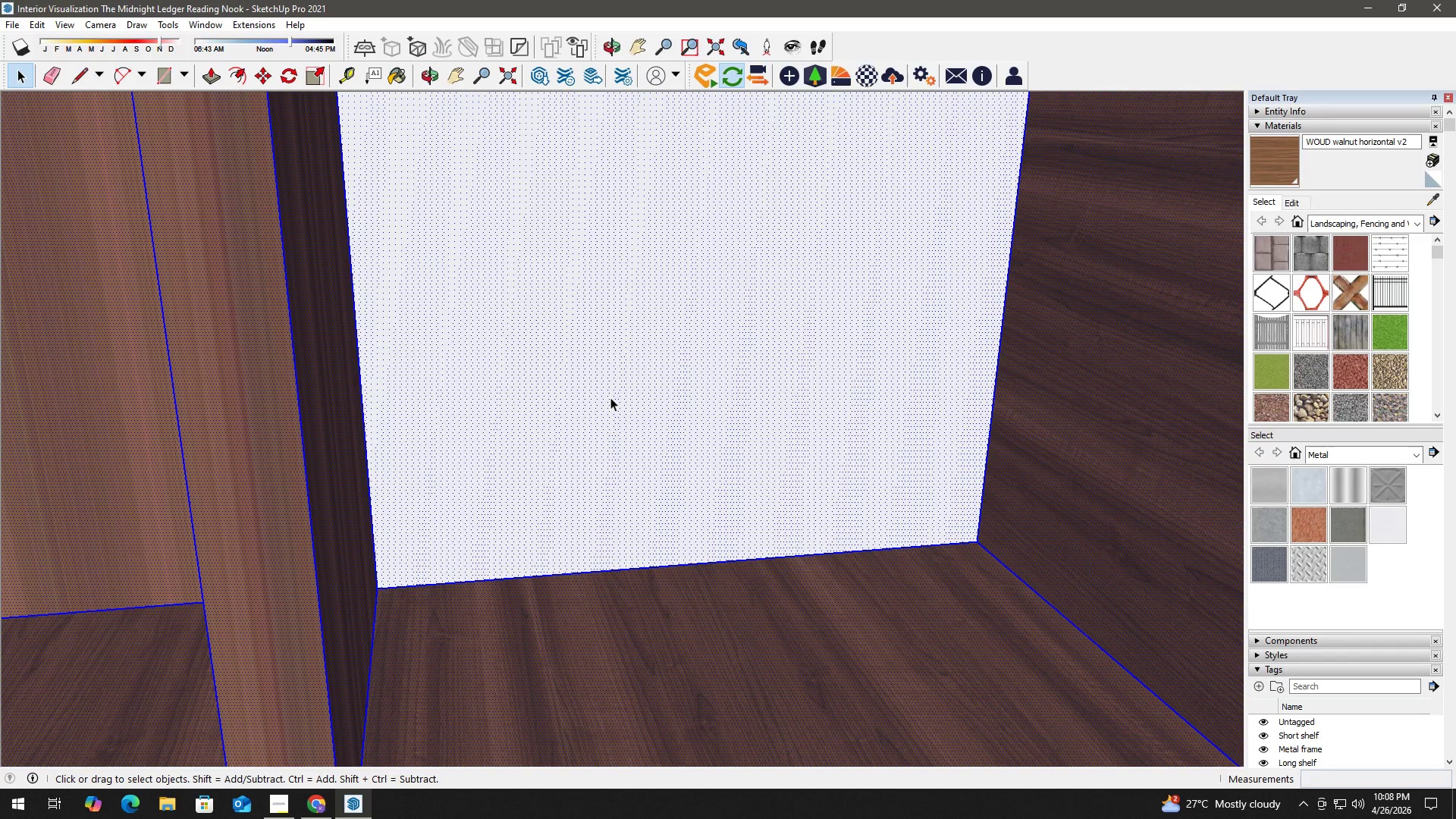 
triple_click([611, 397])
 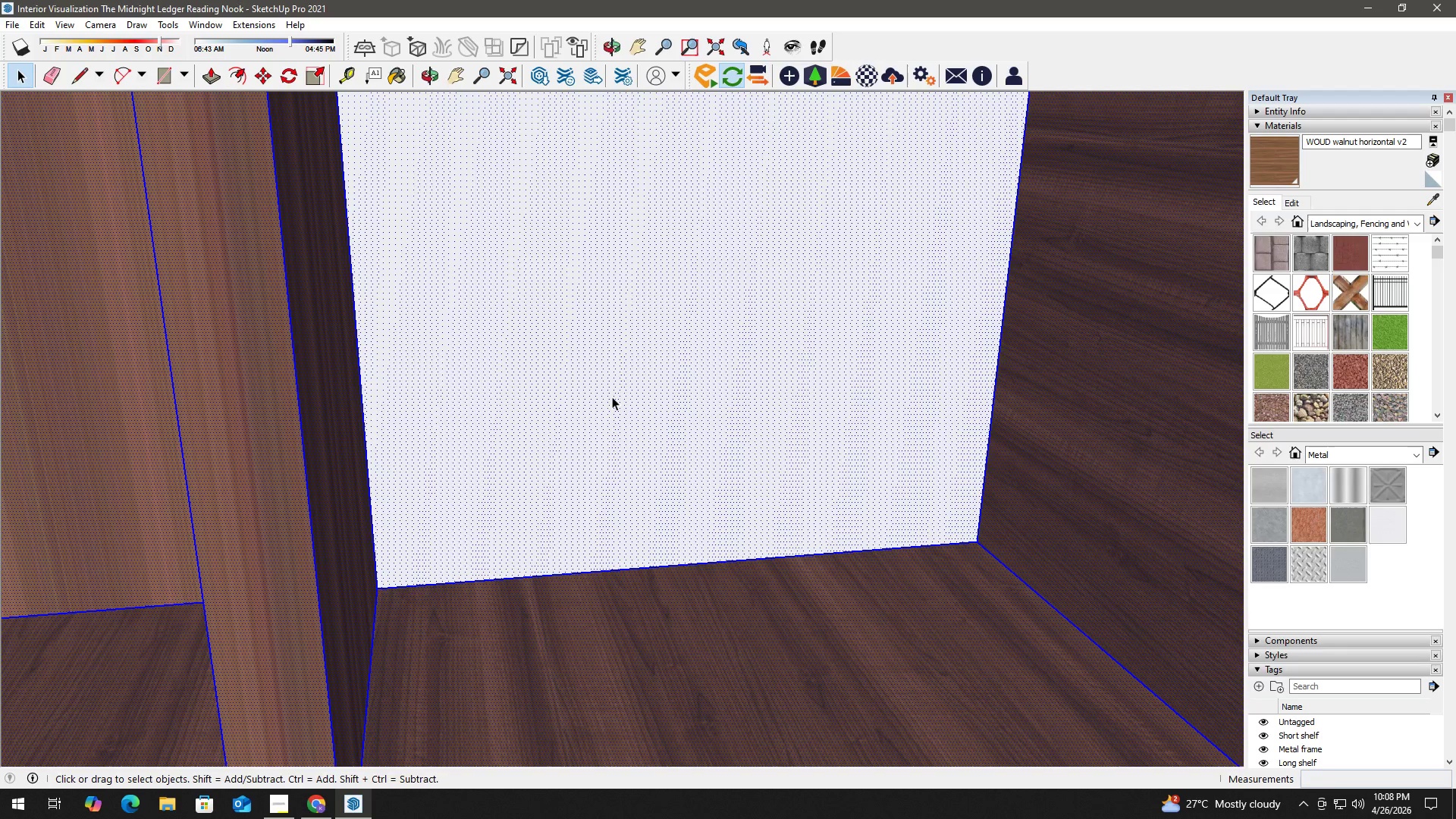 
triple_click([612, 397])
 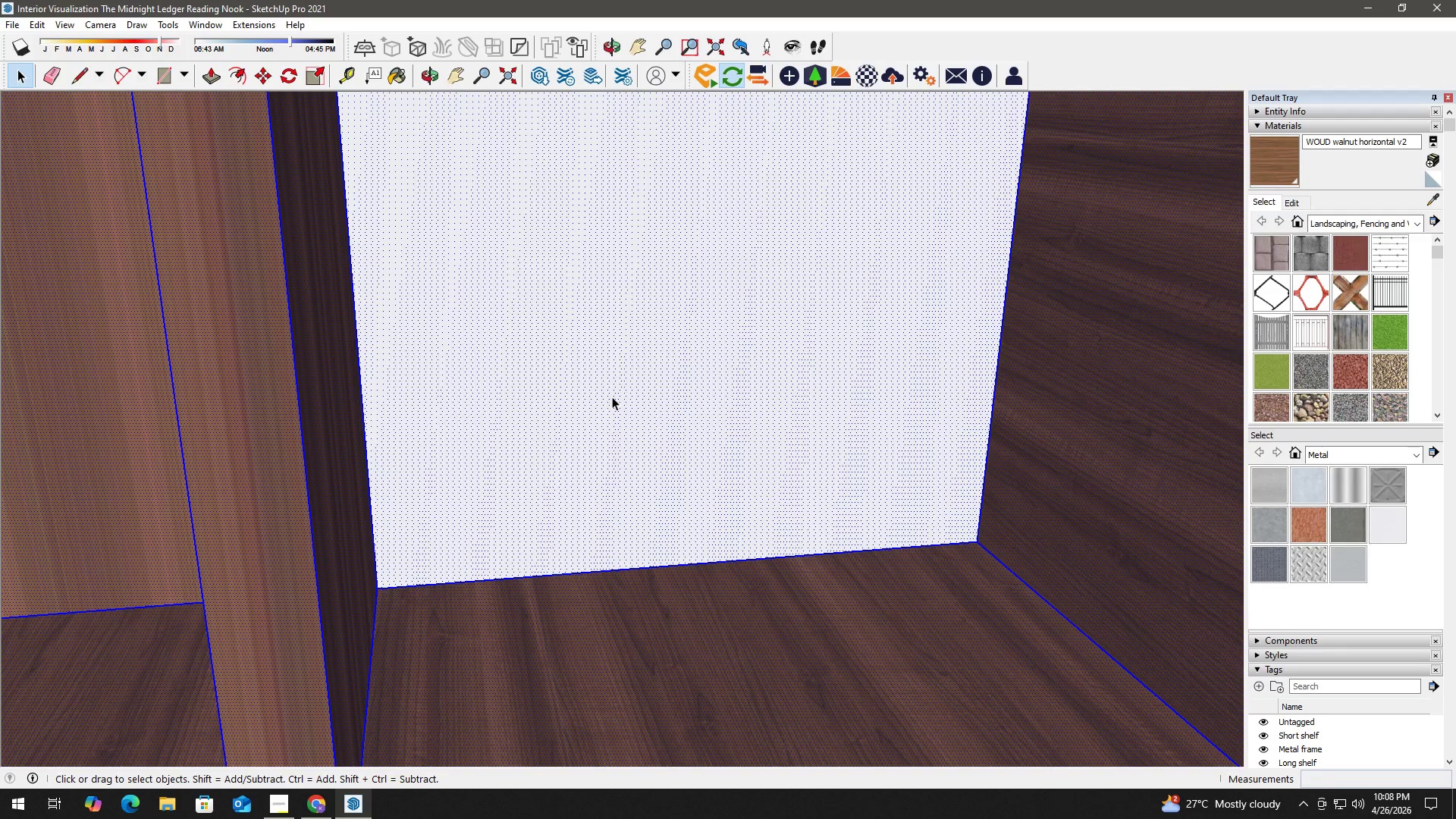 
triple_click([612, 397])
 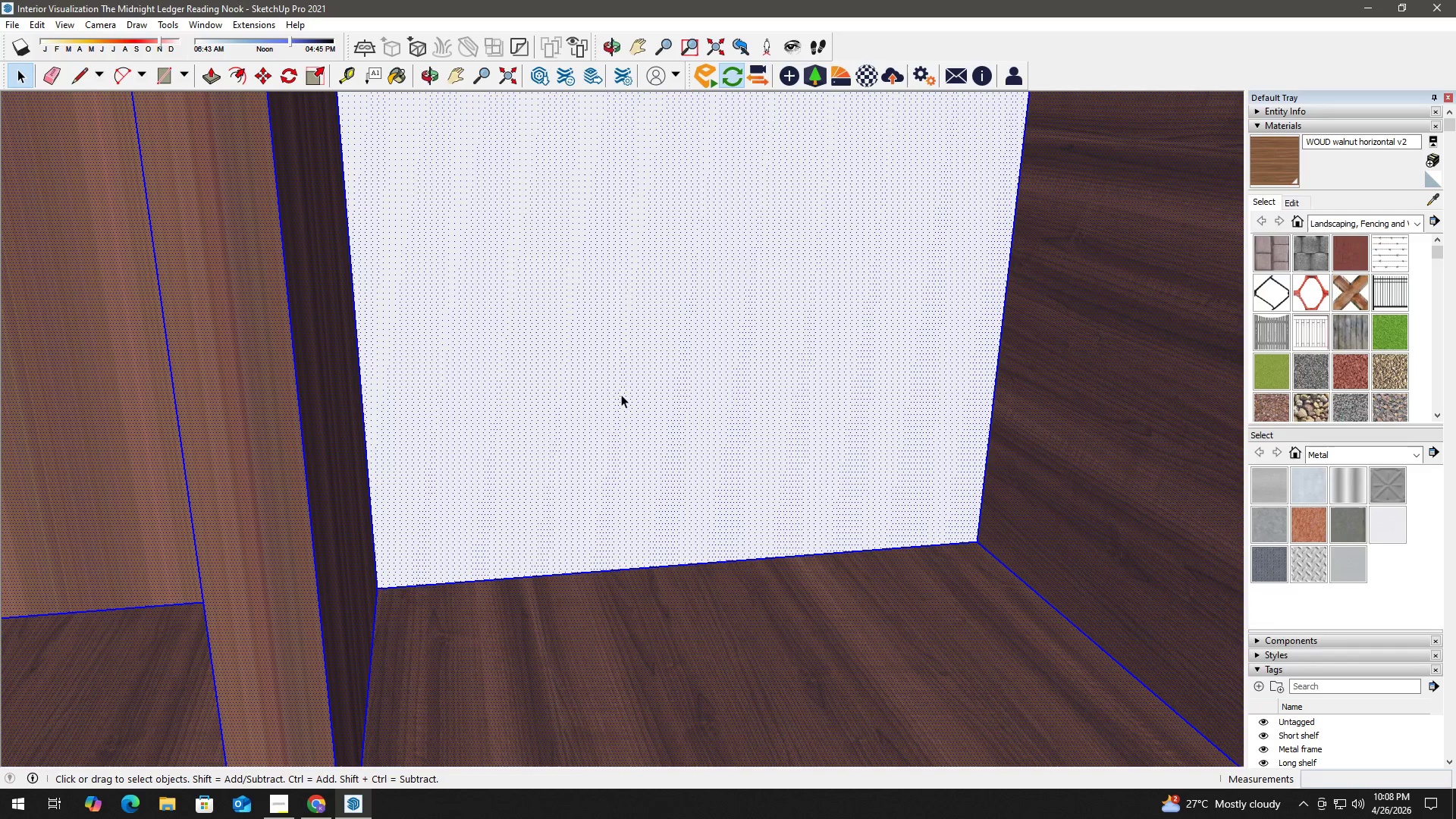 
triple_click([739, 395])
 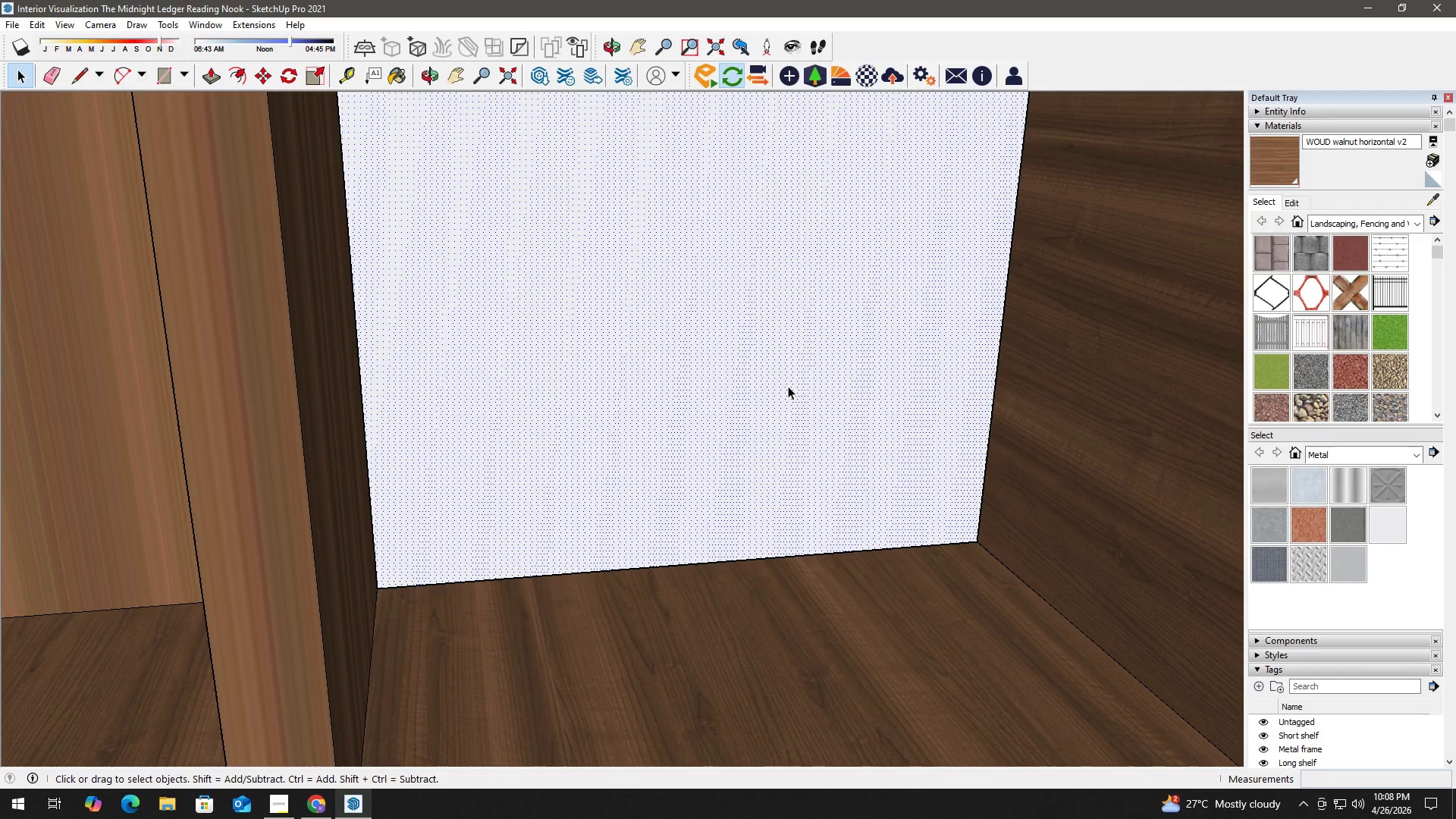 
key(Delete)
 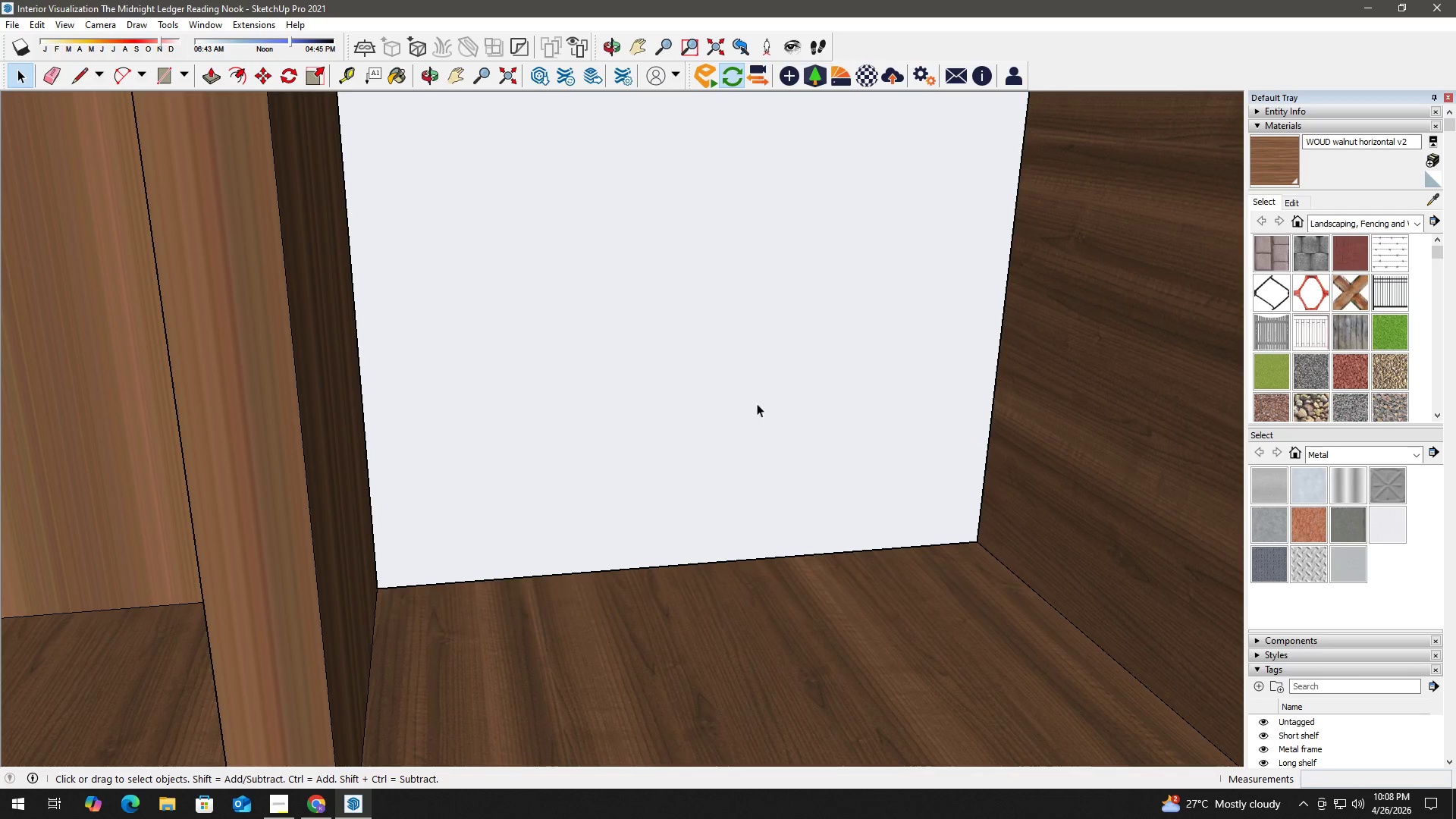 
scroll: coordinate [639, 500], scroll_direction: down, amount: 10.0
 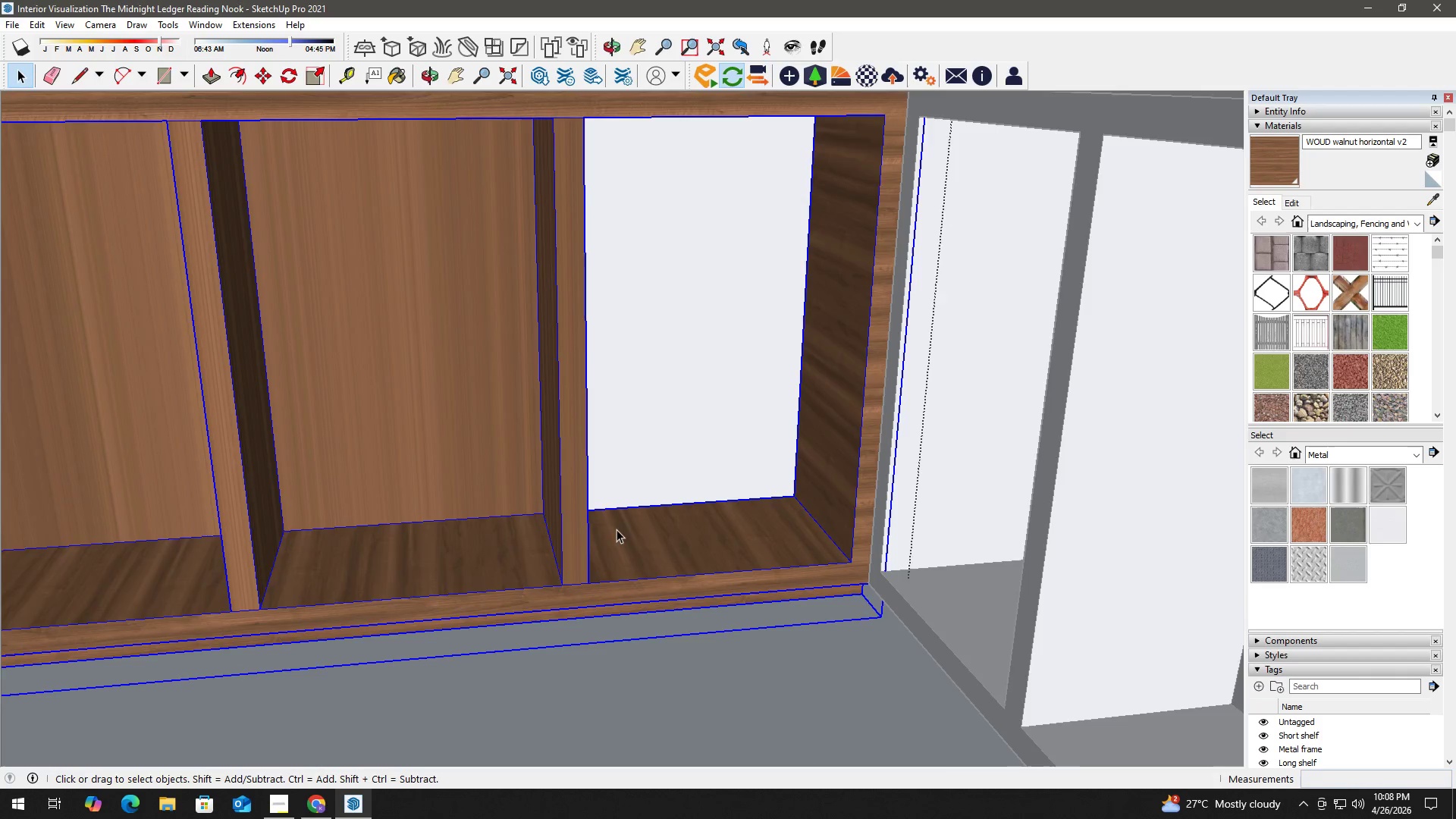 
key(M)
 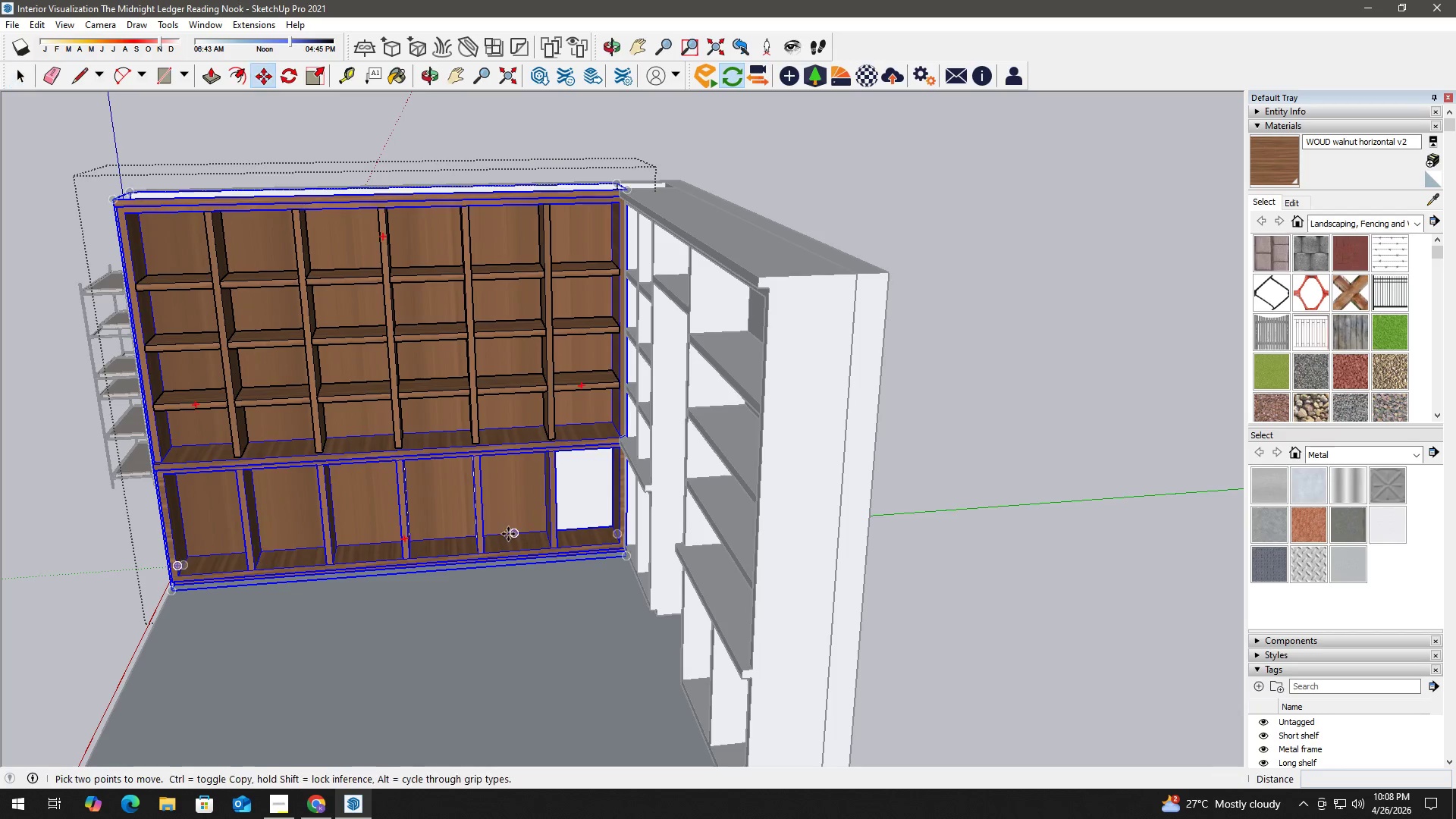 
left_click_drag(start_coordinate=[507, 533], to_coordinate=[507, 537])
 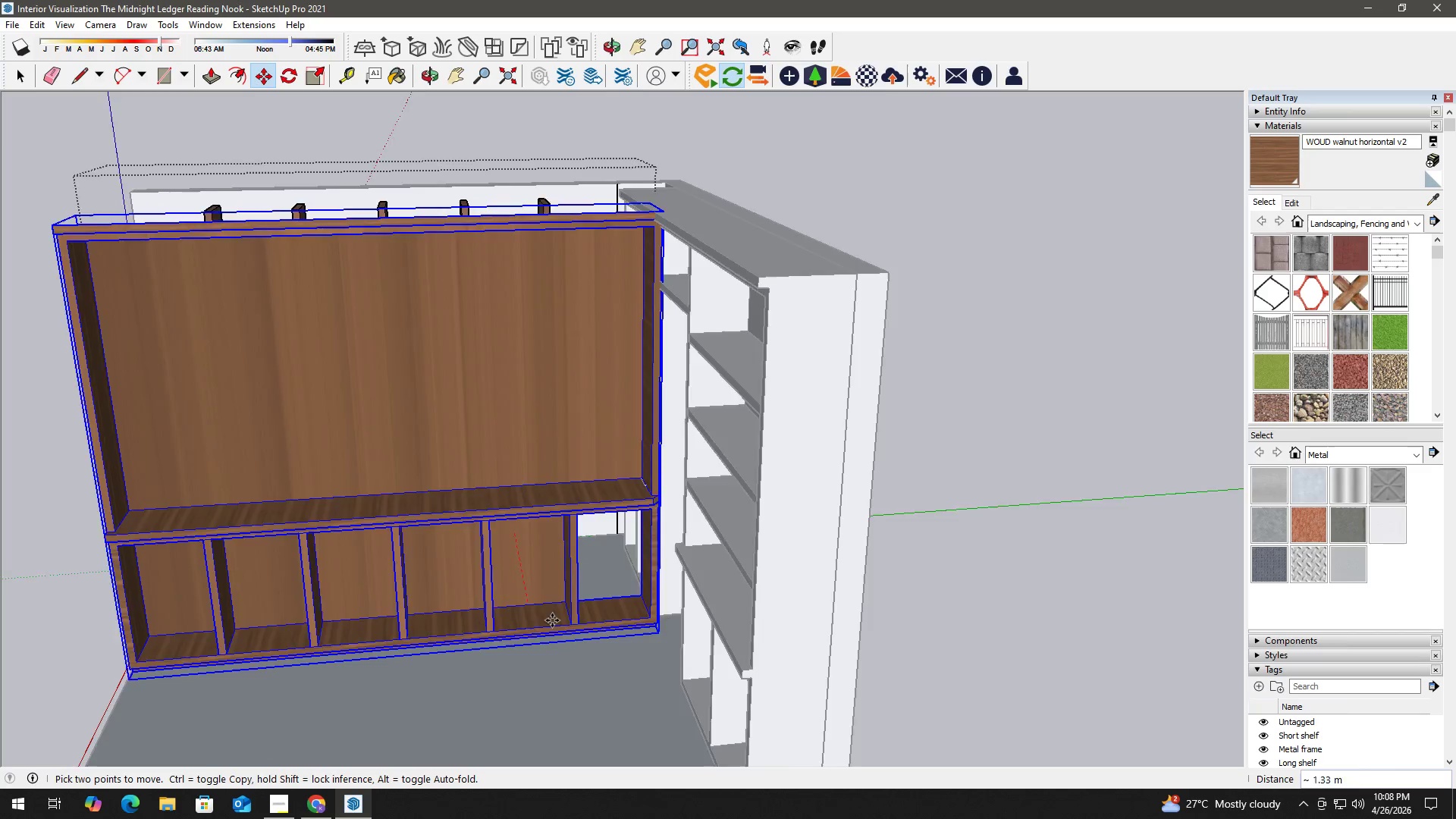 
scroll: coordinate [564, 630], scroll_direction: down, amount: 21.0
 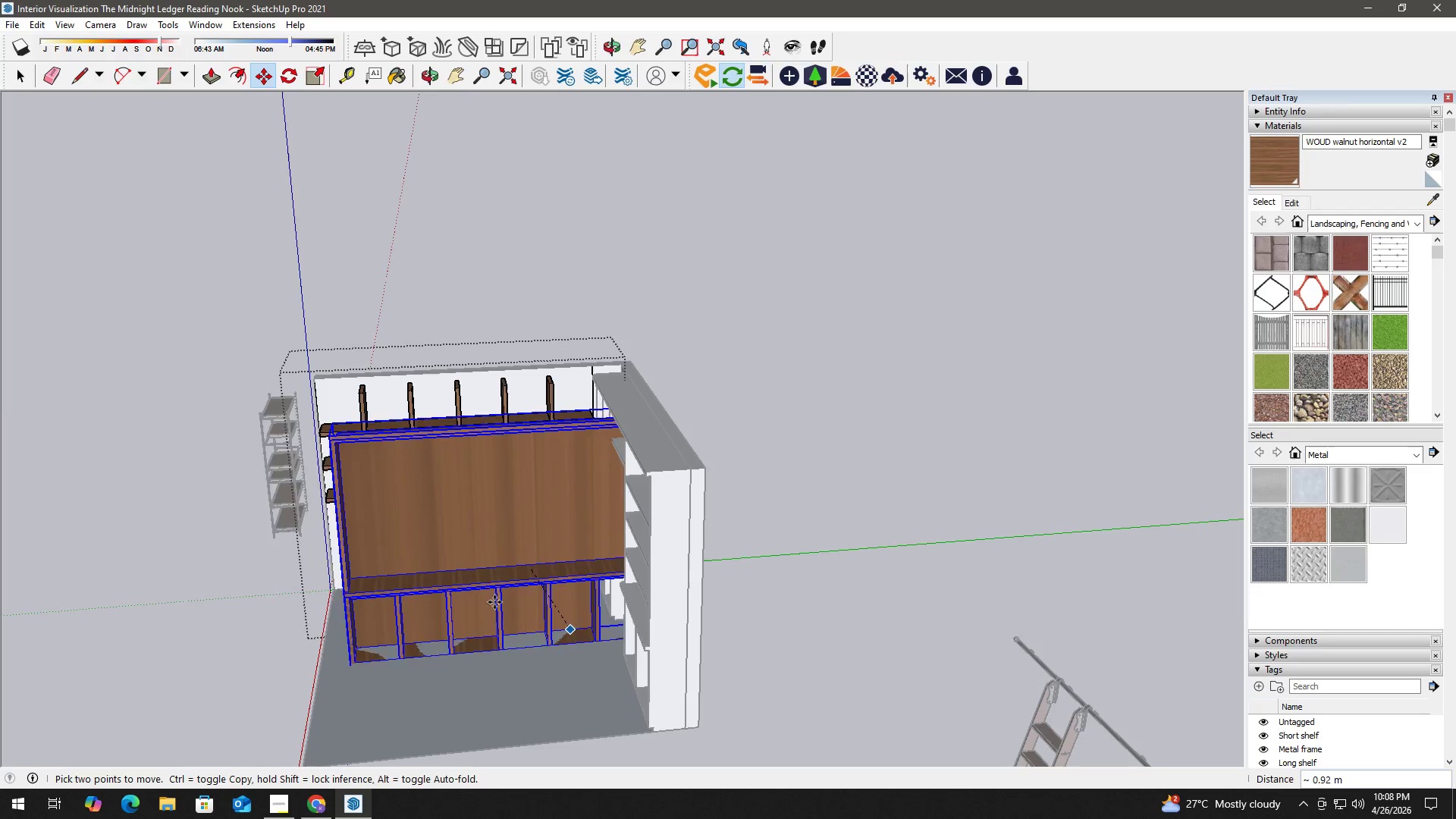 
key(Space)
 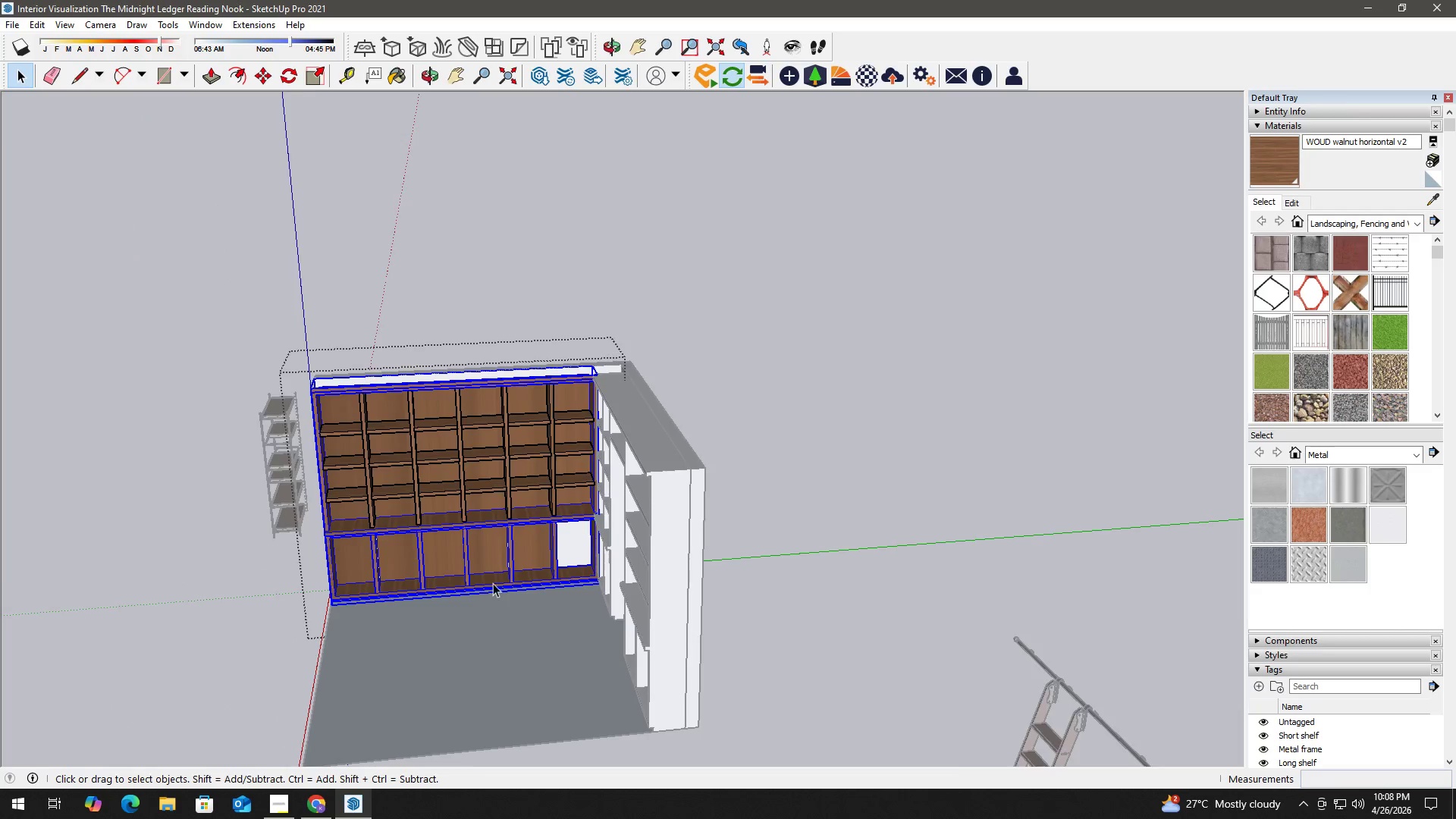 
key(Escape)
 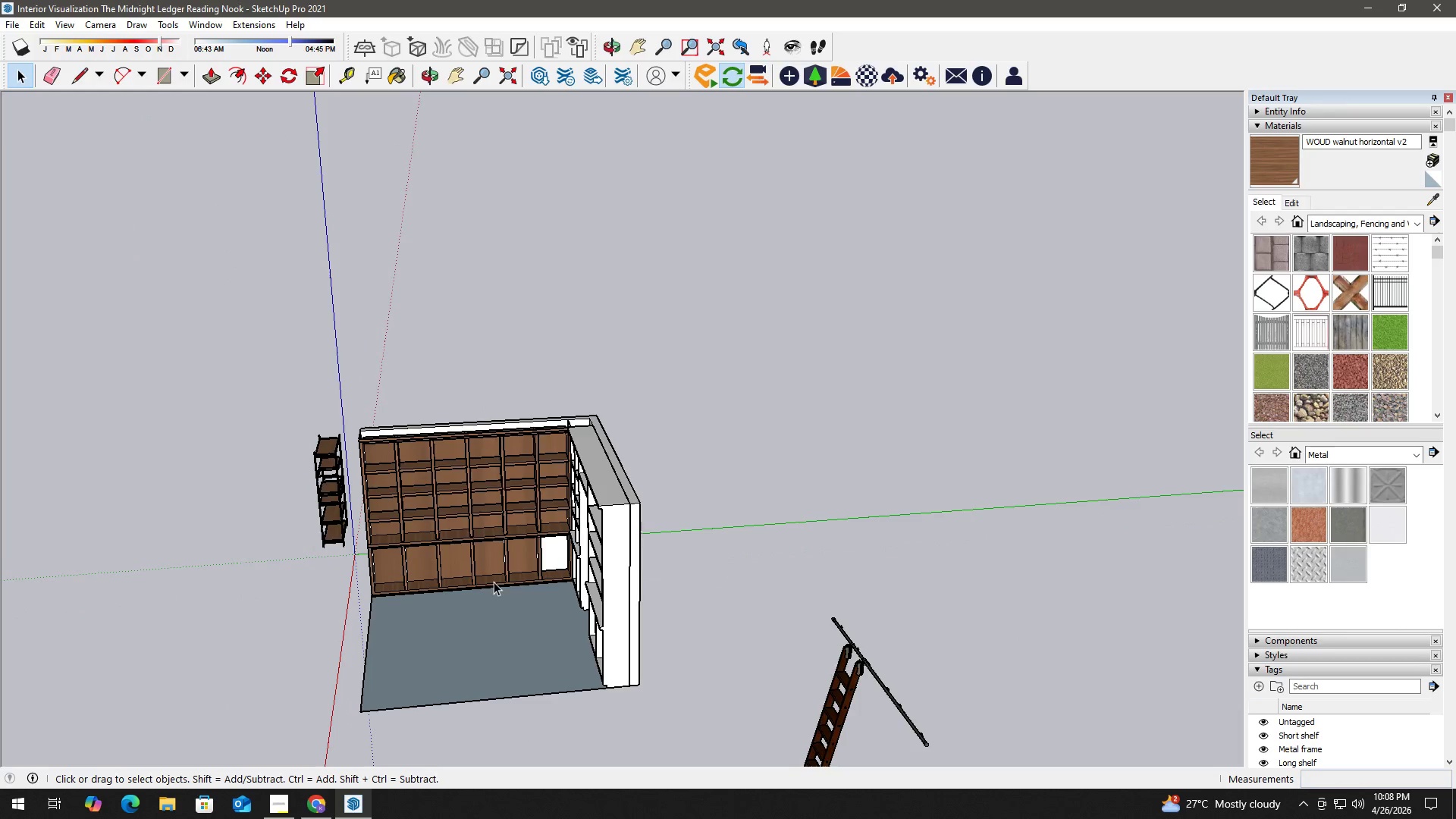 
key(Escape)
 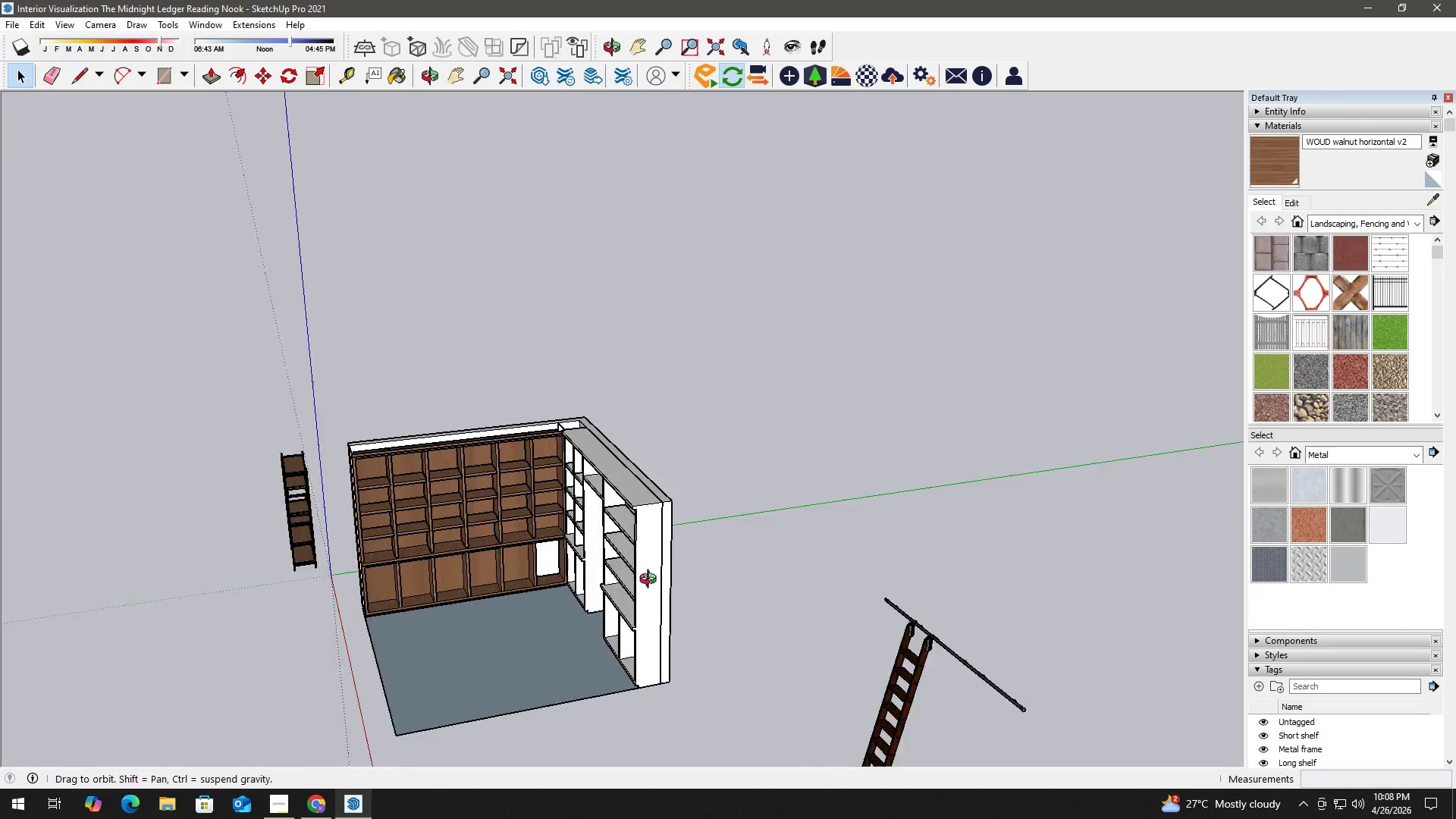 
key(Escape)
 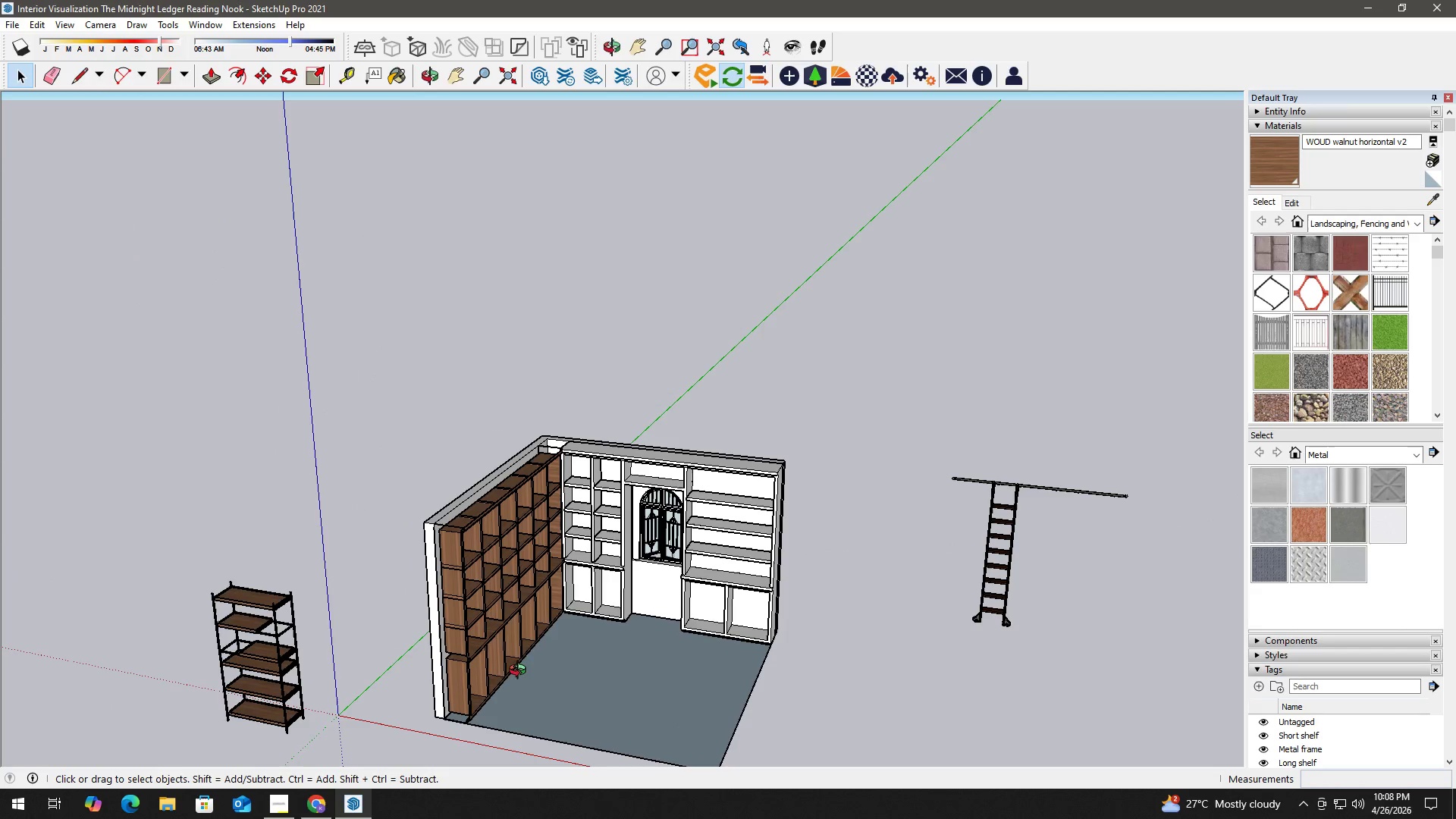 
scroll: coordinate [494, 582], scroll_direction: down, amount: 3.0
 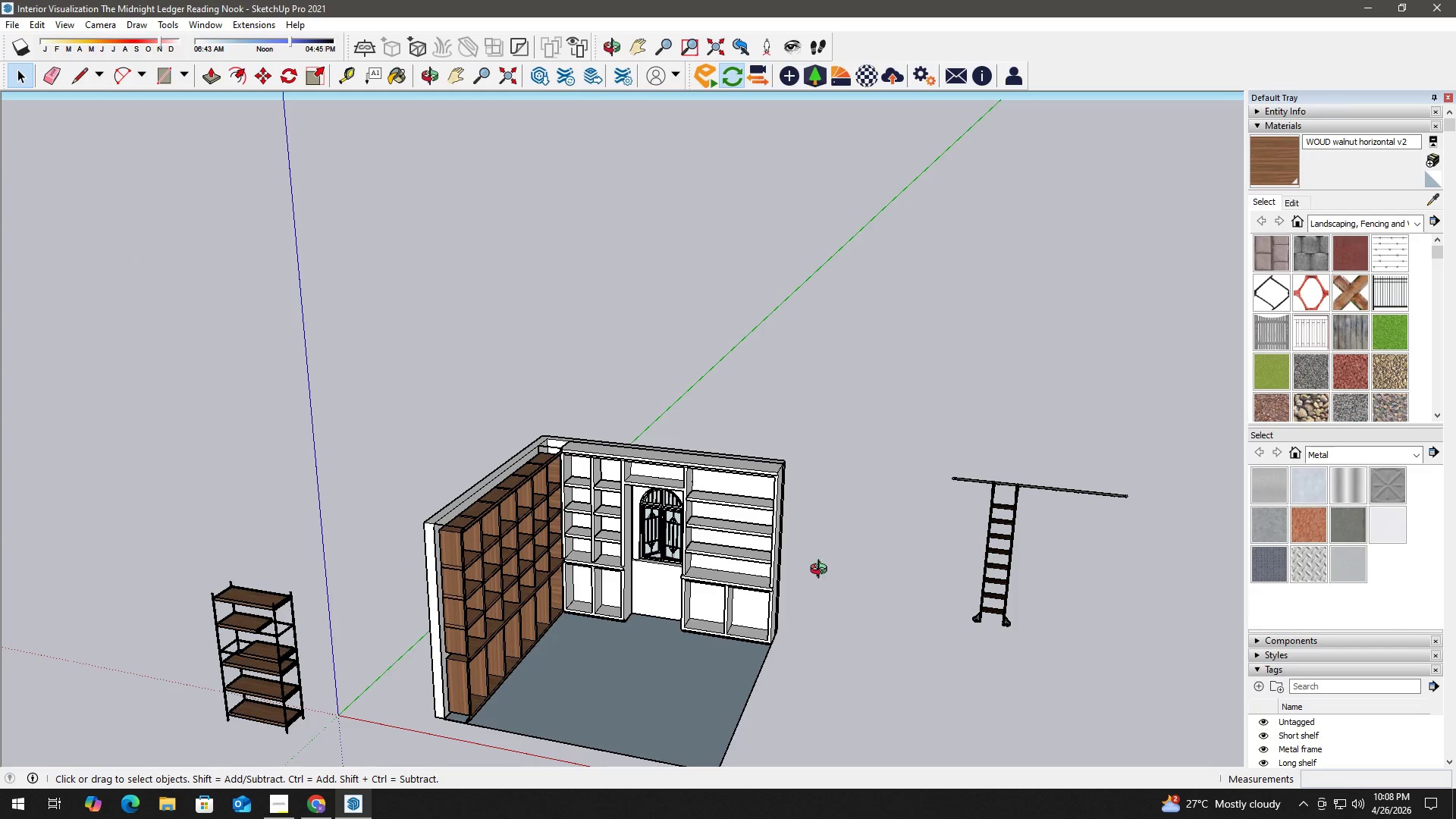 
left_click([510, 675])
 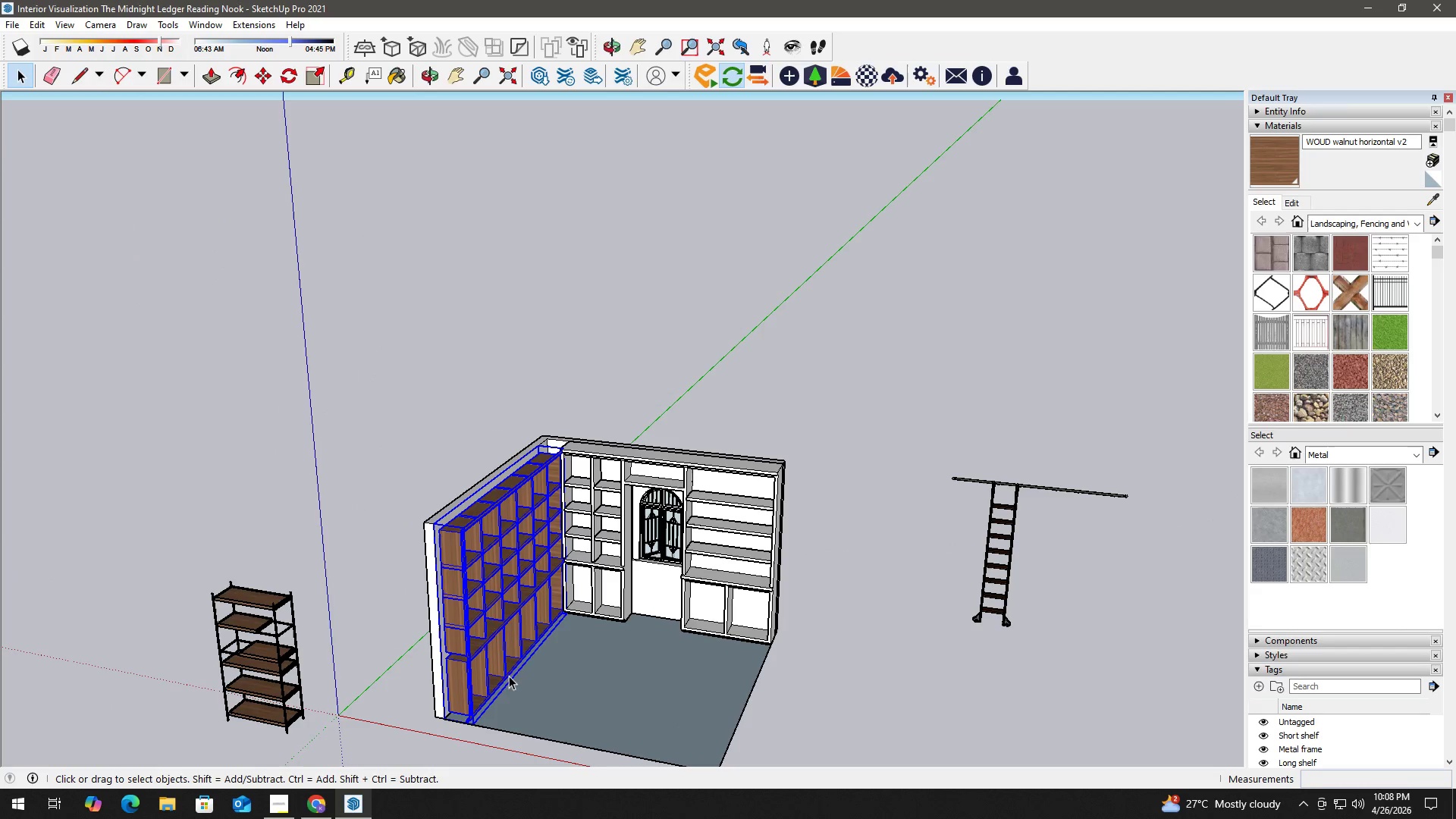 
scroll: coordinate [407, 711], scroll_direction: up, amount: 12.0
 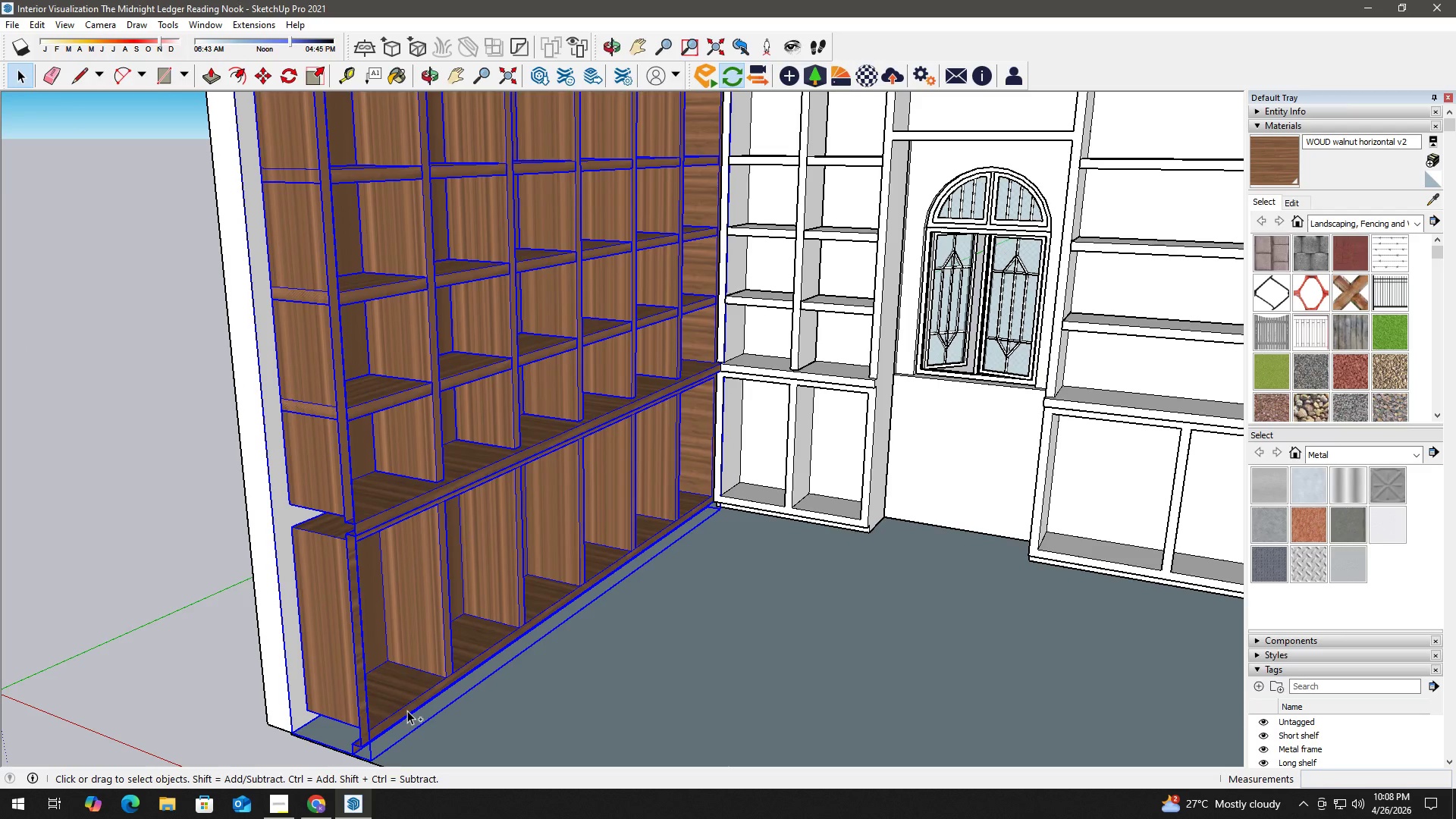 
key(Control+Z)
 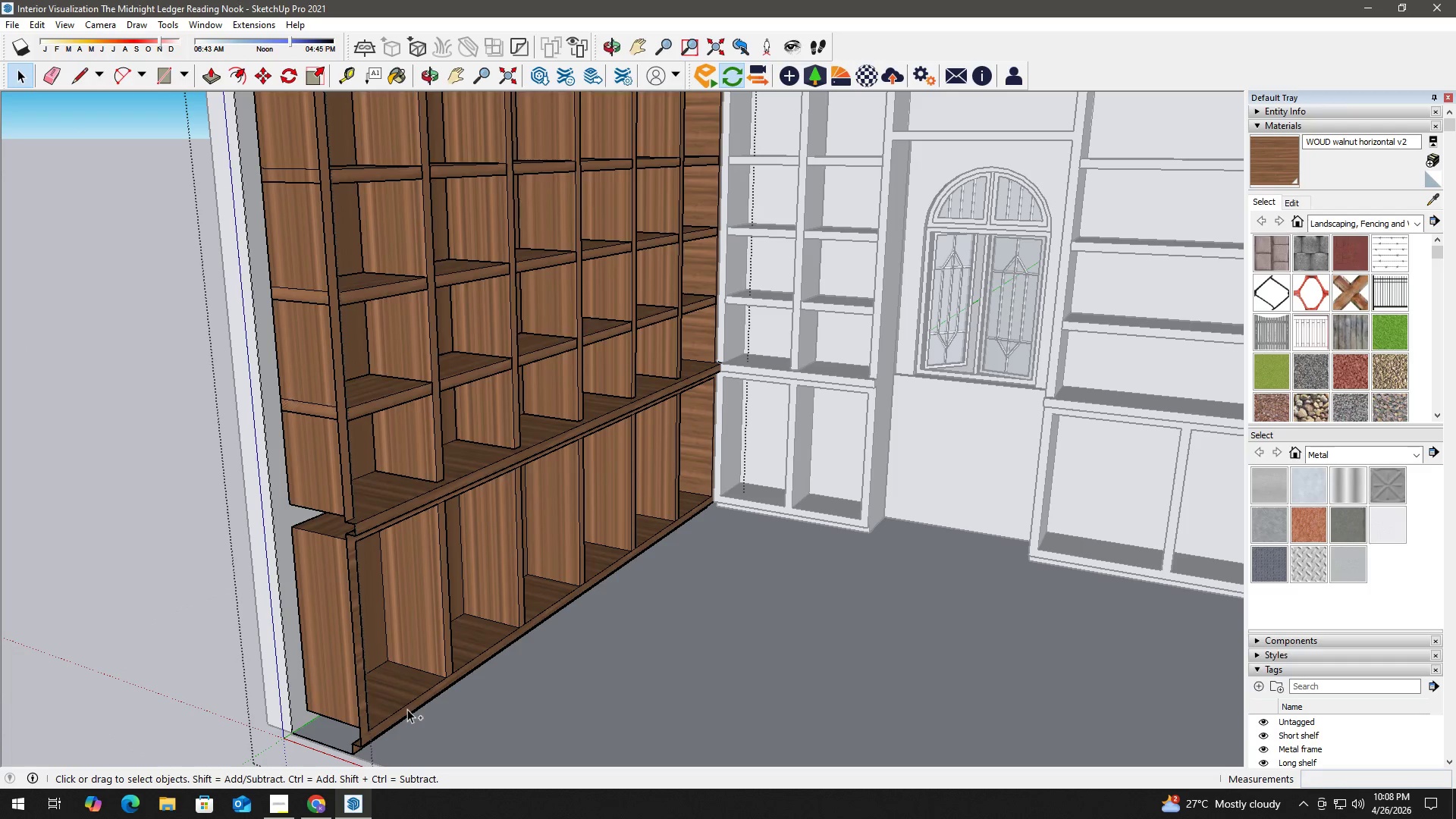 
key(Control+Z)
 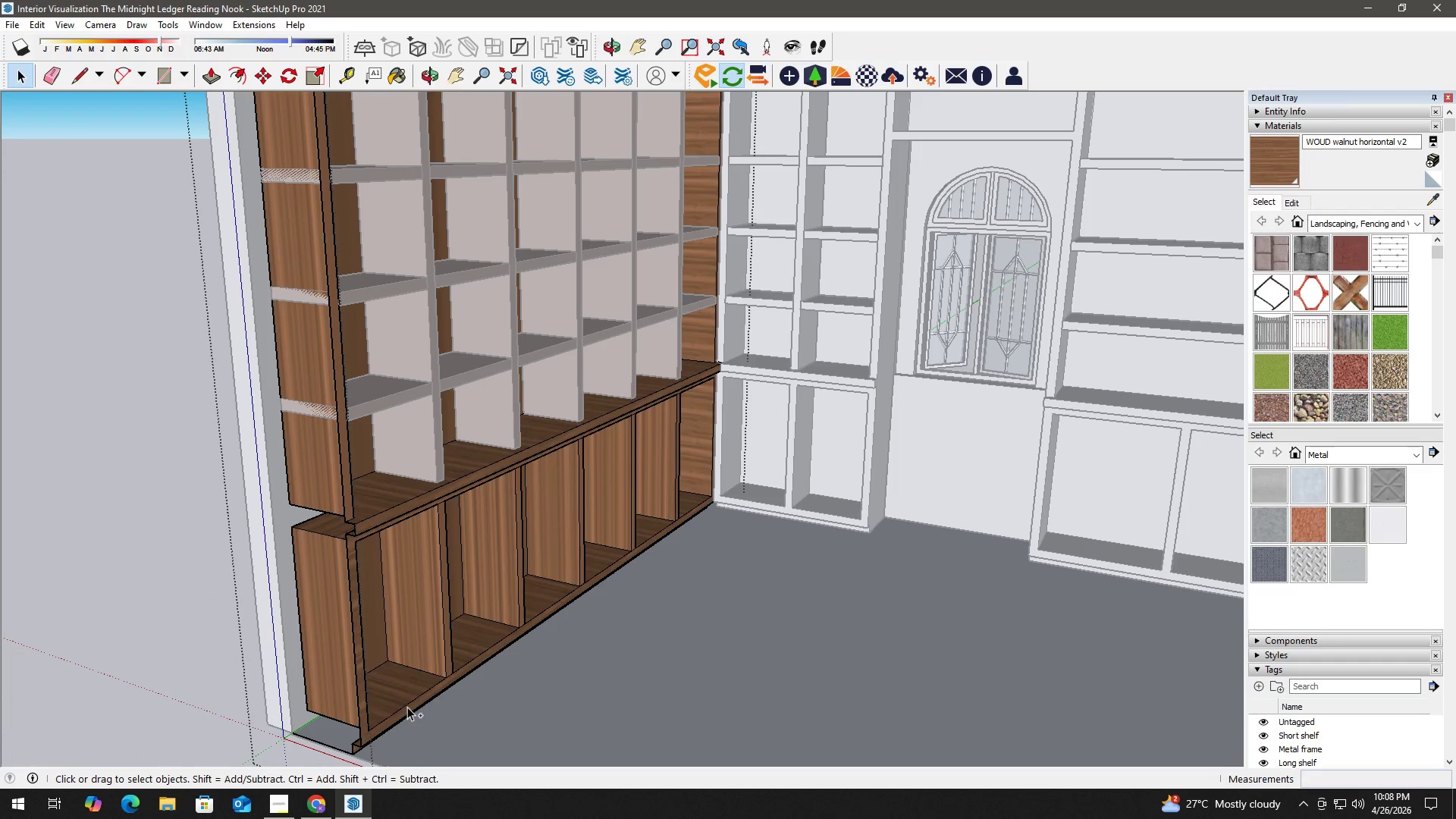 
key(Control+Z)
 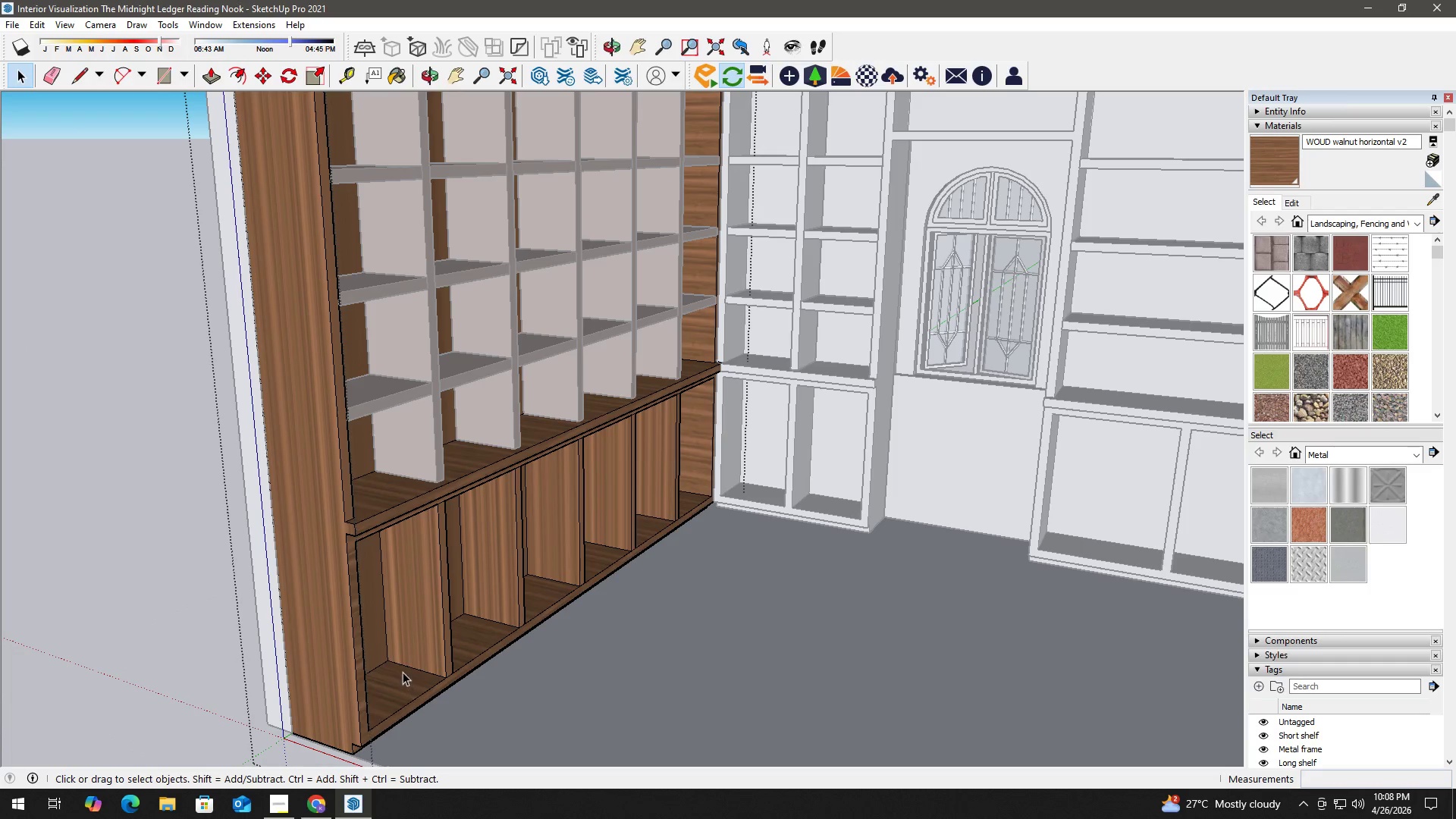 
key(Escape)
 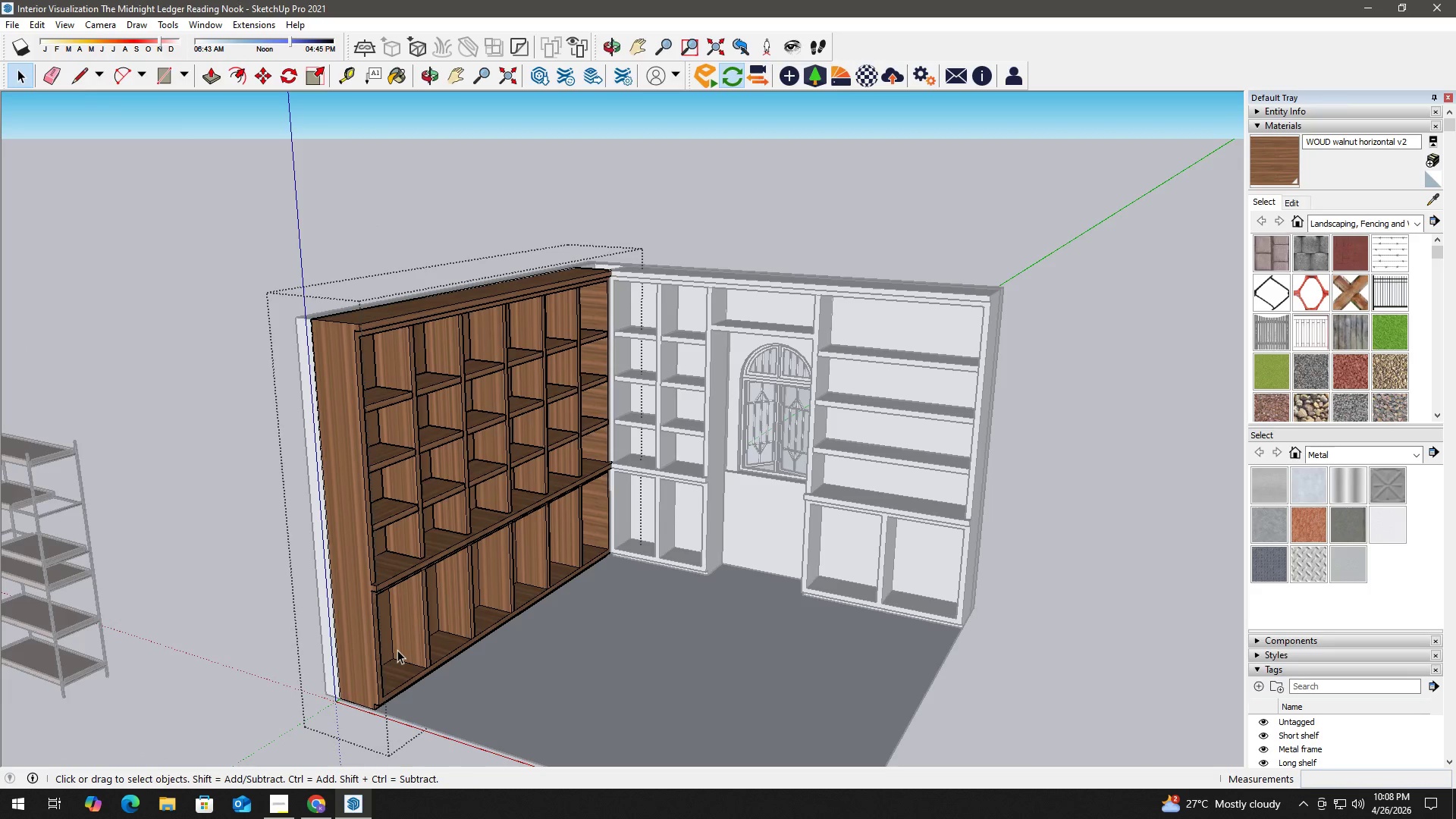 
key(Escape)
 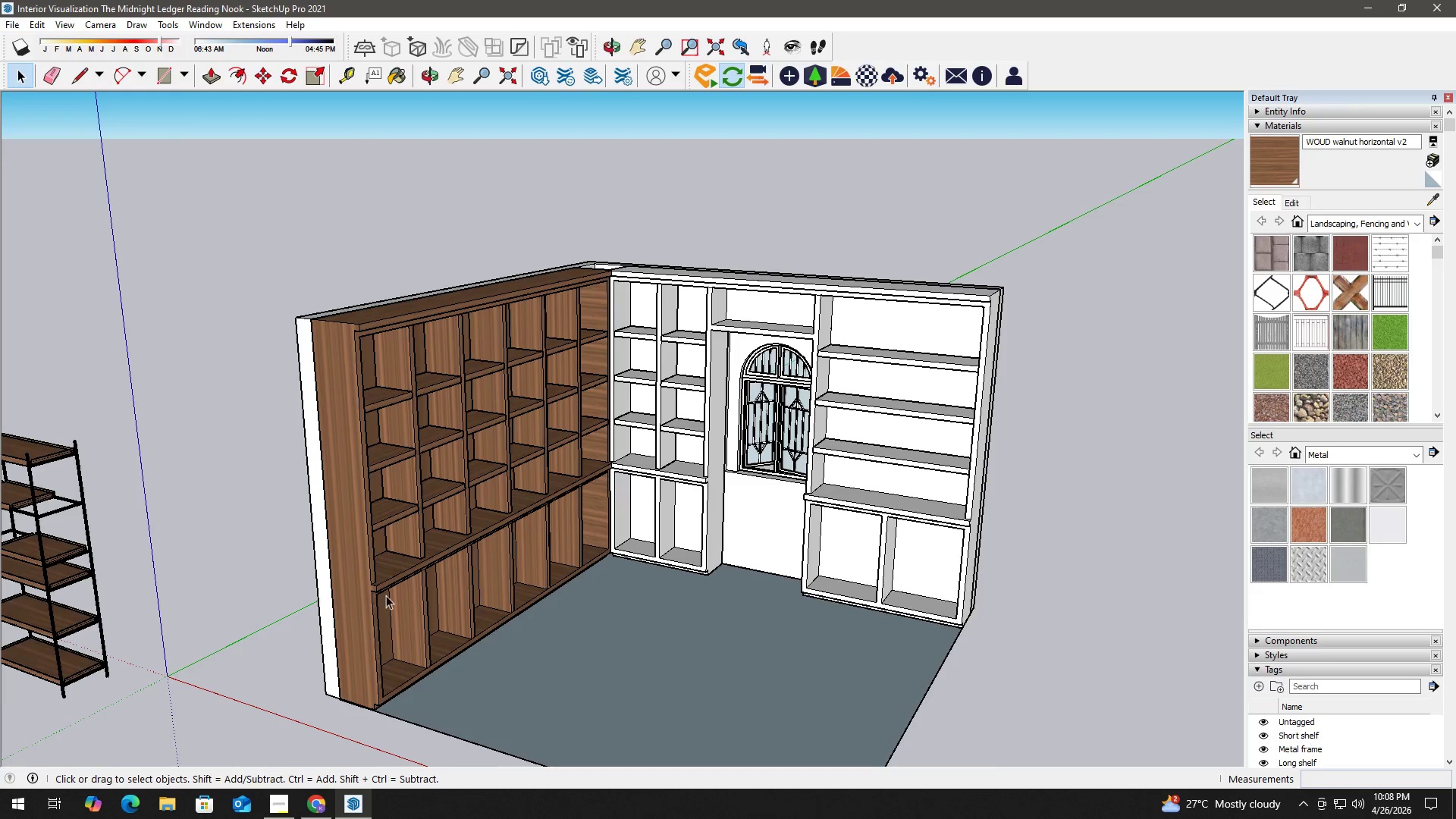 
scroll: coordinate [400, 650], scroll_direction: down, amount: 6.0
 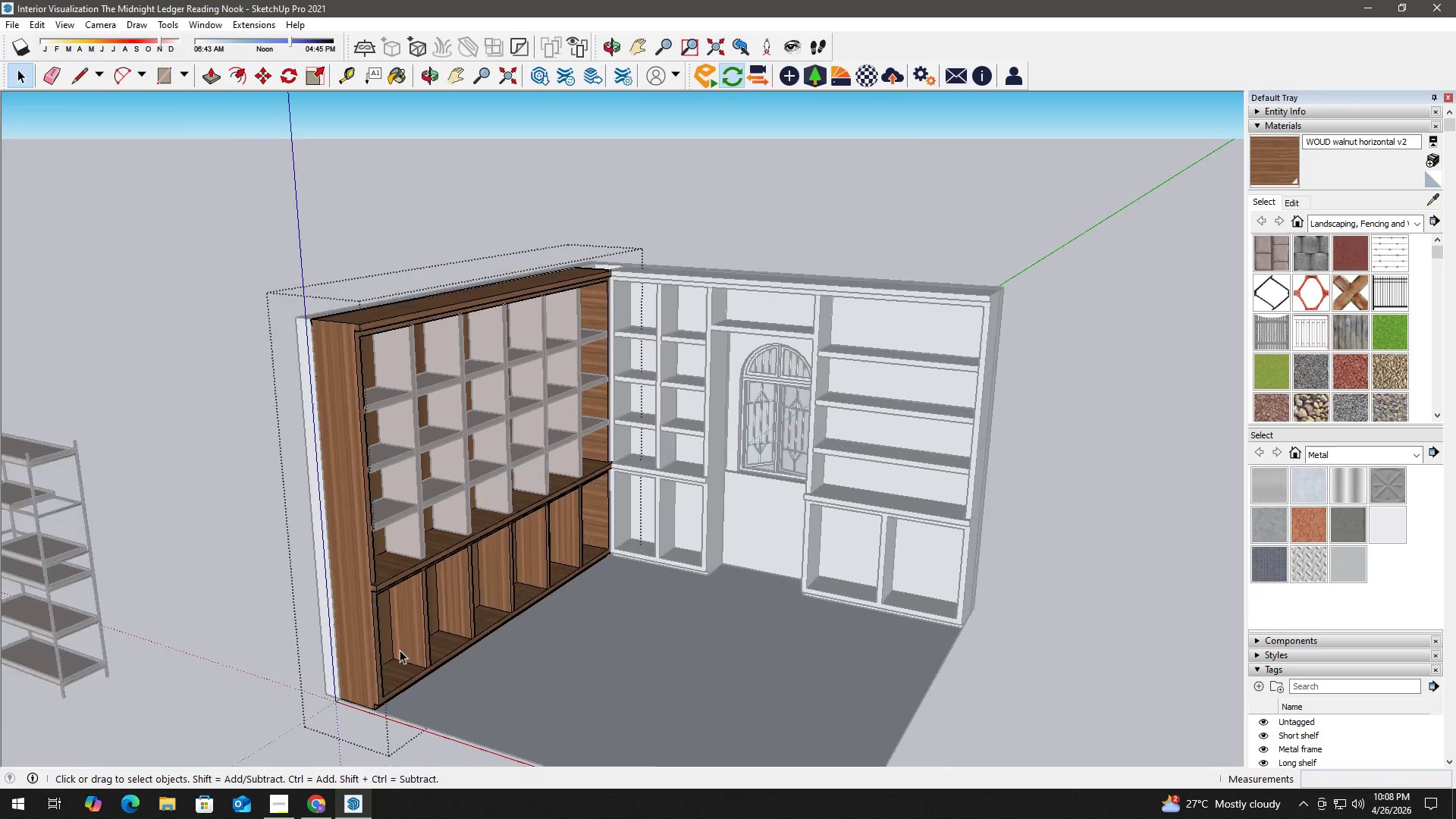 
left_click([386, 577])
 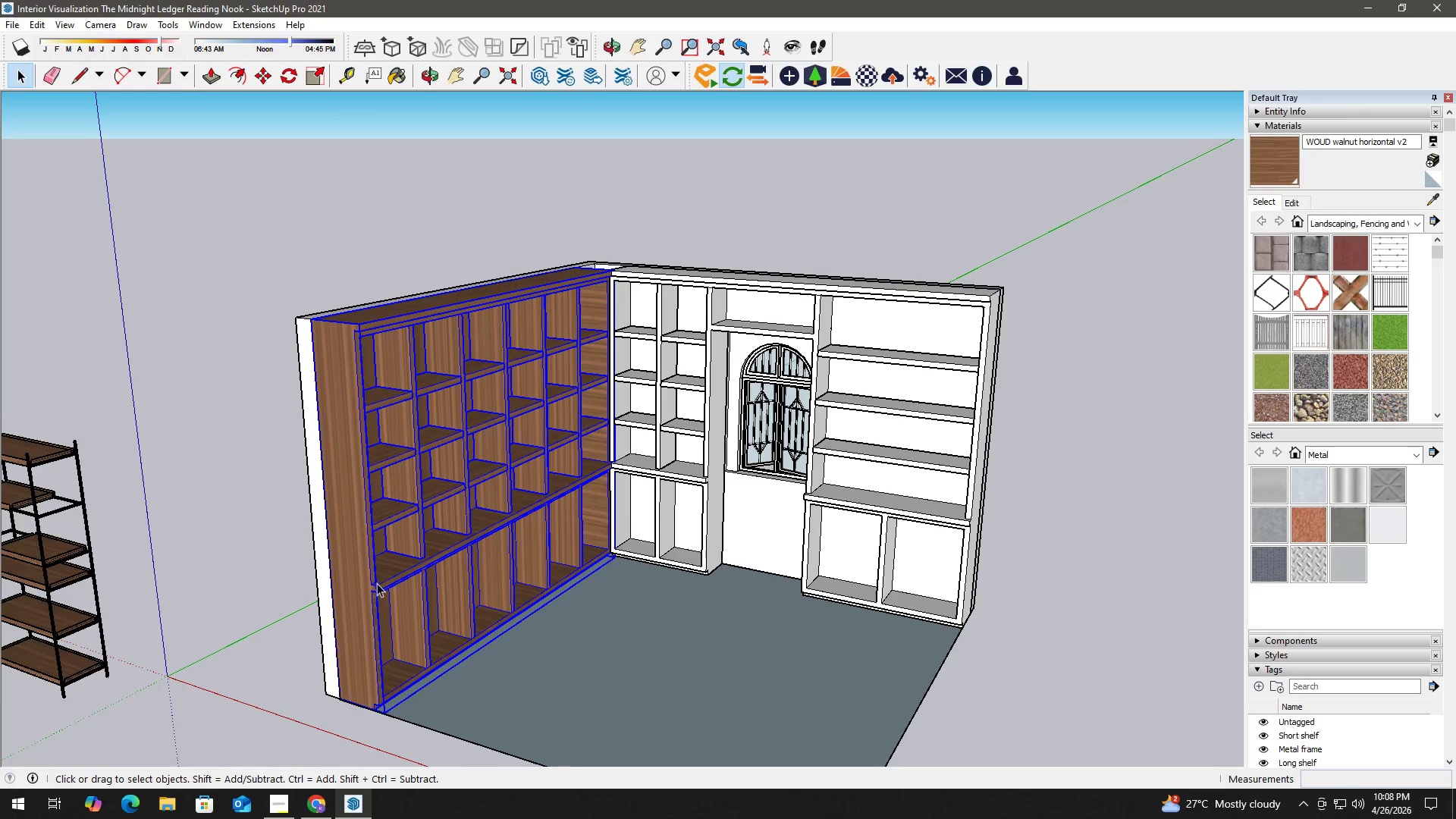 
scroll: coordinate [368, 592], scroll_direction: down, amount: 3.0
 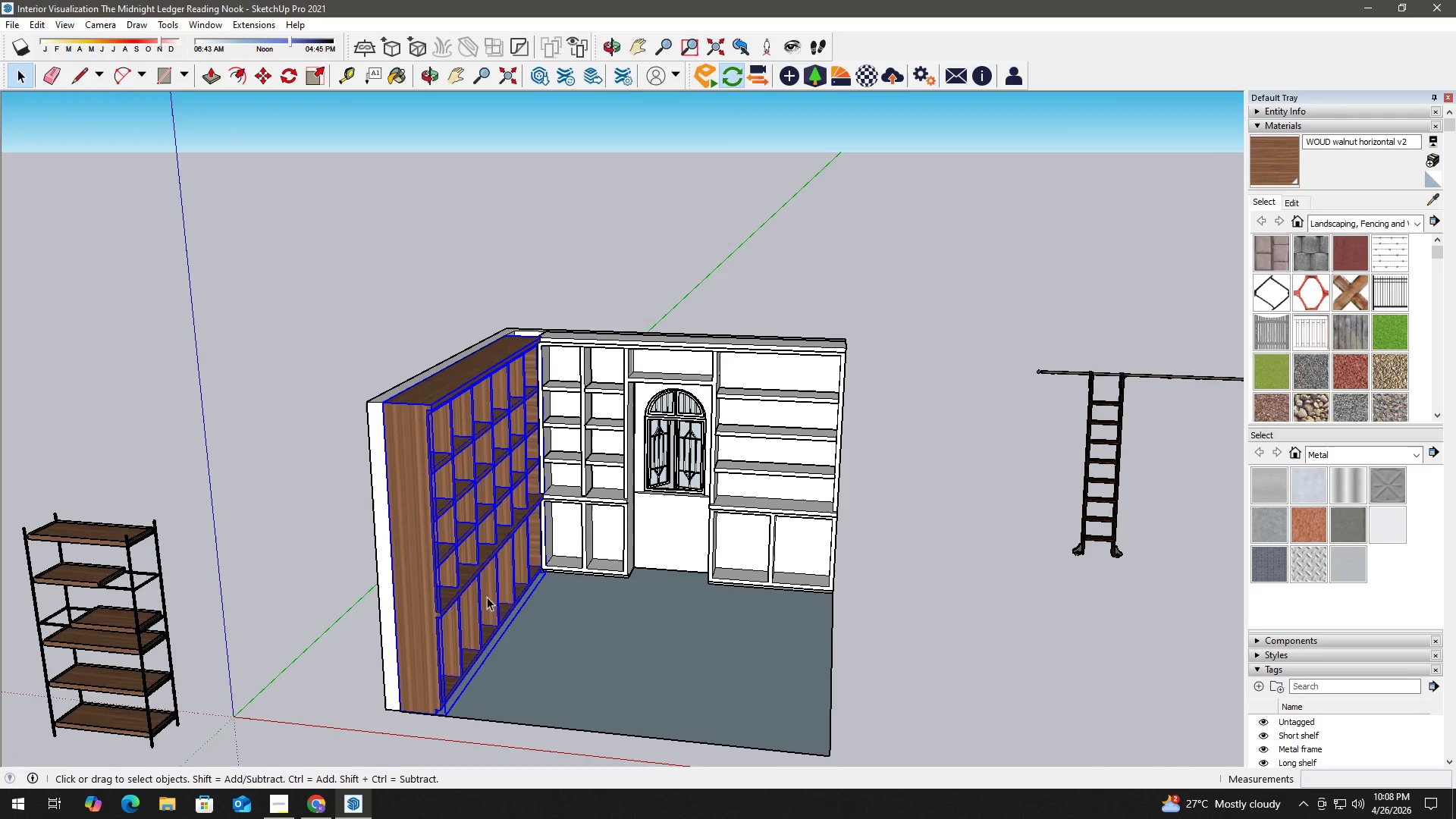 
key(M)
 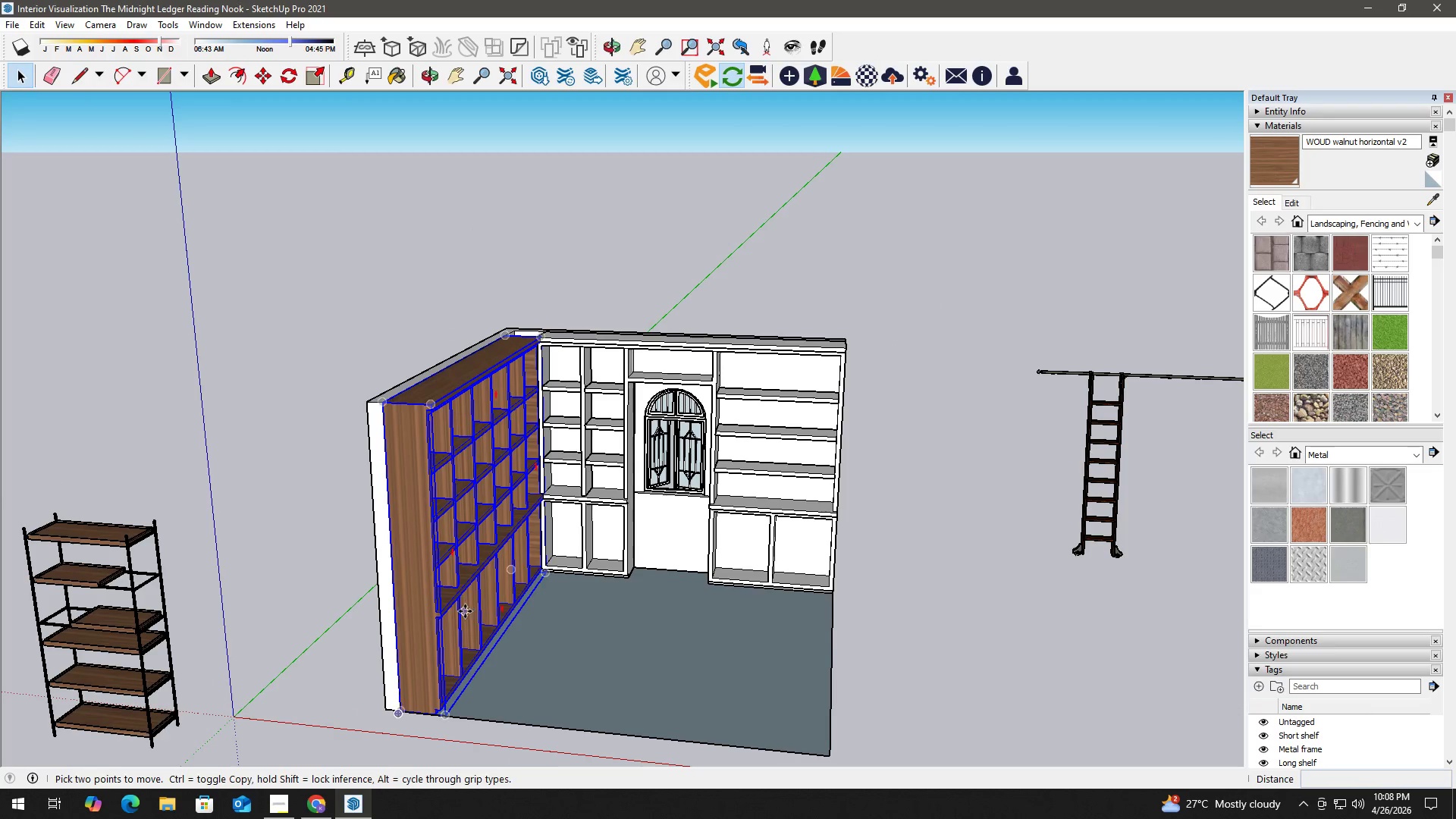 
left_click_drag(start_coordinate=[465, 611], to_coordinate=[469, 611])
 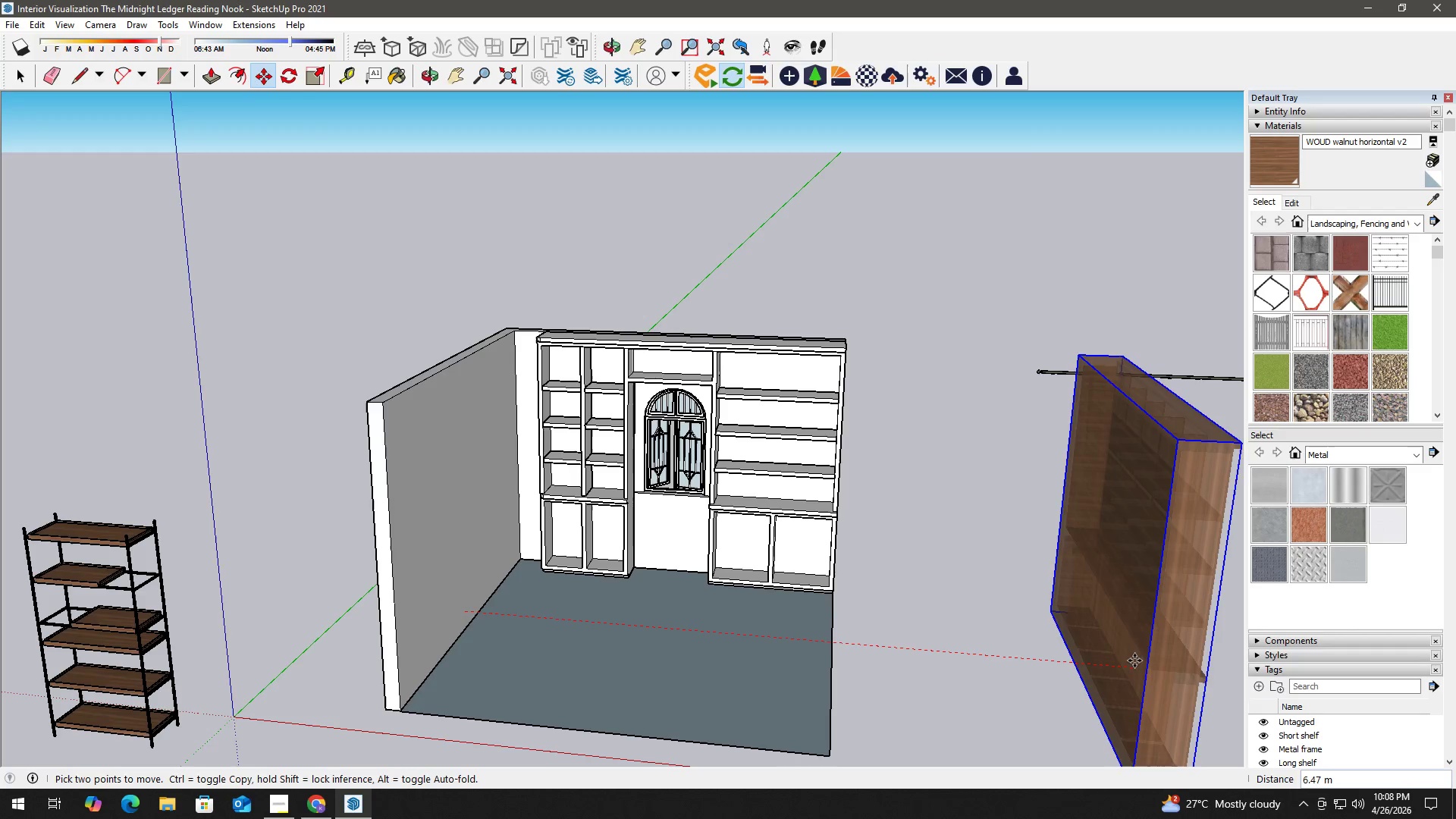 
left_click([1136, 661])
 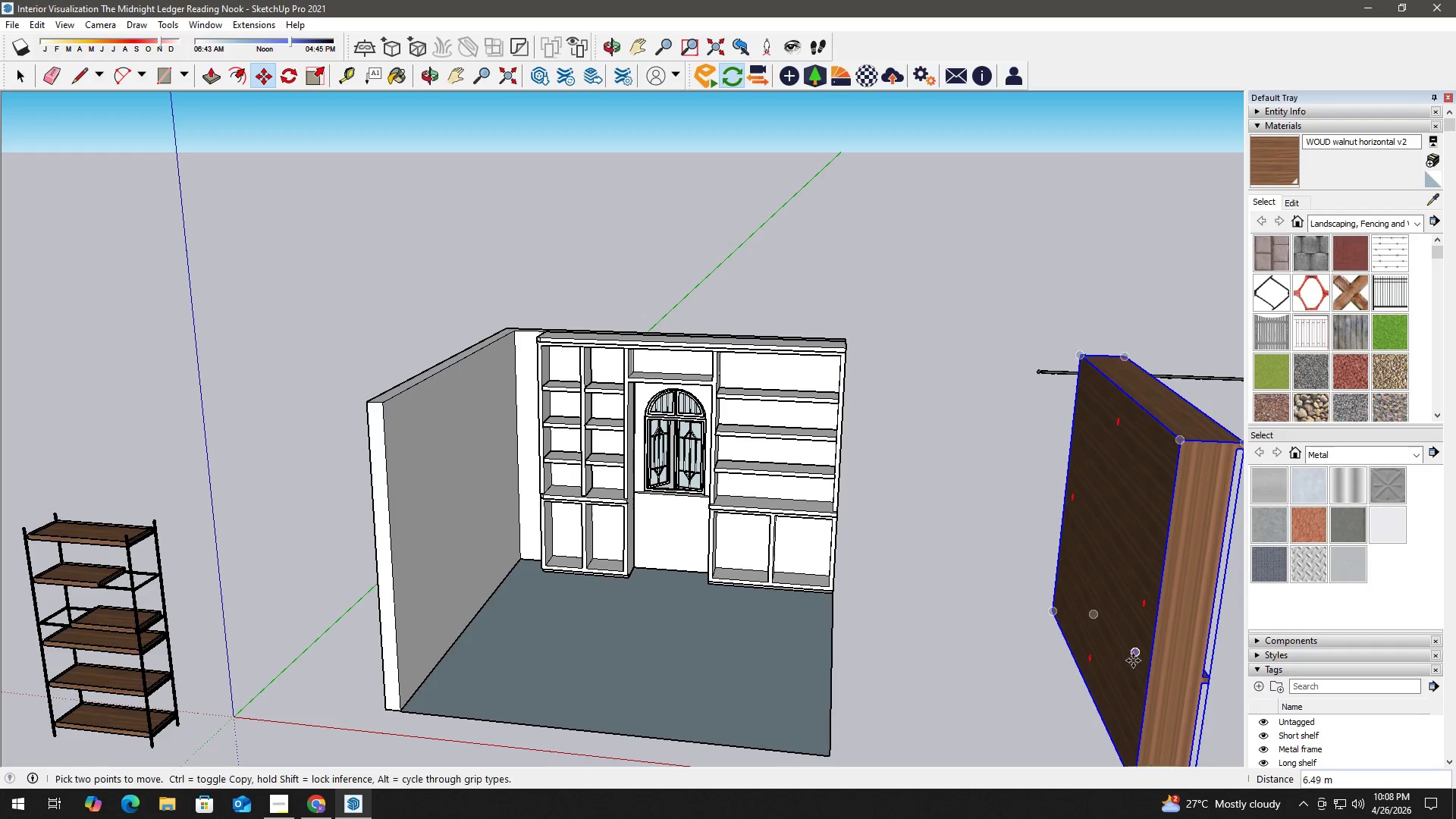 
key(Space)
 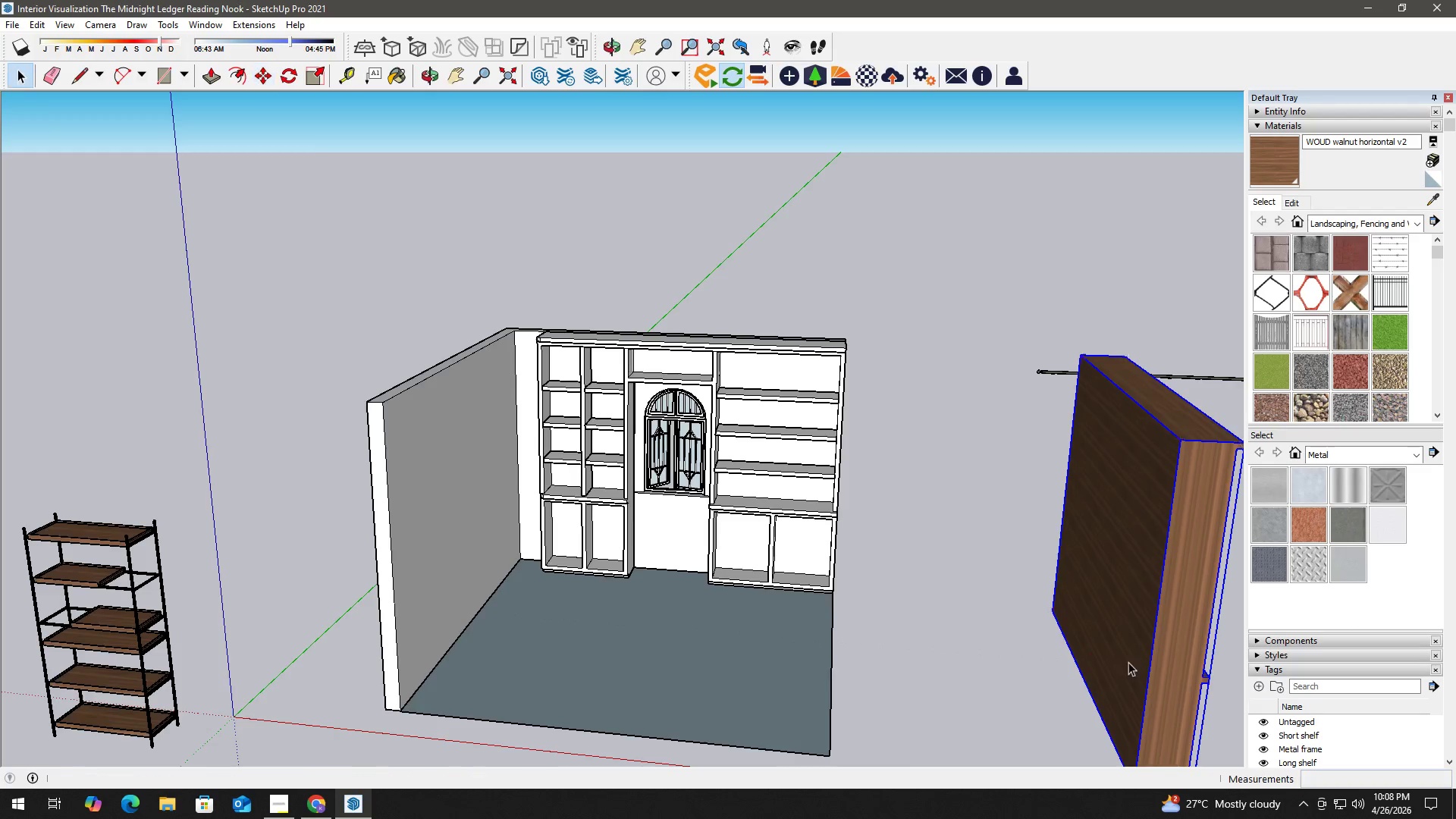 
scroll: coordinate [1128, 664], scroll_direction: down, amount: 3.0
 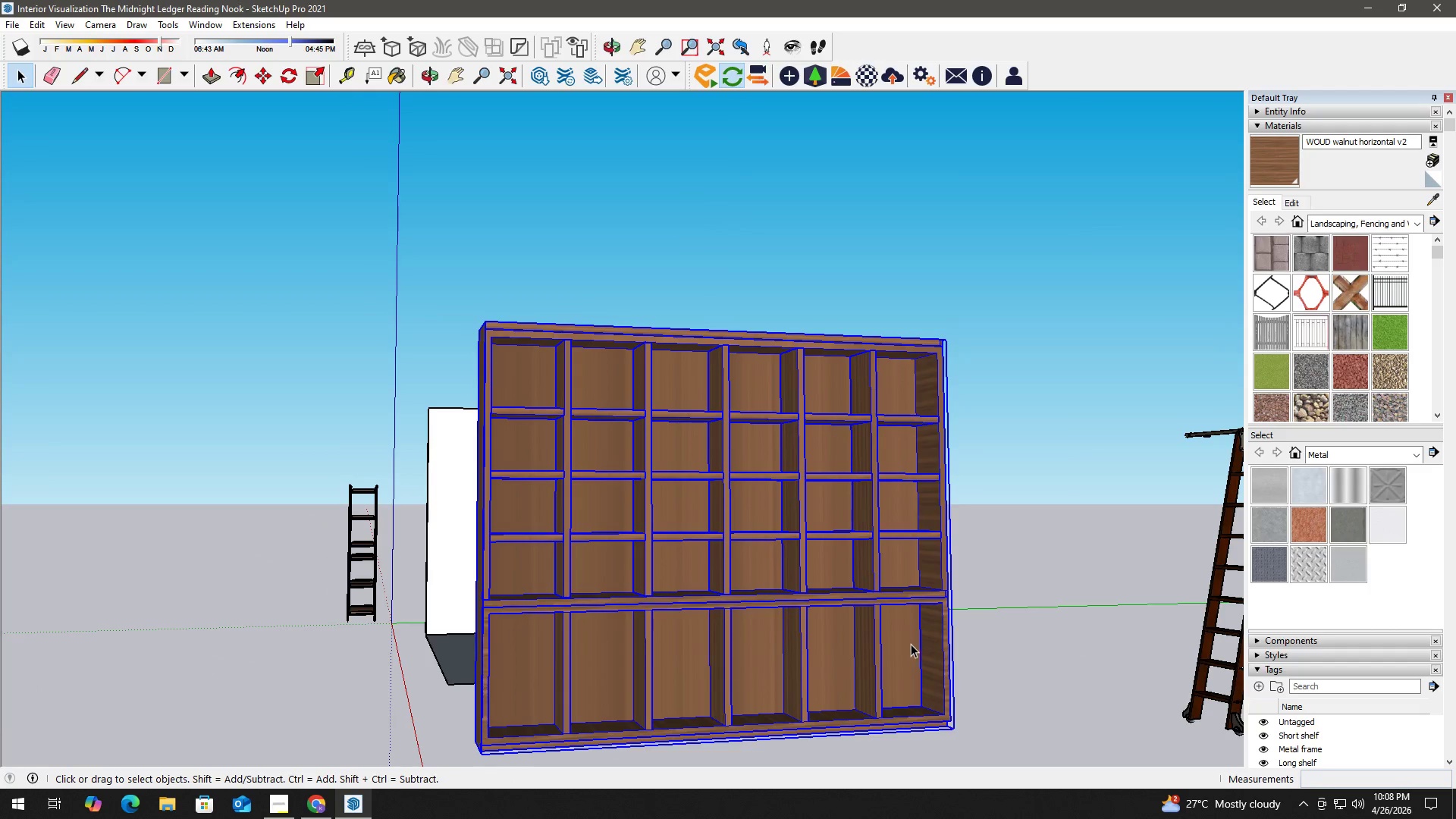 
double_click([852, 643])
 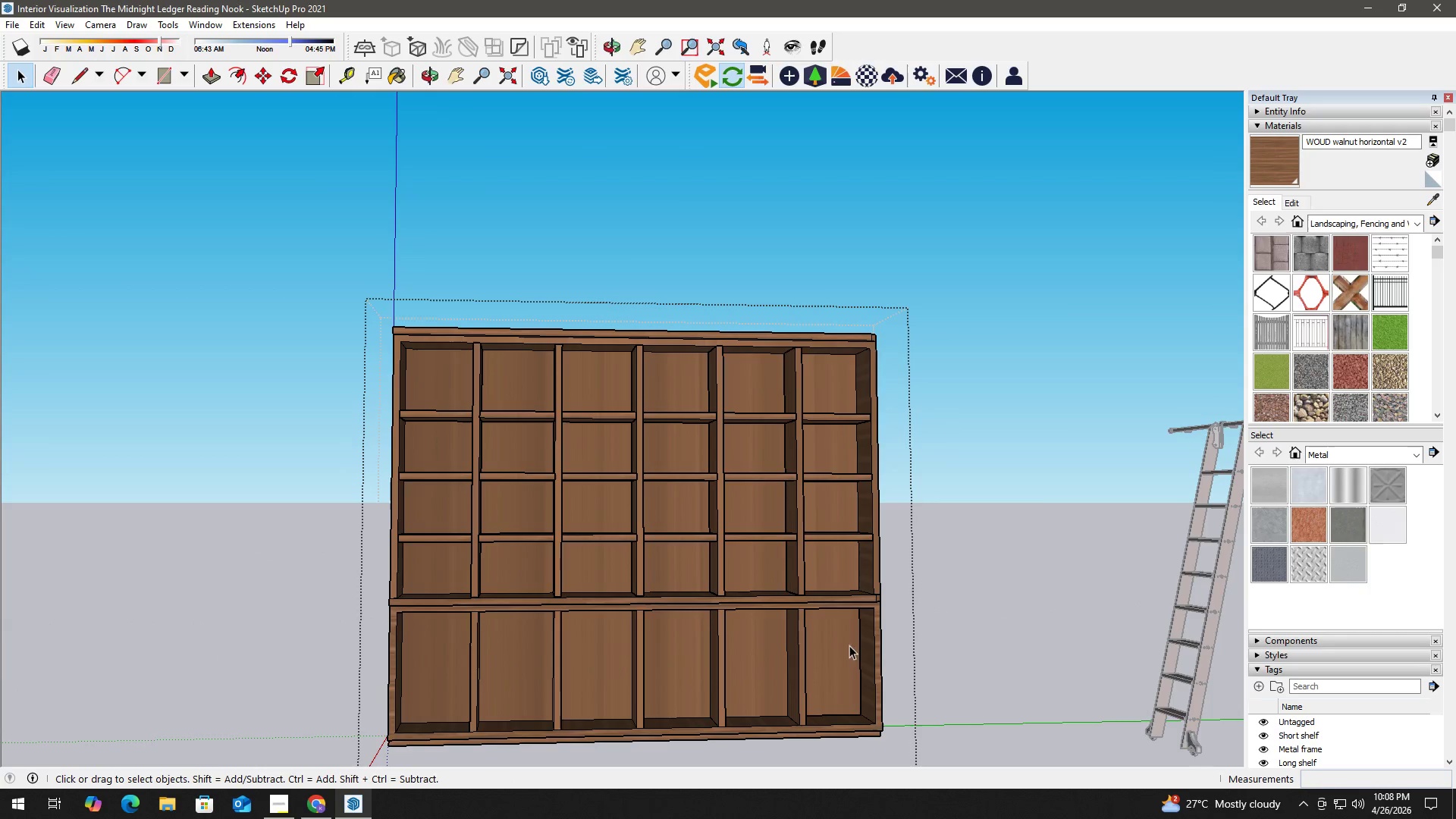 
triple_click([839, 648])
 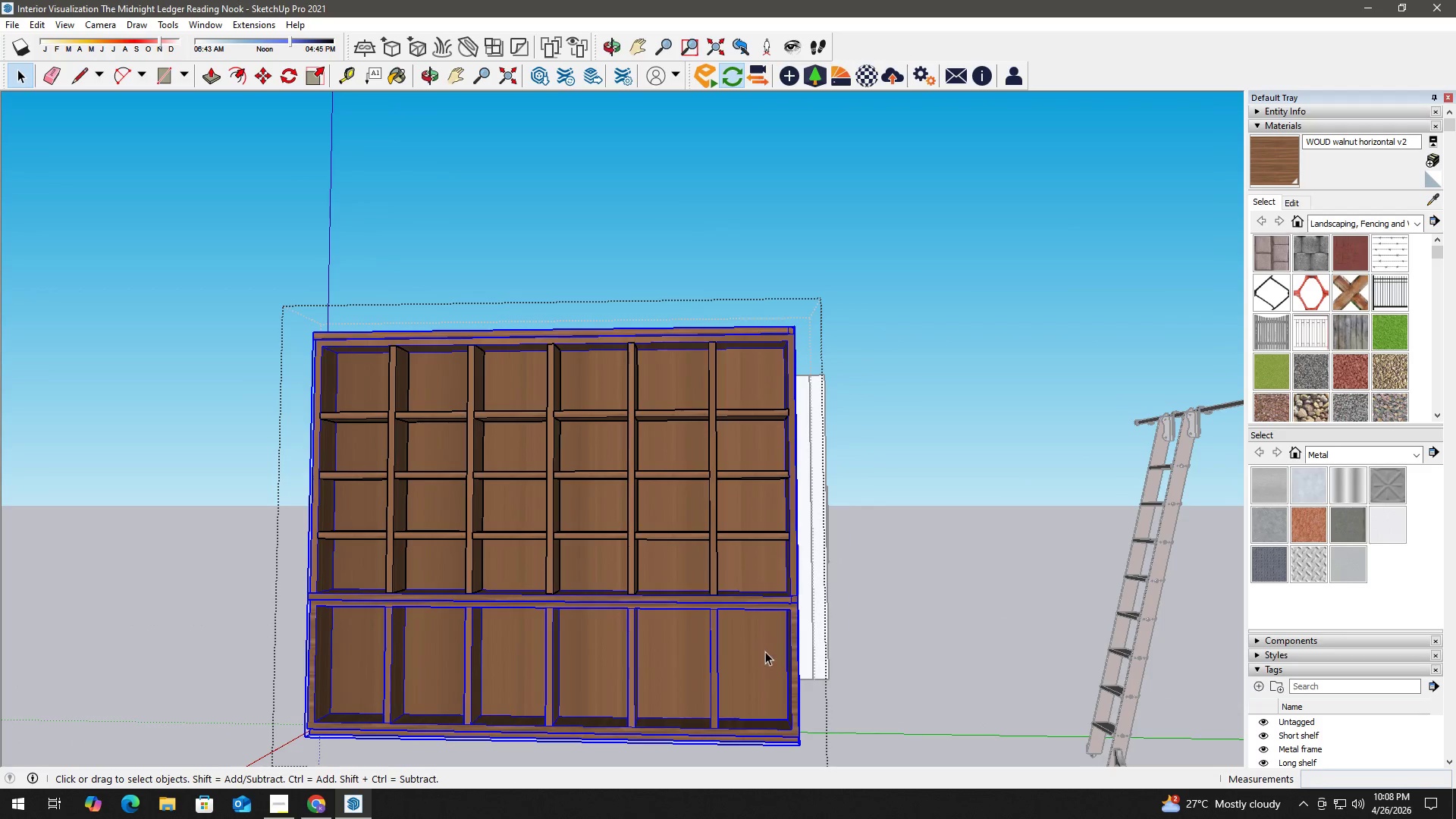 
double_click([765, 651])
 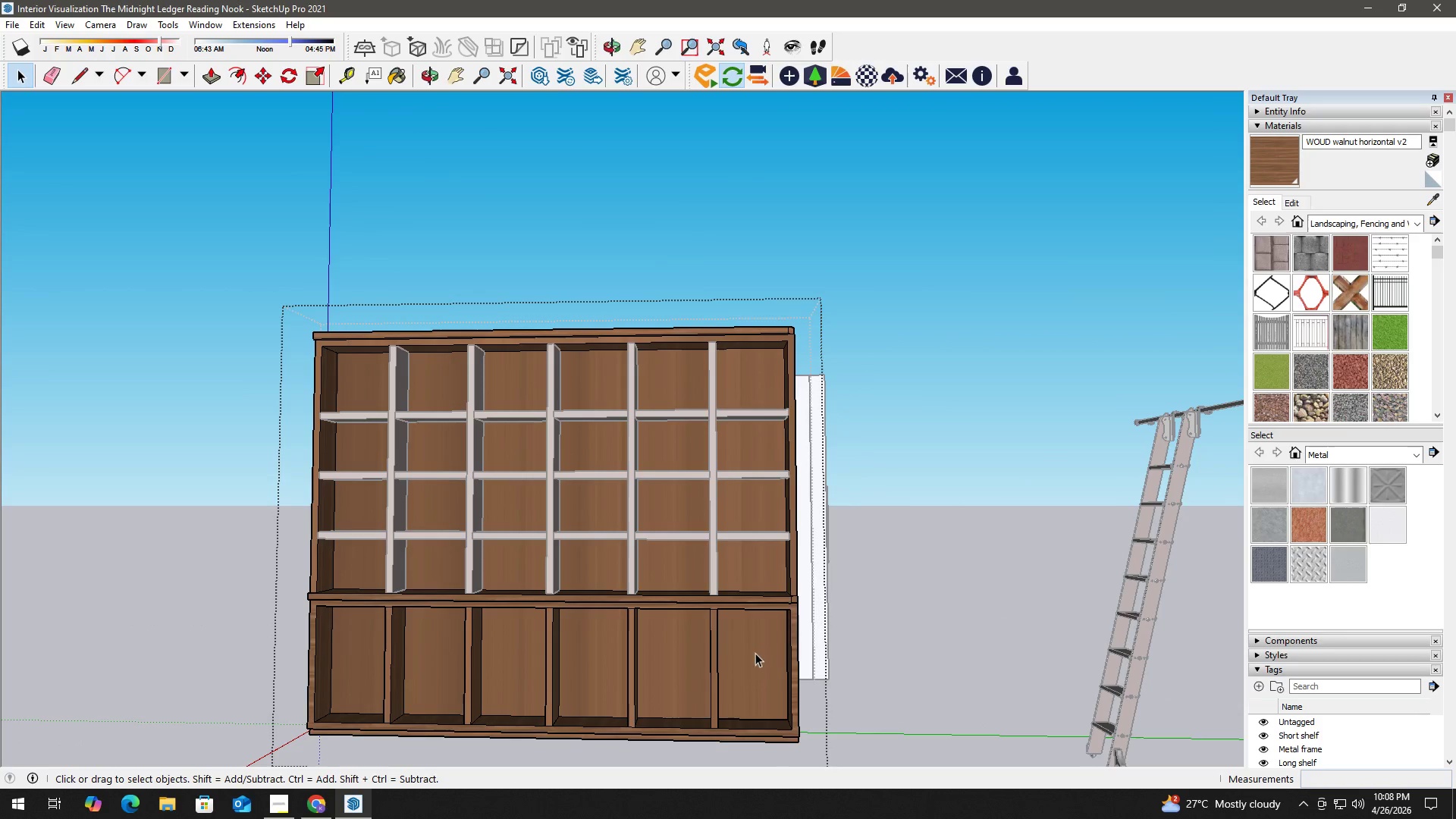 
triple_click([737, 652])
 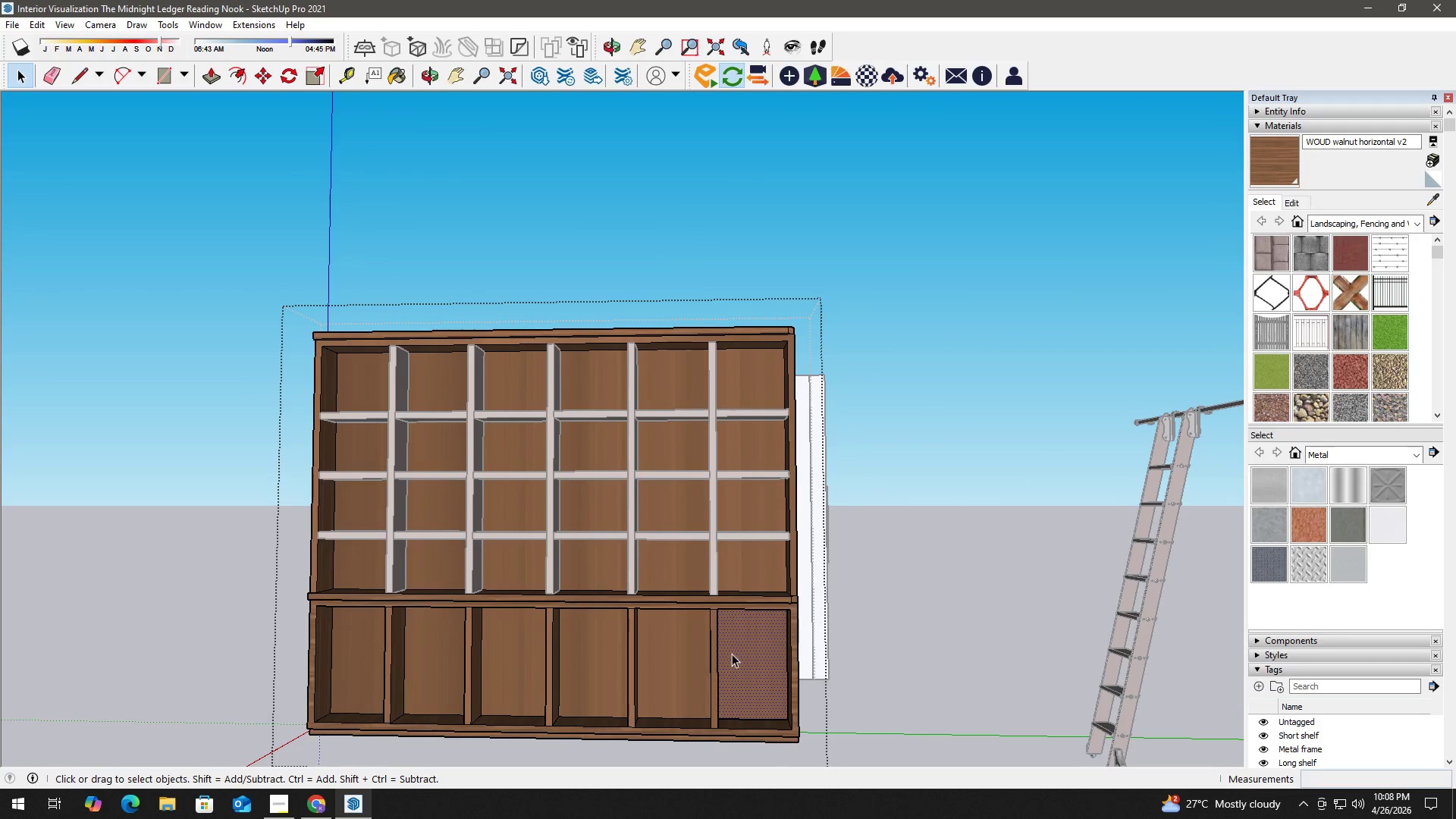 
left_click([662, 648])
 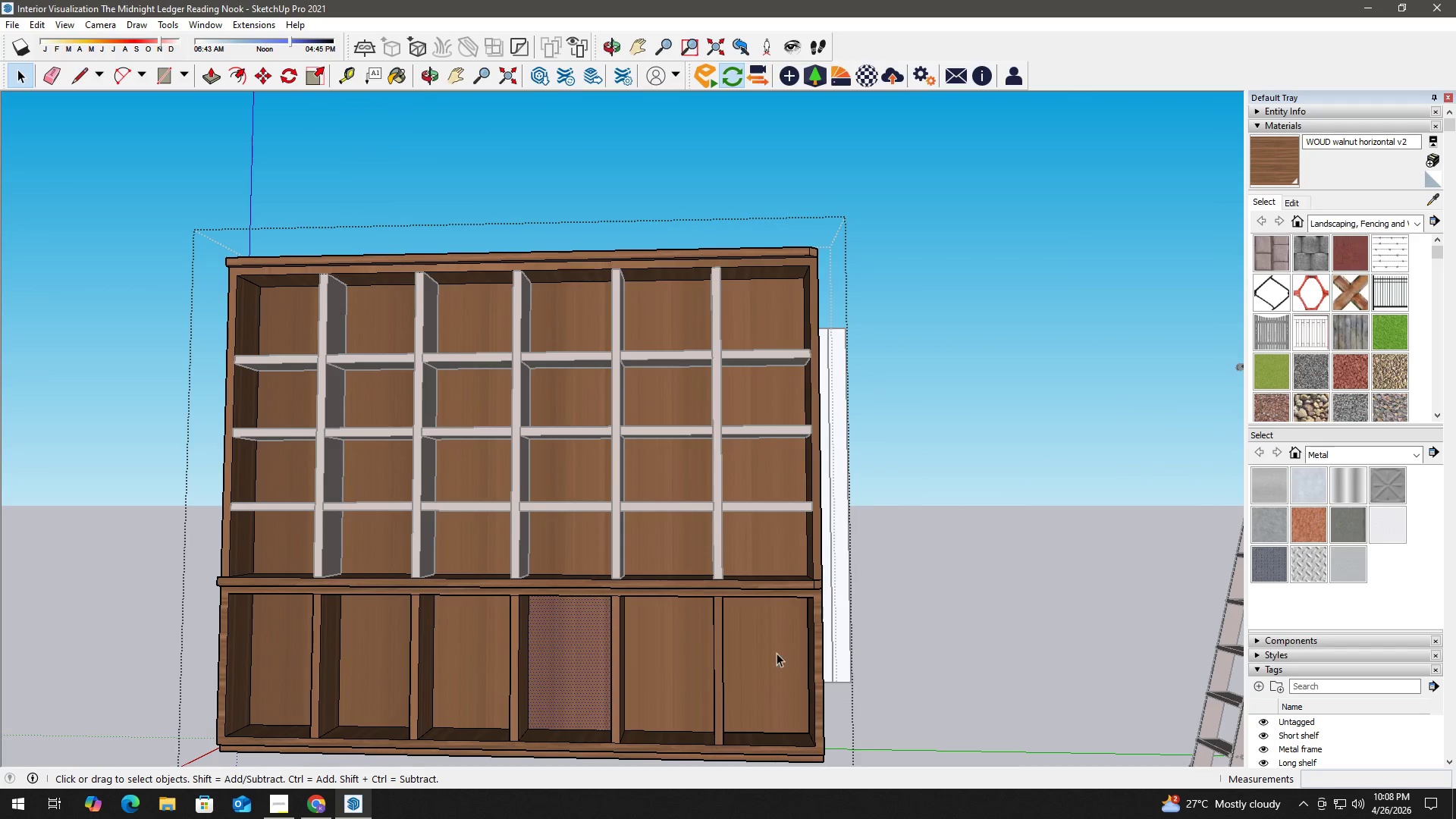 
scroll: coordinate [692, 661], scroll_direction: up, amount: 2.0
 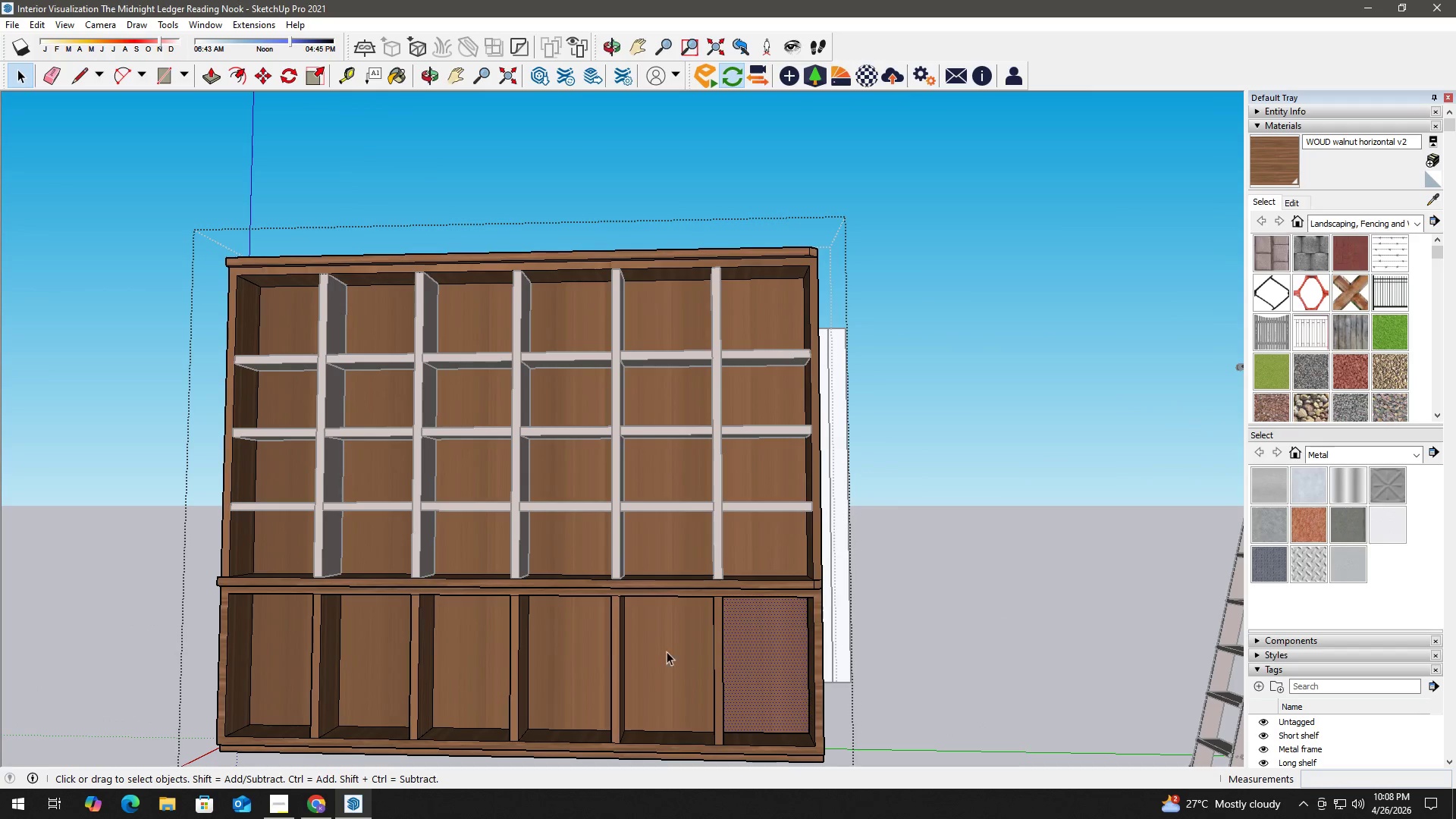 
scroll: coordinate [583, 644], scroll_direction: down, amount: 5.0
 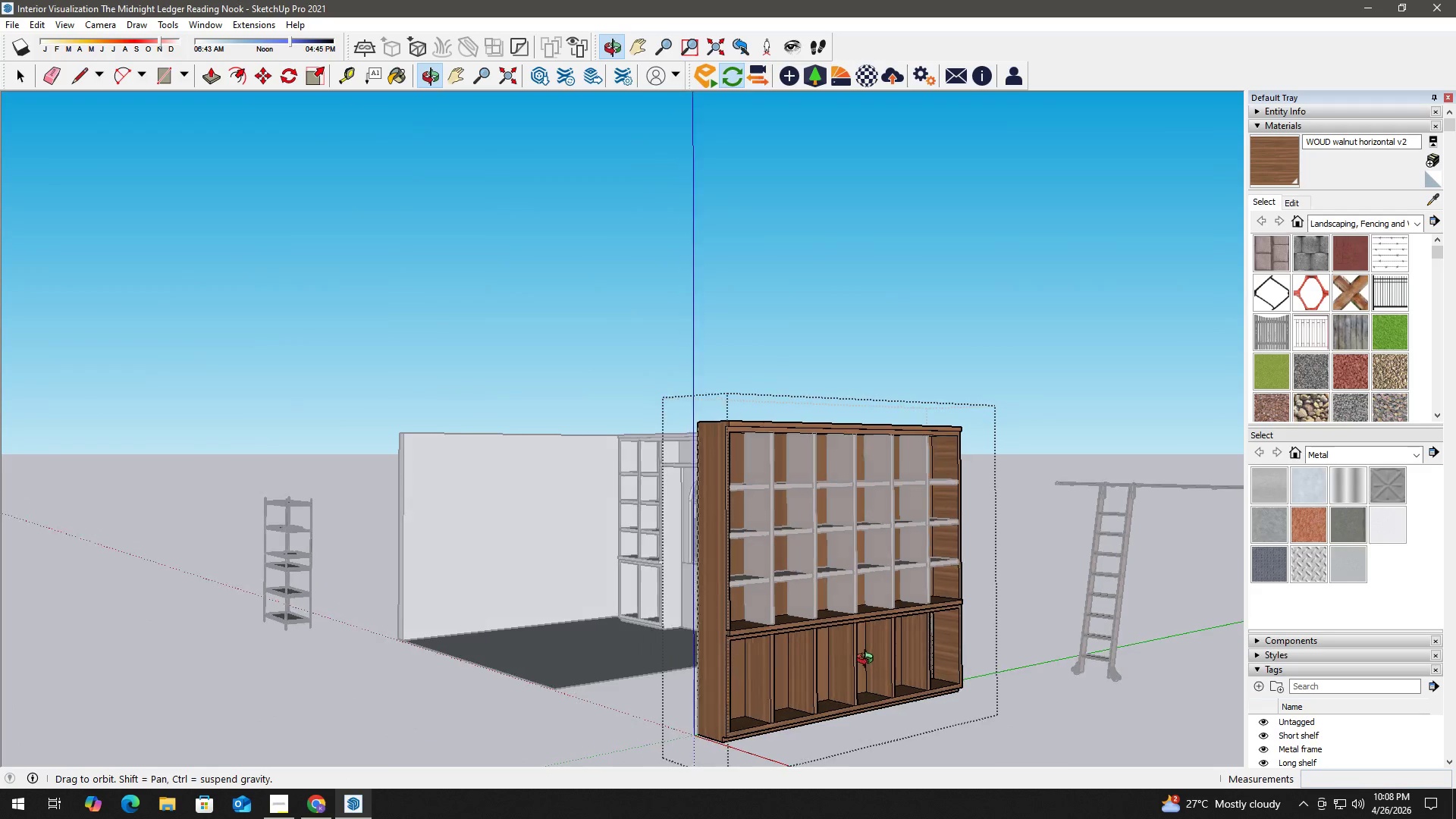 
scroll: coordinate [701, 700], scroll_direction: up, amount: 5.0
 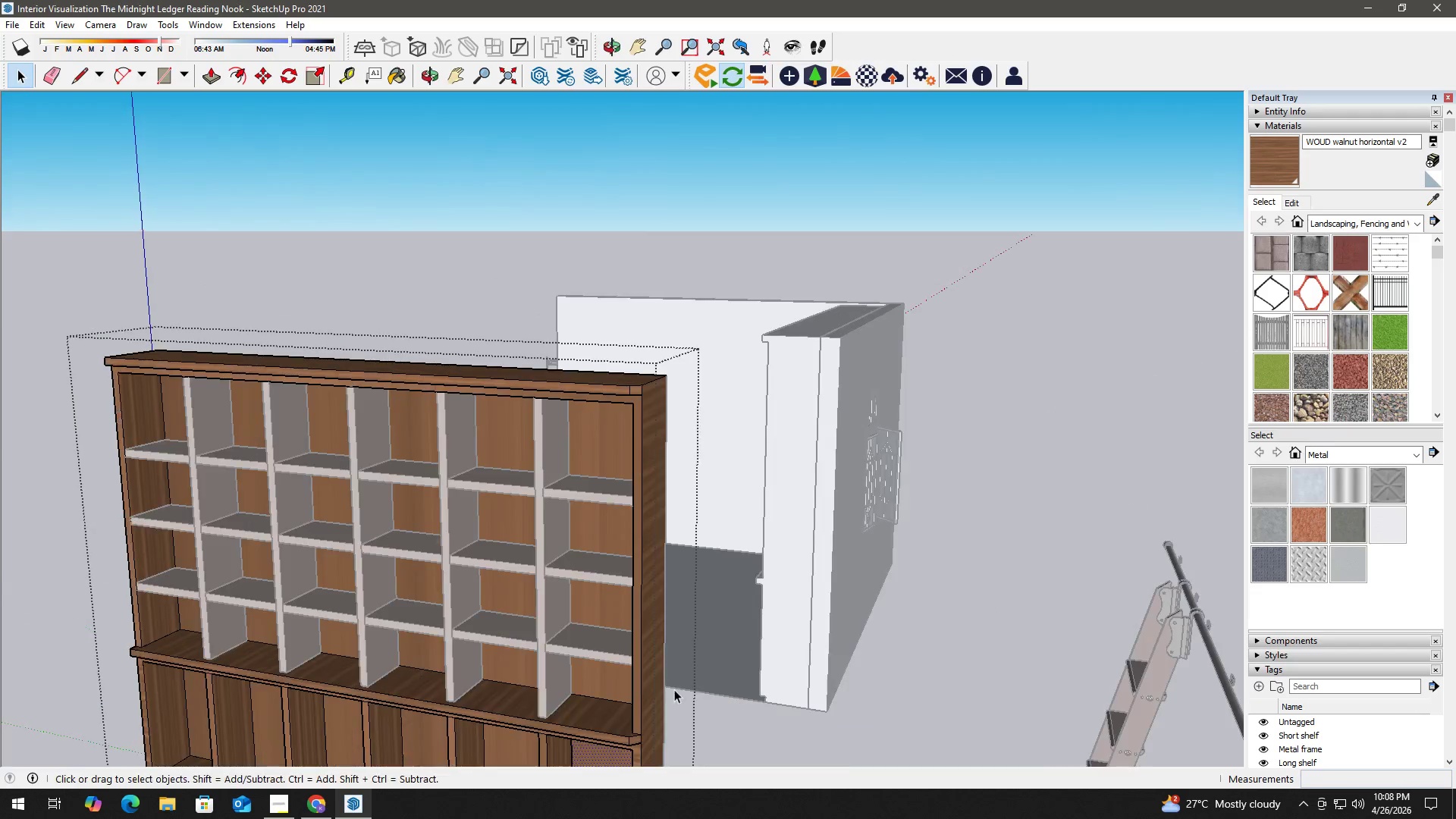 
key(H)
 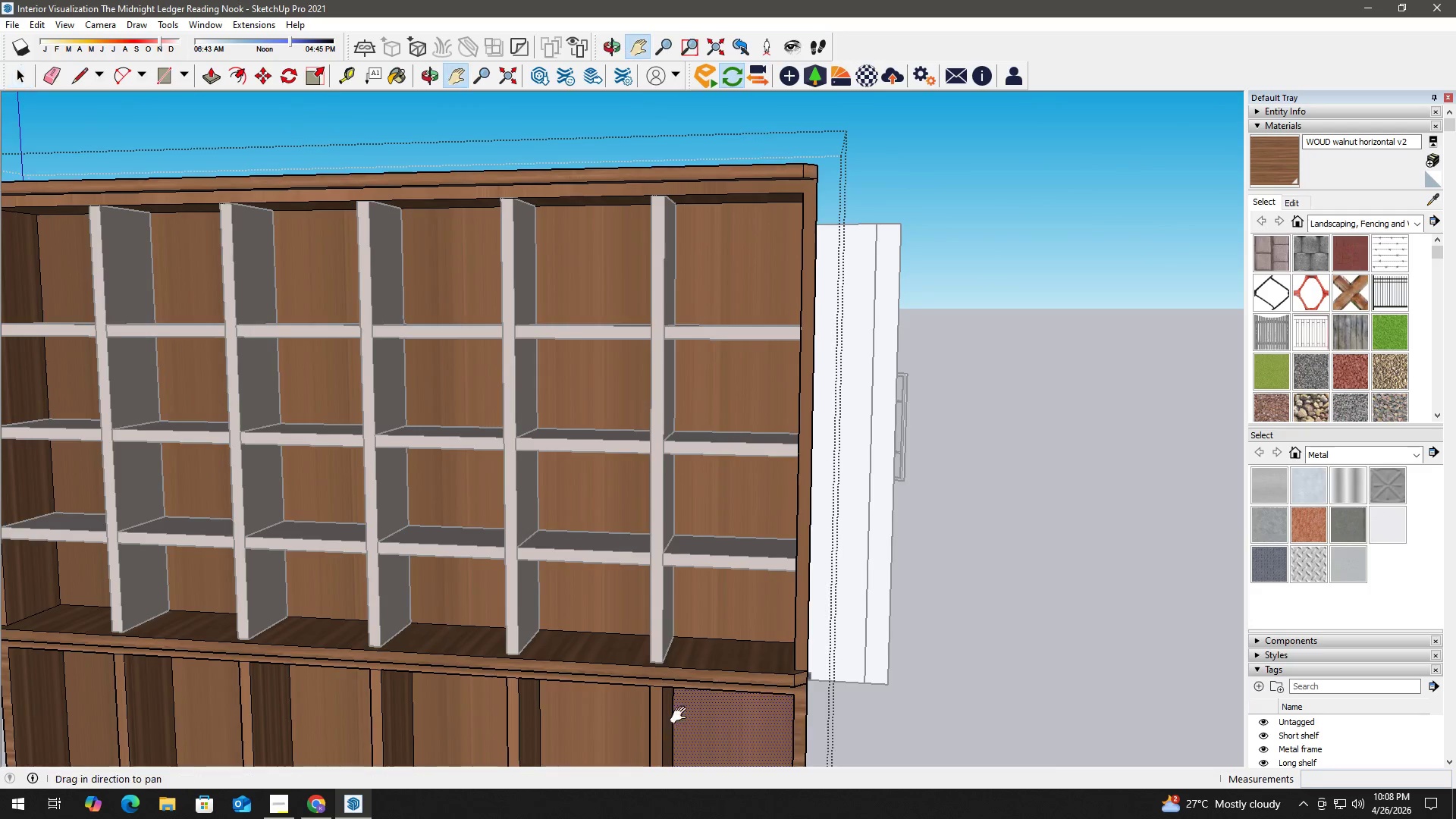 
left_click_drag(start_coordinate=[693, 693], to_coordinate=[650, 348])
 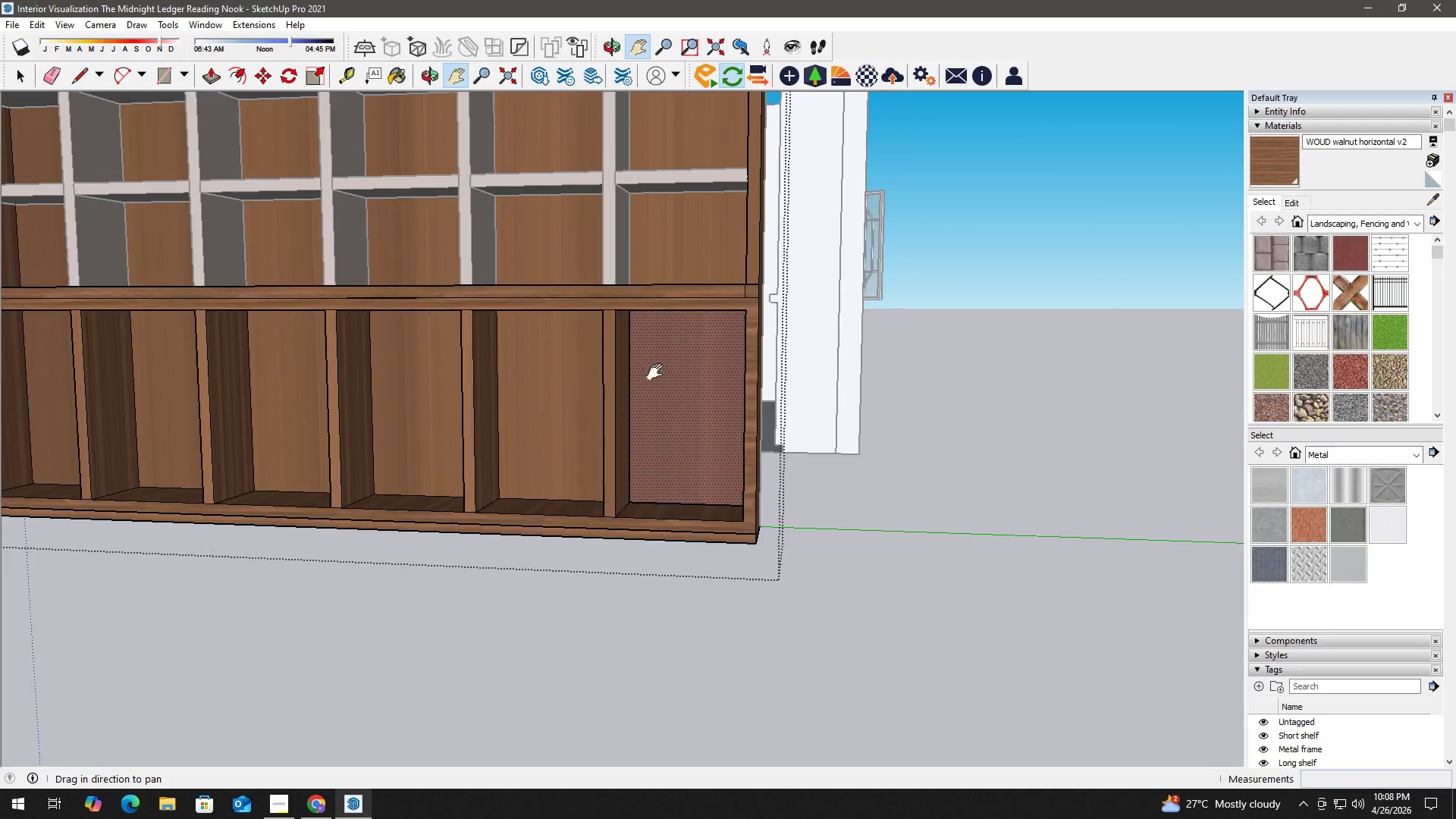 
scroll: coordinate [639, 747], scroll_direction: up, amount: 3.0
 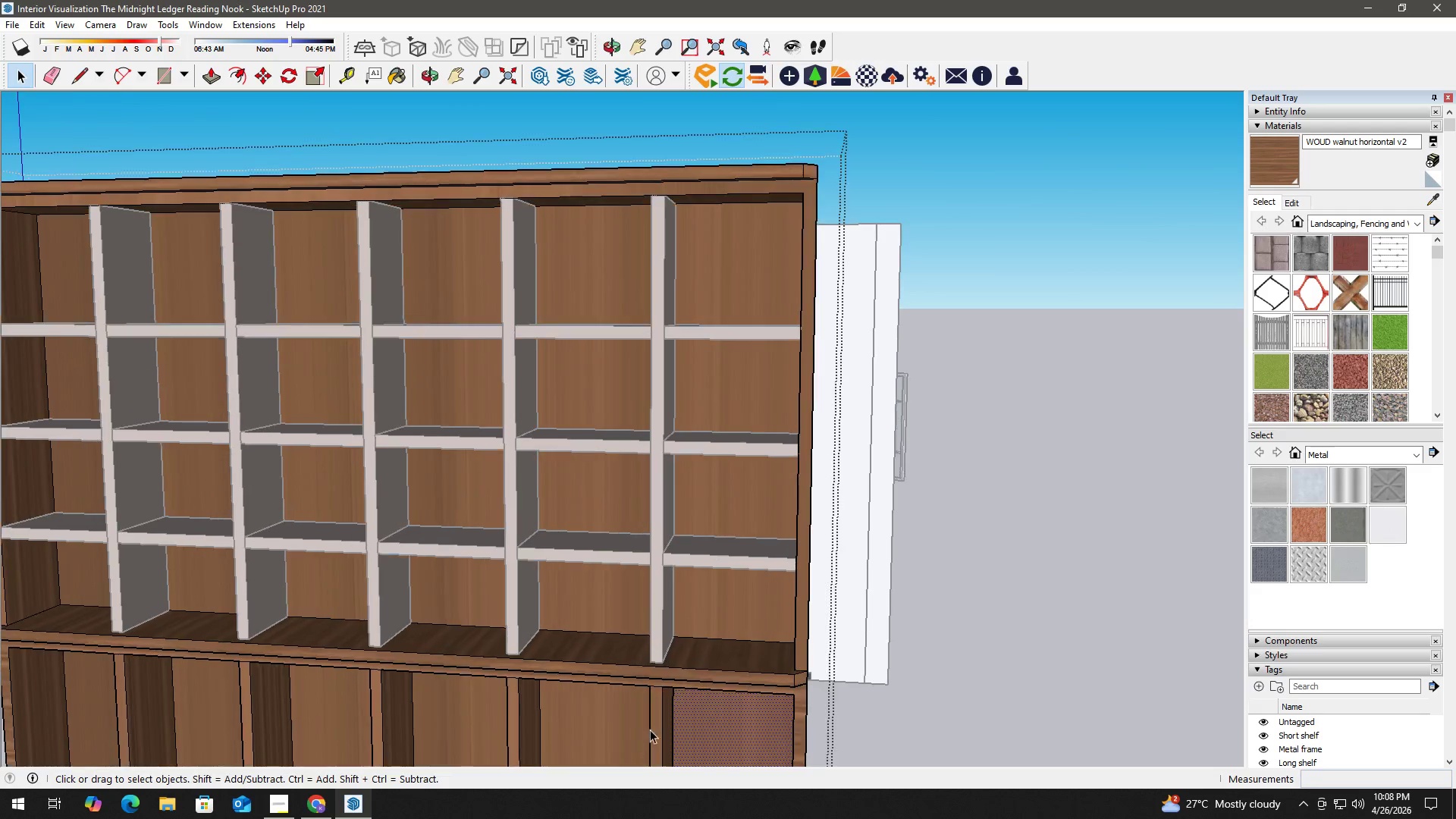 
key(Space)
 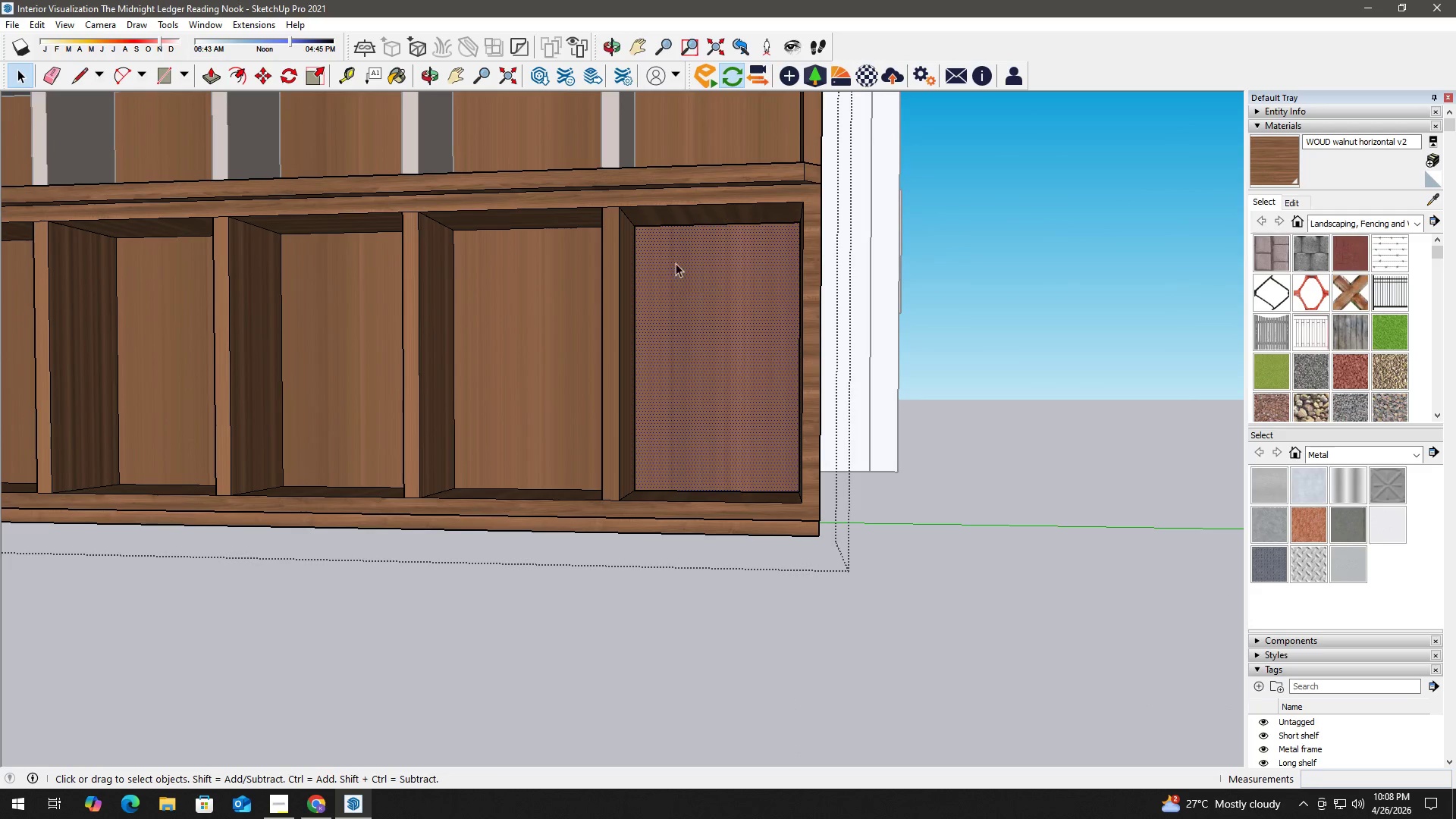 
scroll: coordinate [671, 391], scroll_direction: up, amount: 3.0
 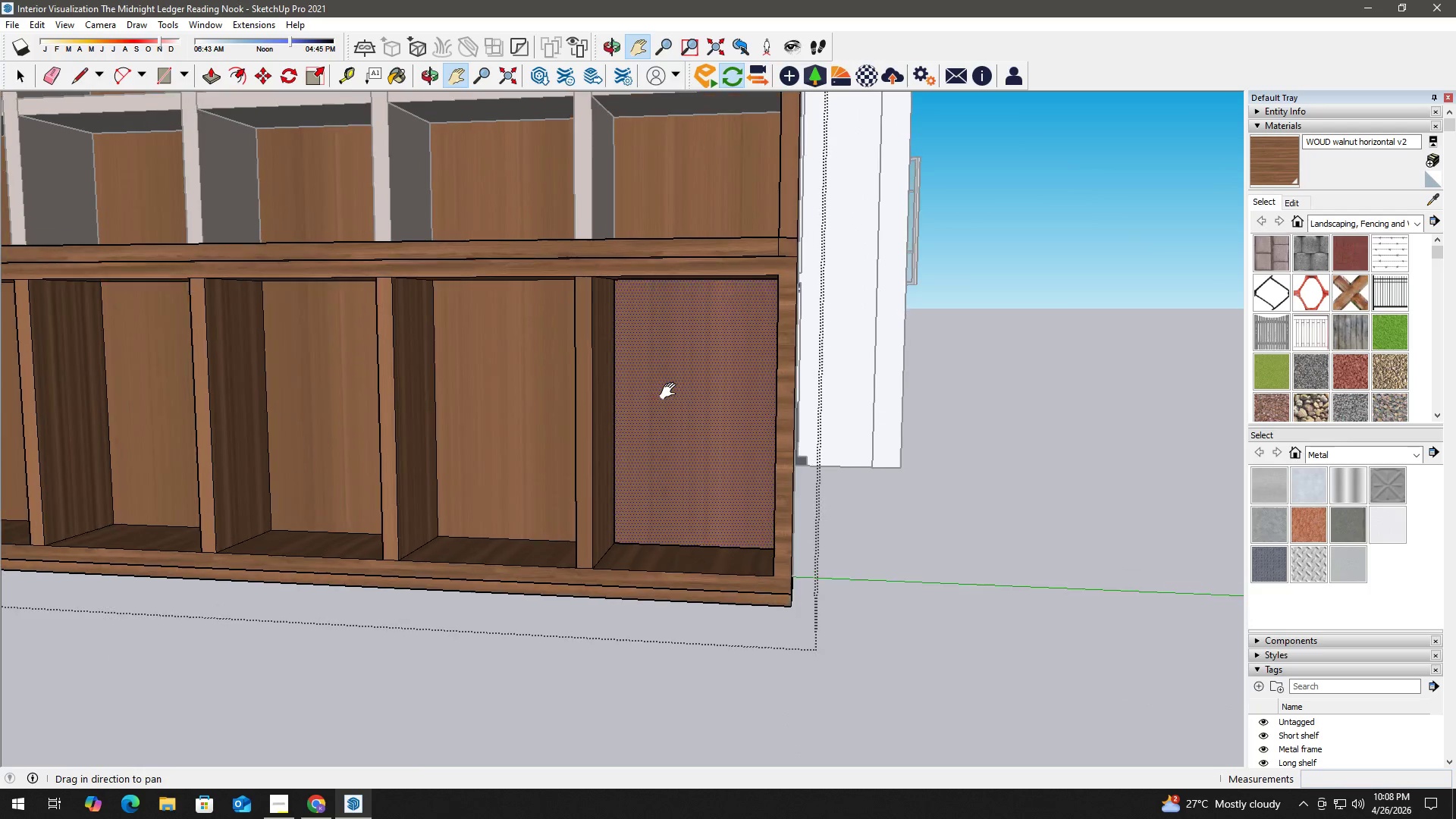 
key(Space)
 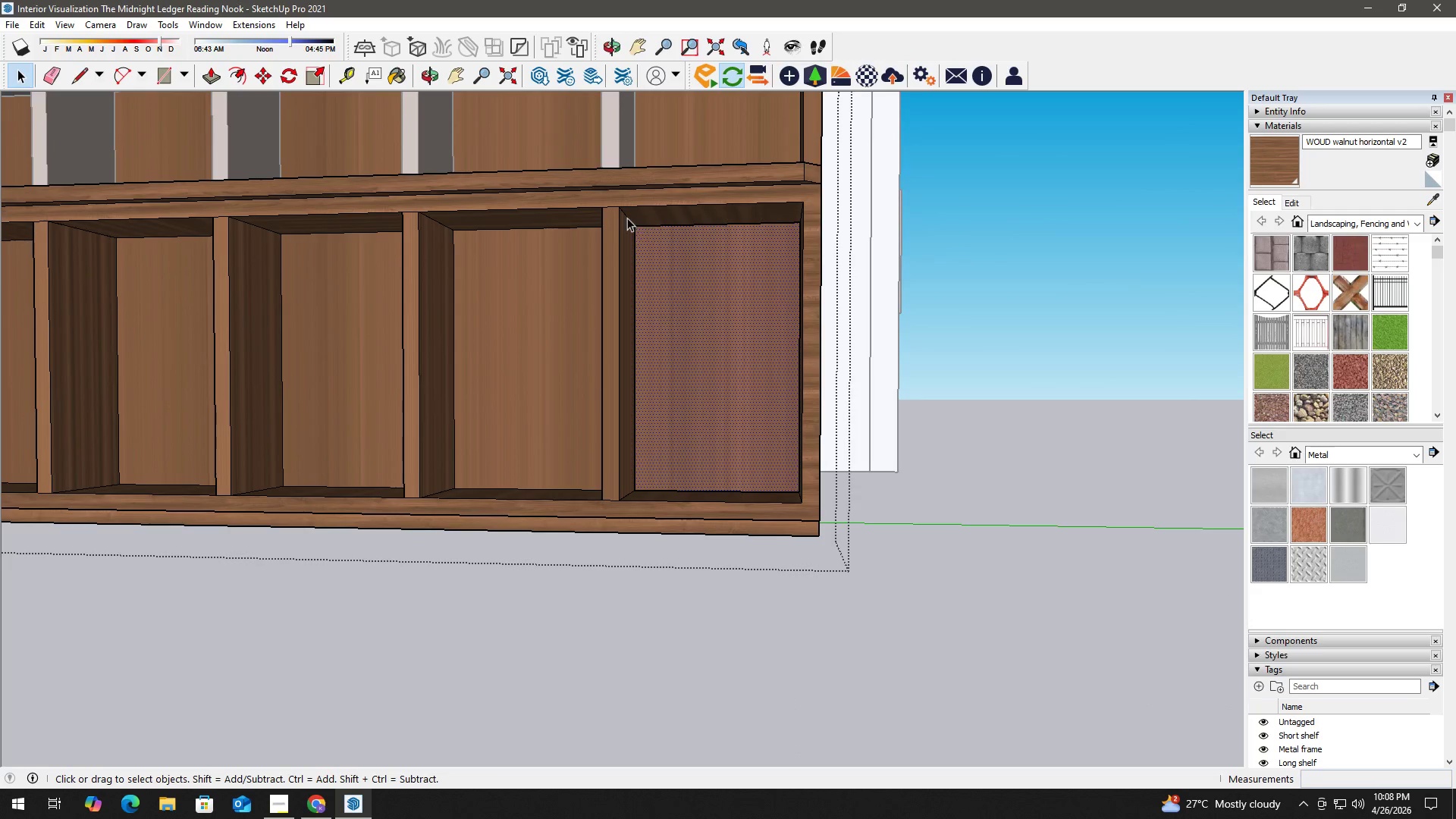 
left_click([626, 218])
 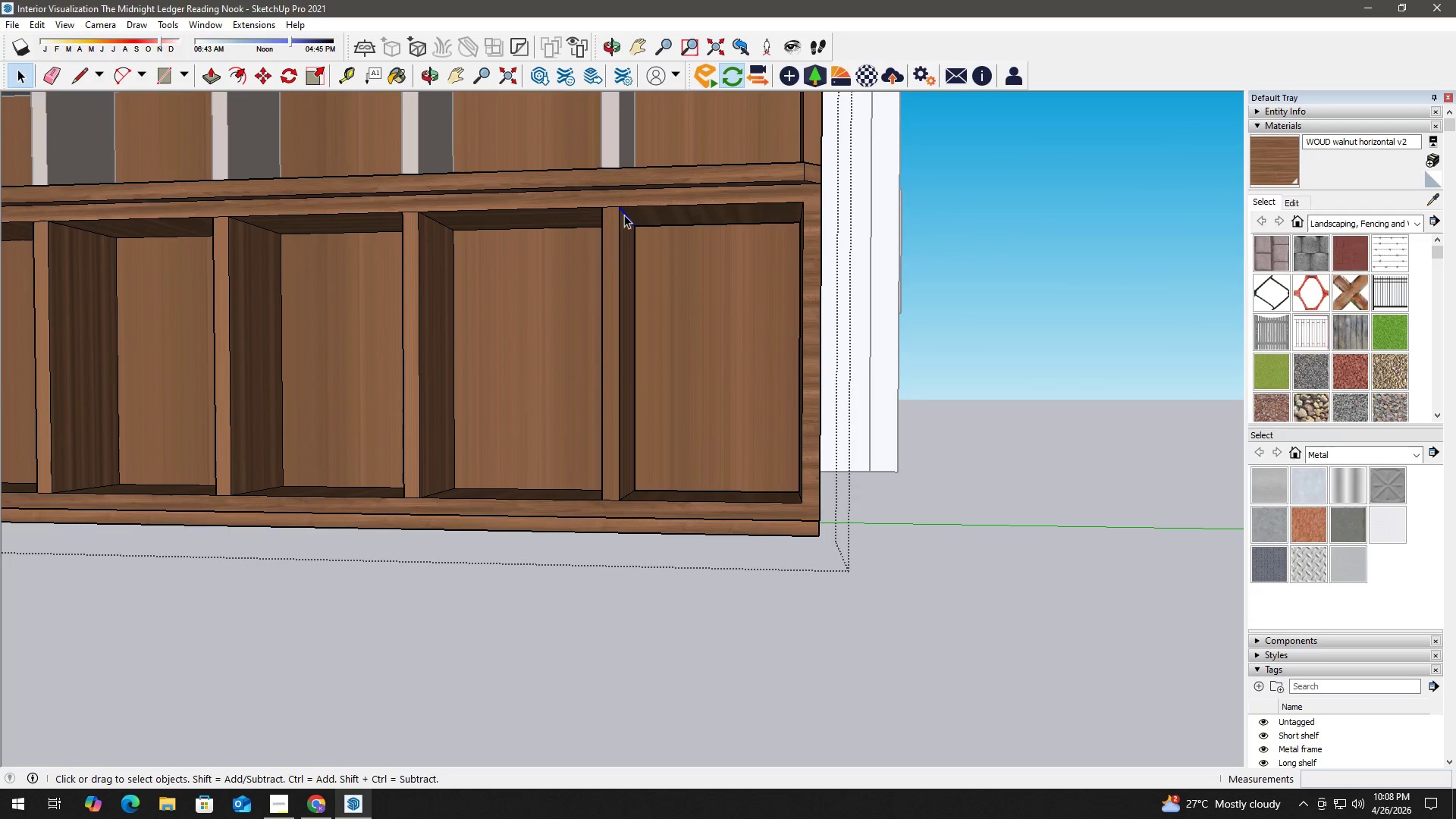 
key(R)
 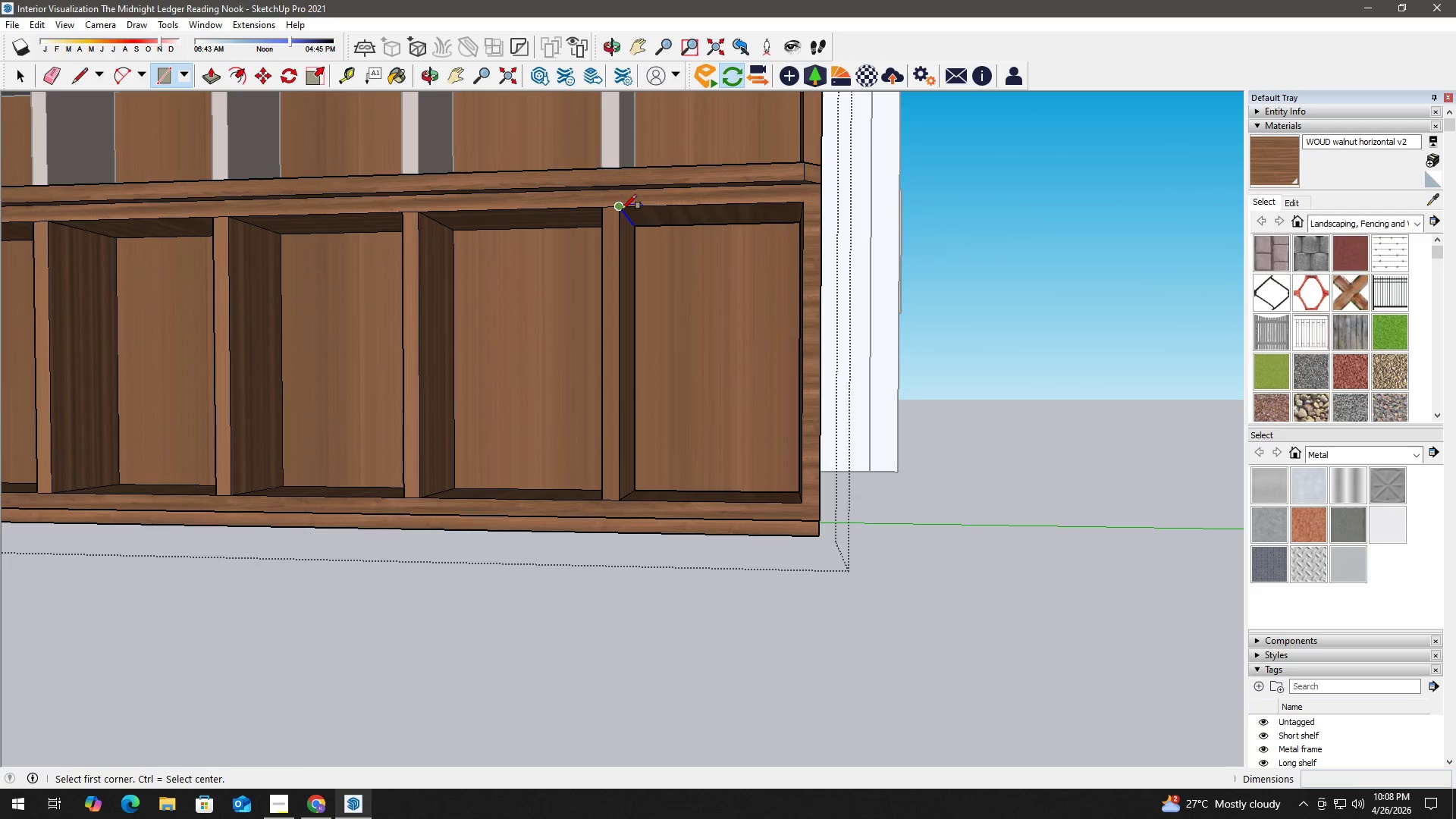 
left_click_drag(start_coordinate=[621, 209], to_coordinate=[625, 214])
 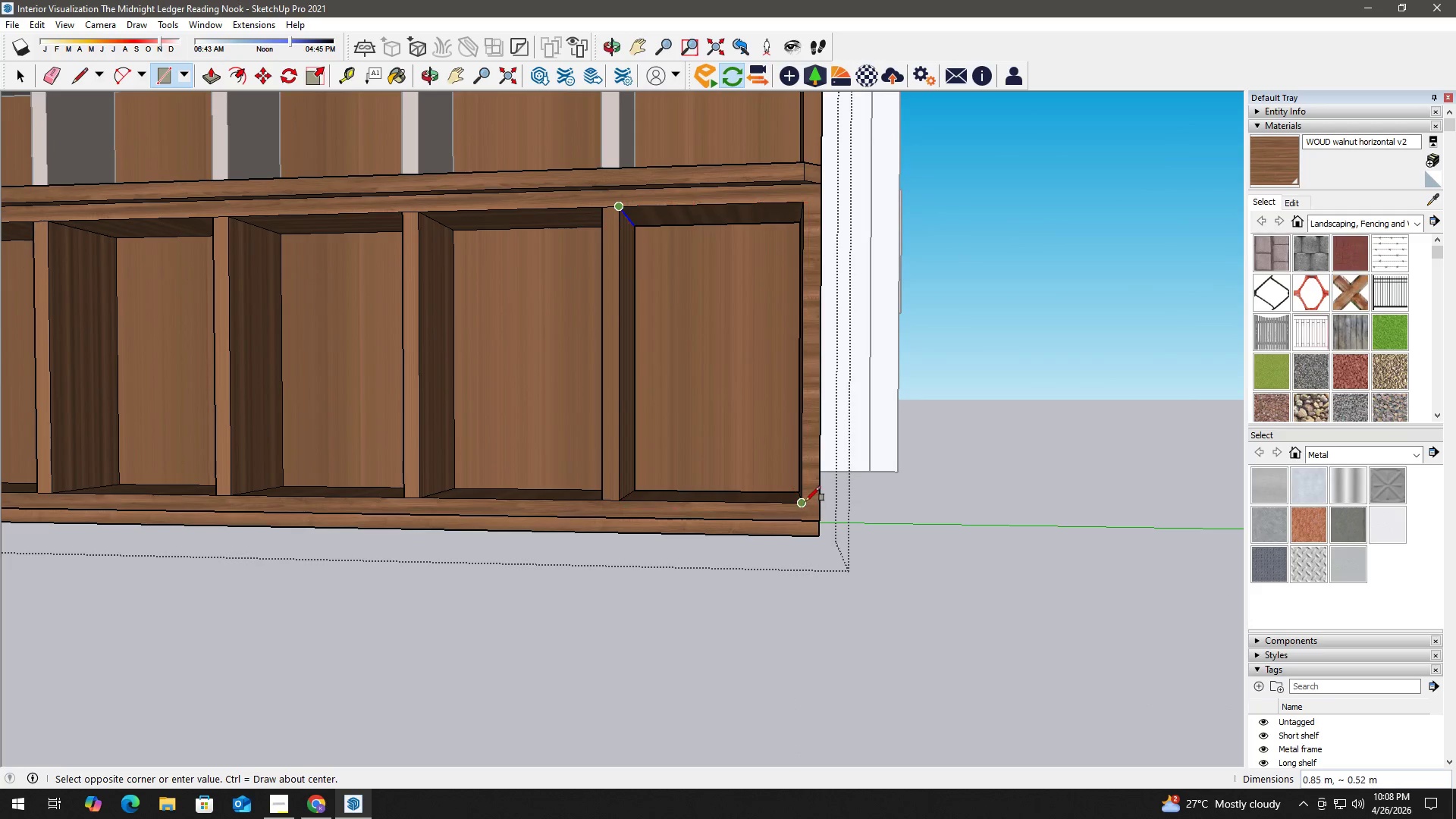 
left_click([805, 500])
 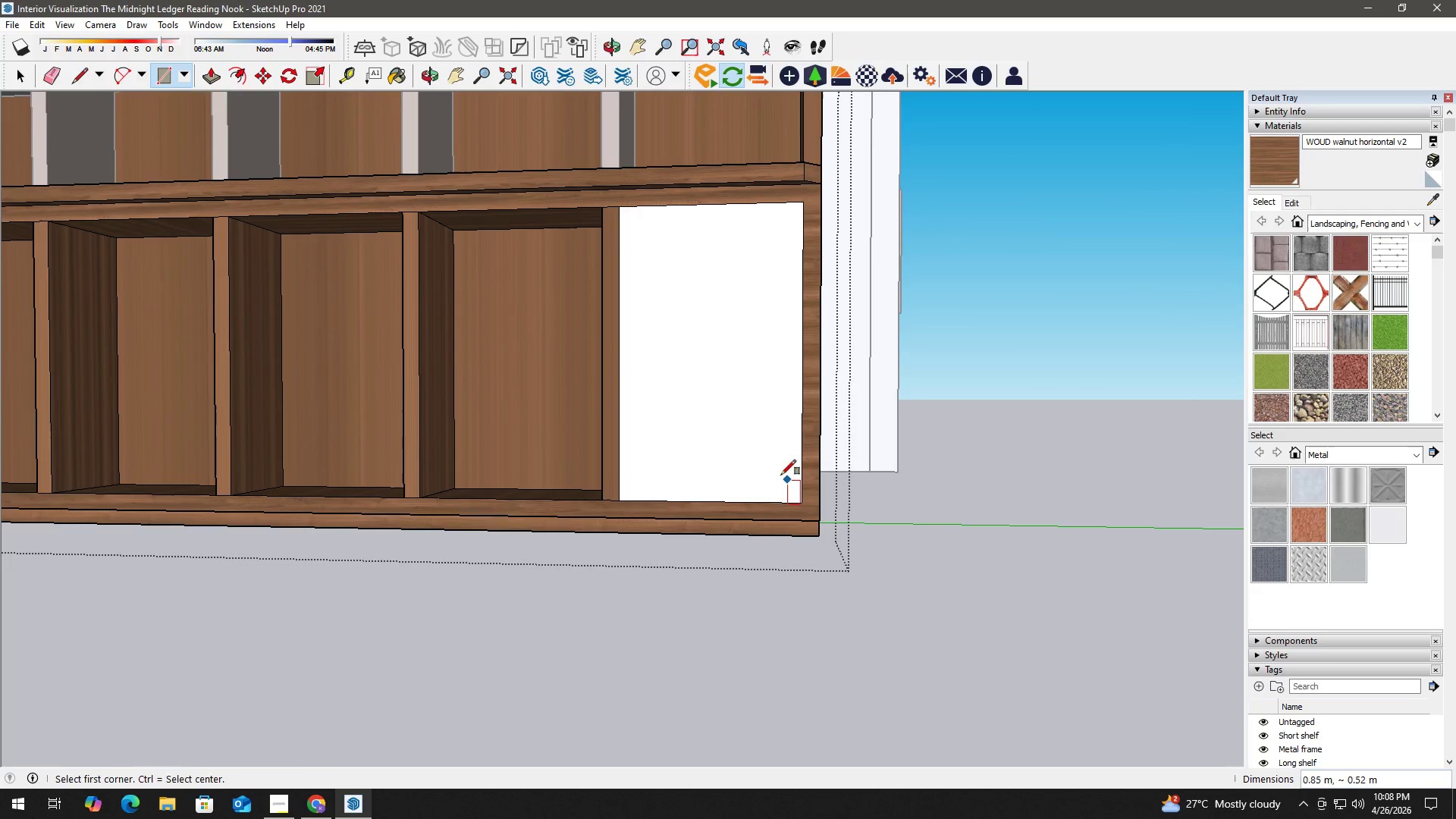 
key(Space)
 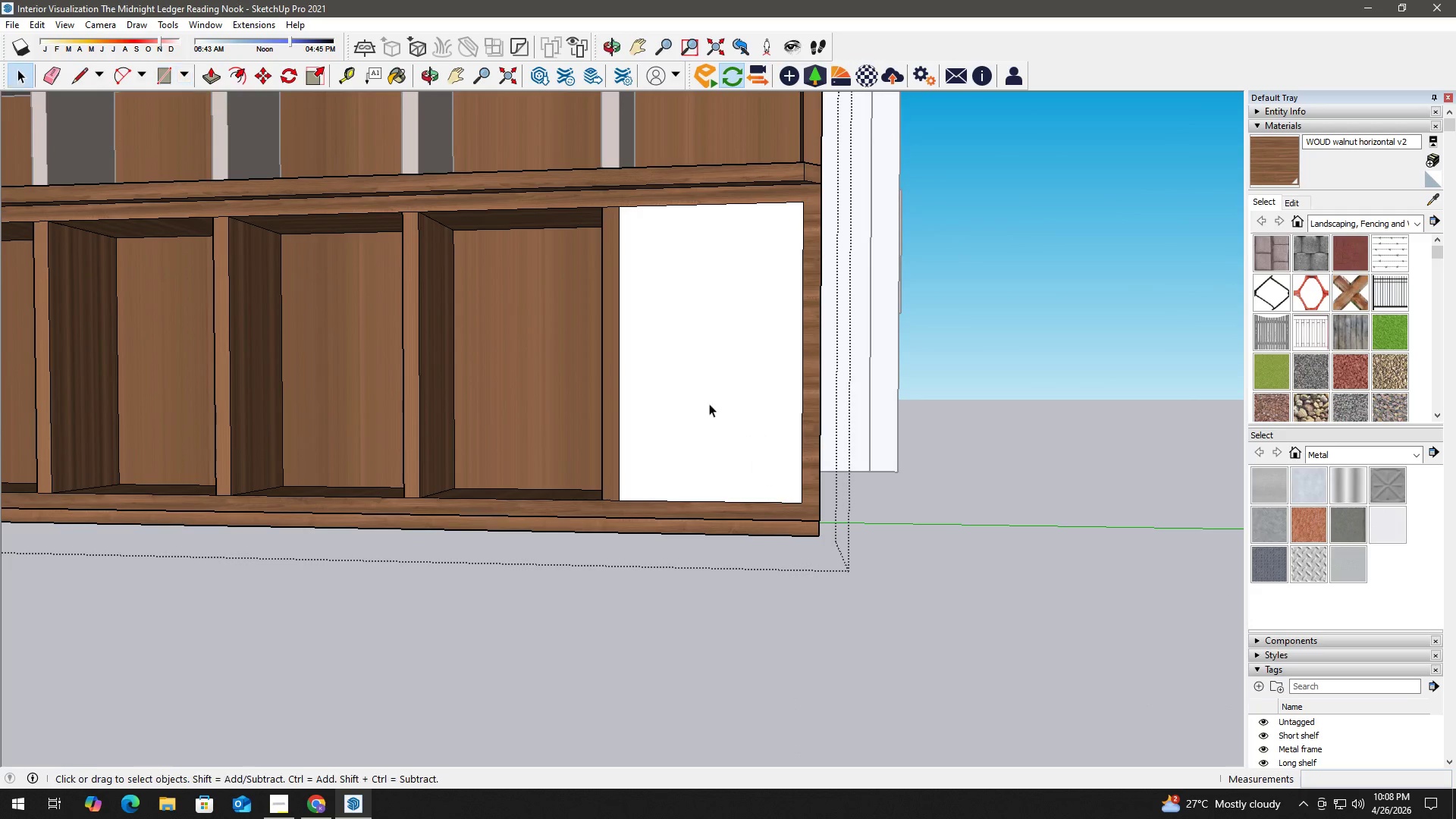 
double_click([704, 396])
 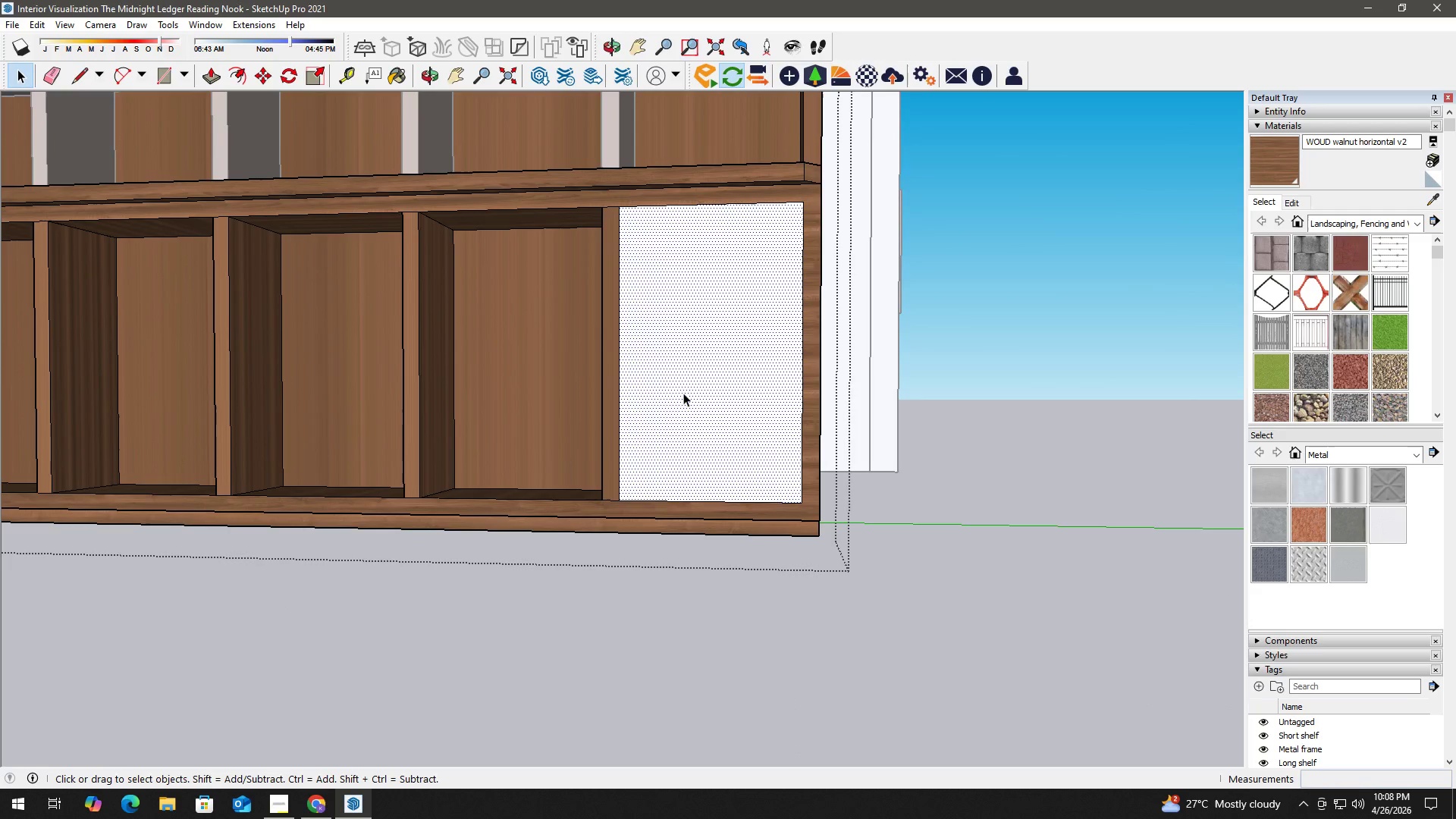 
key(P)
 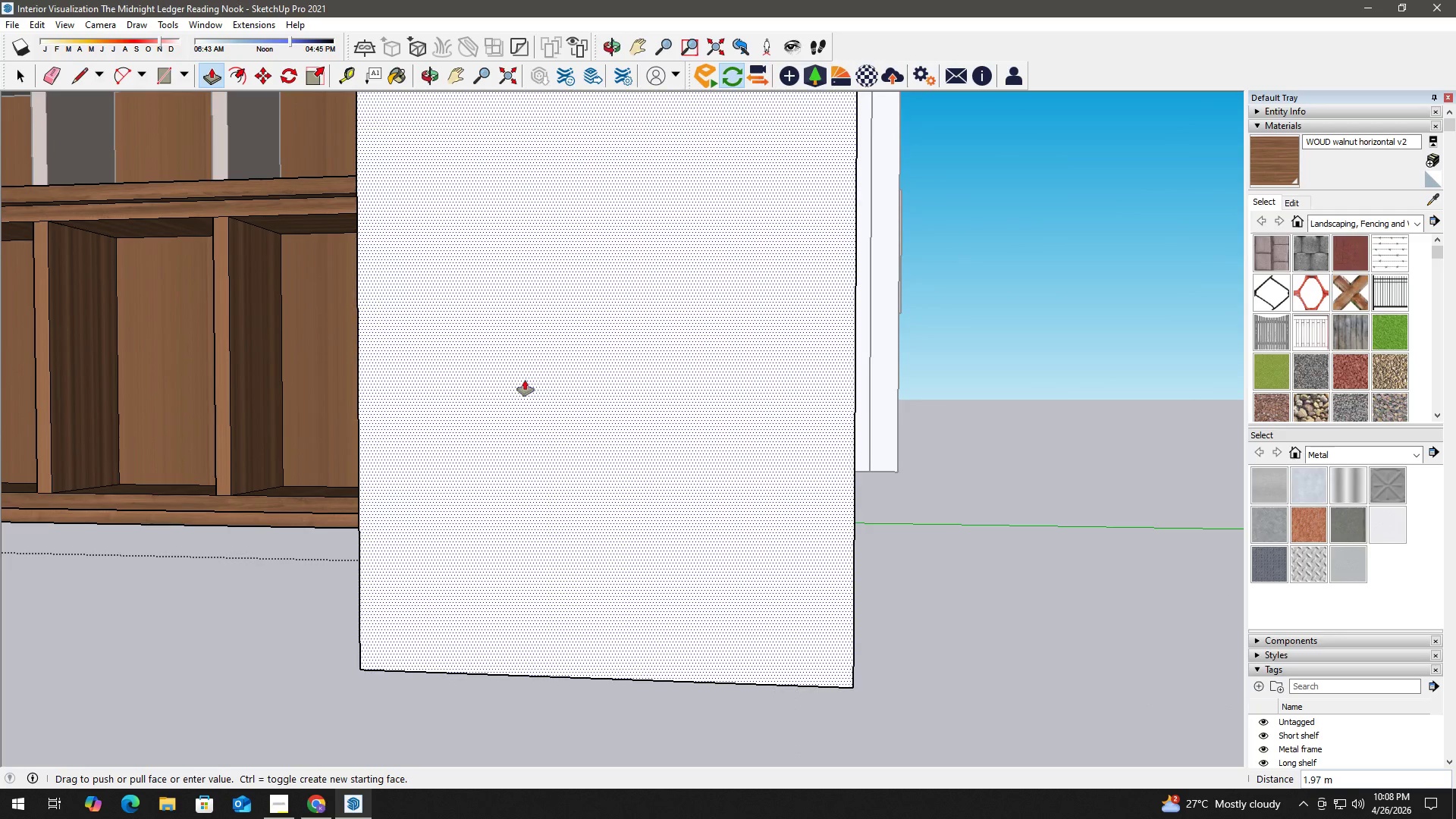 
scroll: coordinate [436, 402], scroll_direction: down, amount: 5.0
 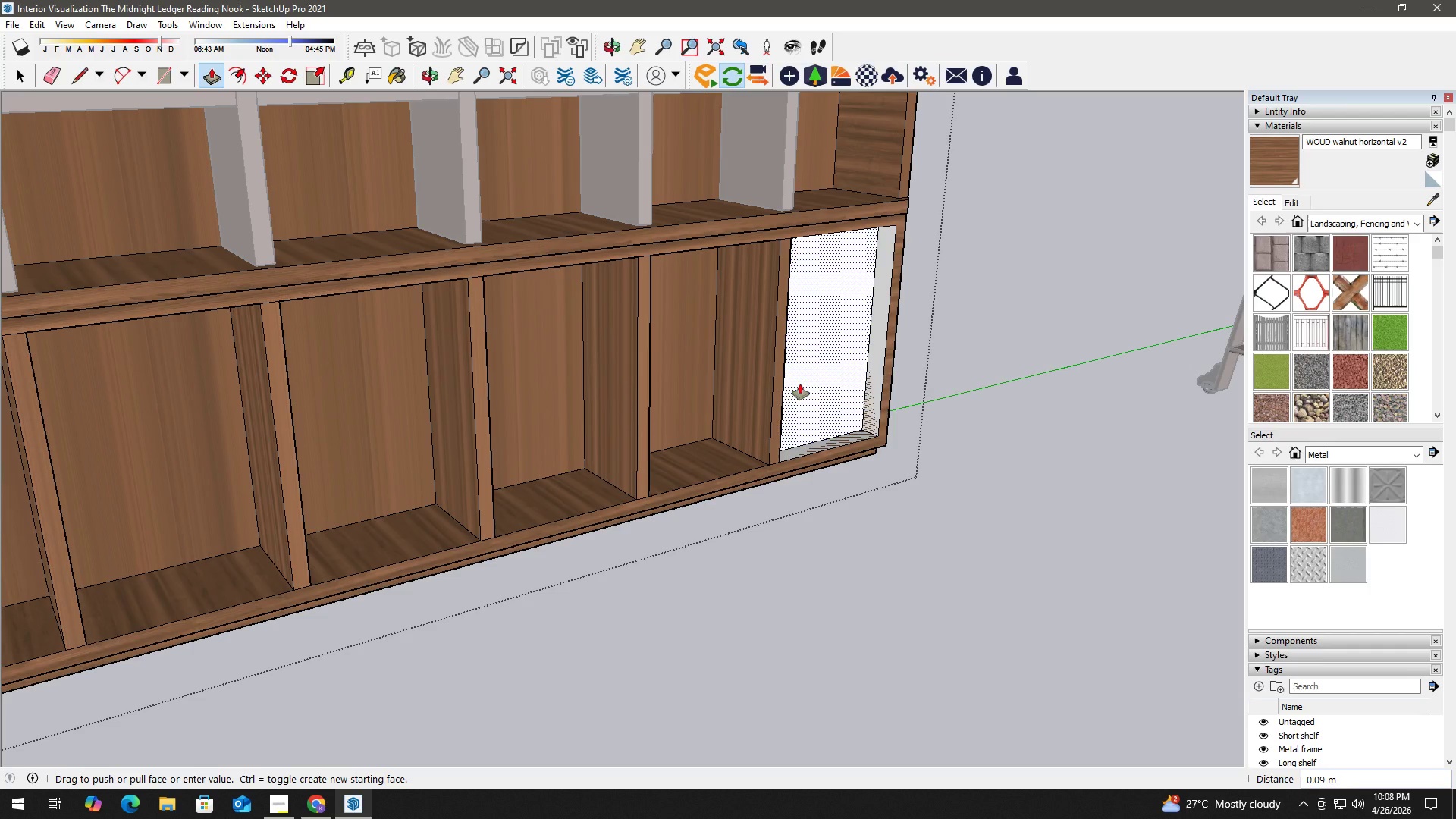 
key(Space)
 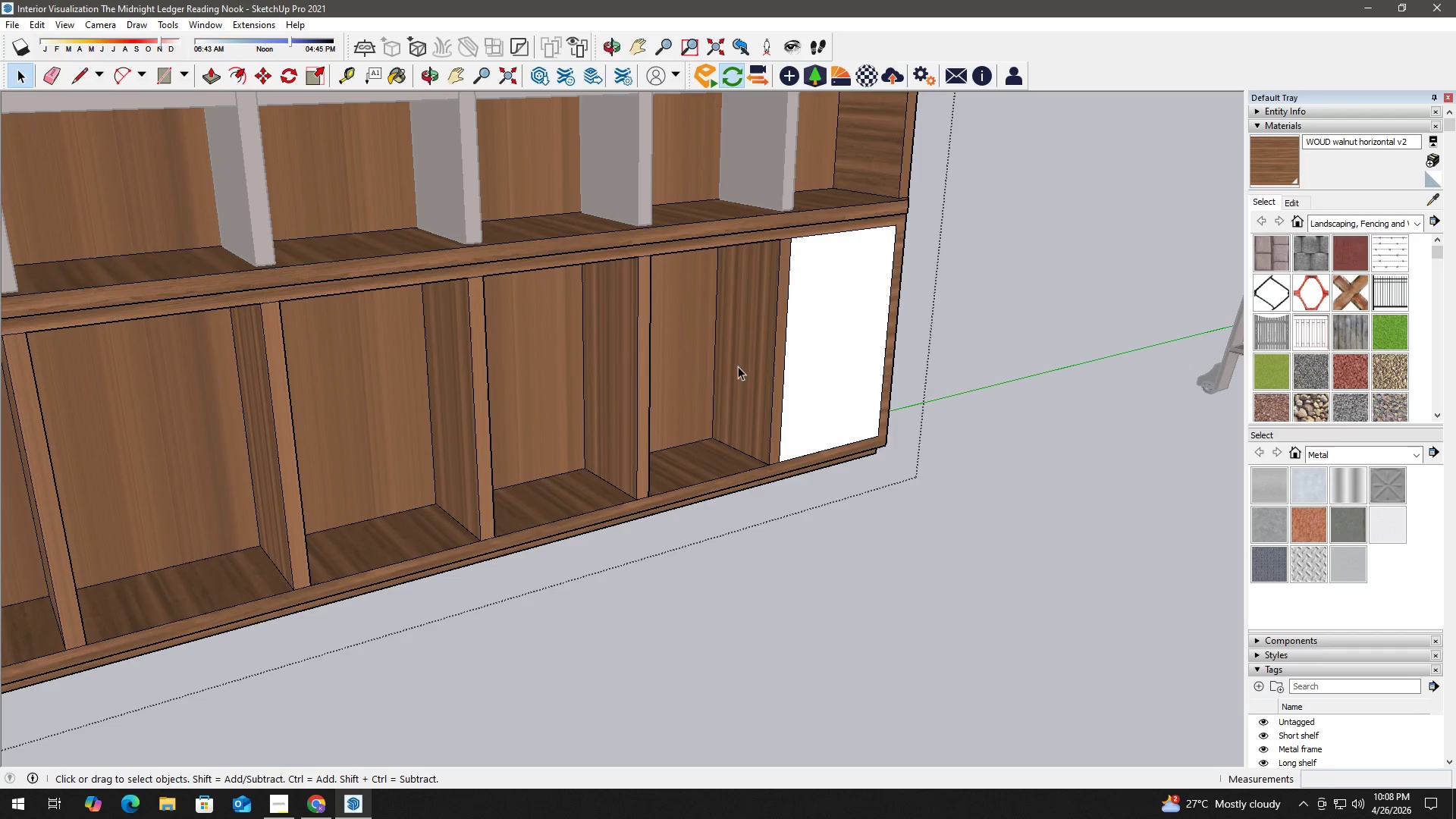 
left_click([738, 366])
 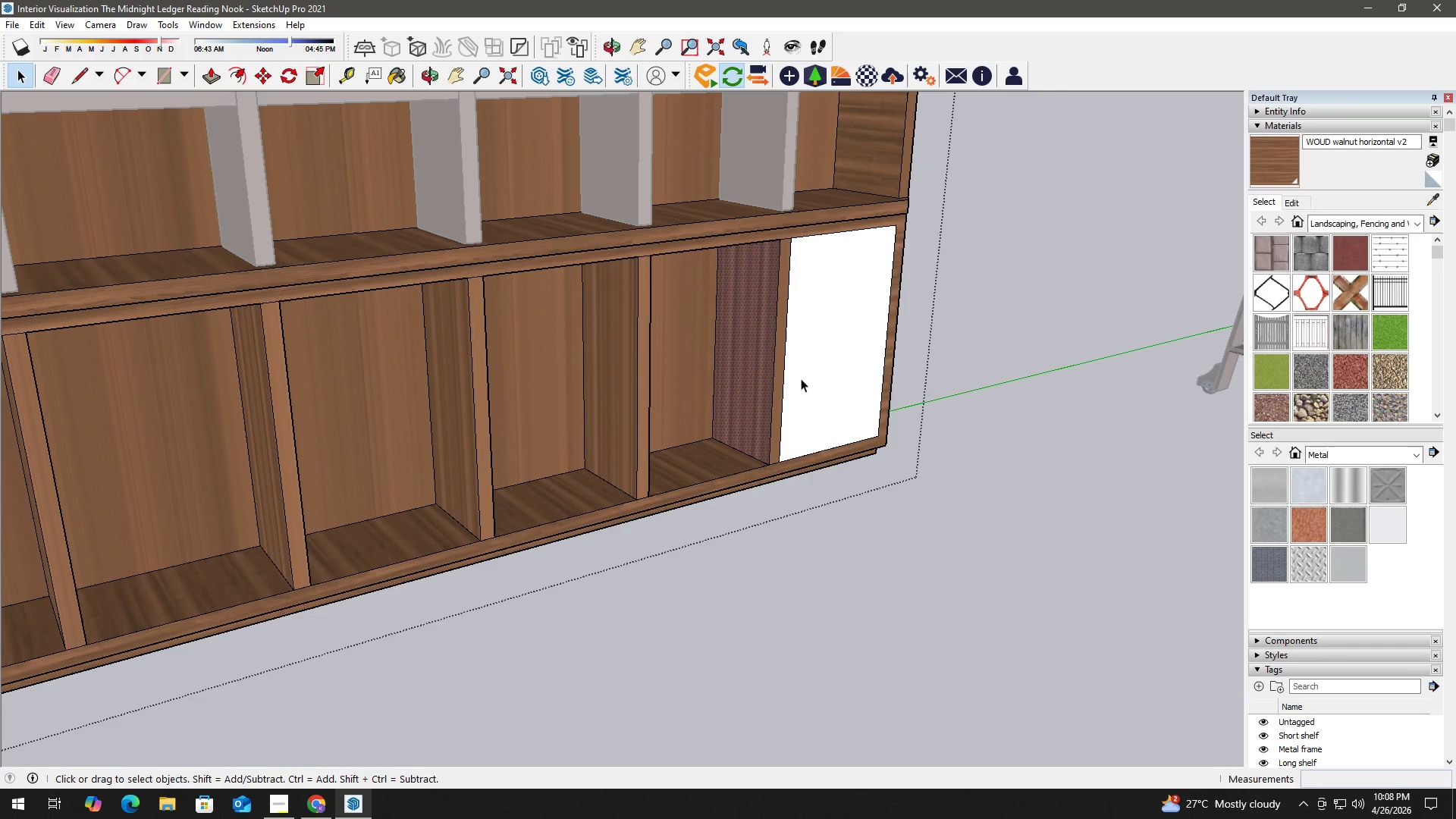 
left_click([824, 386])
 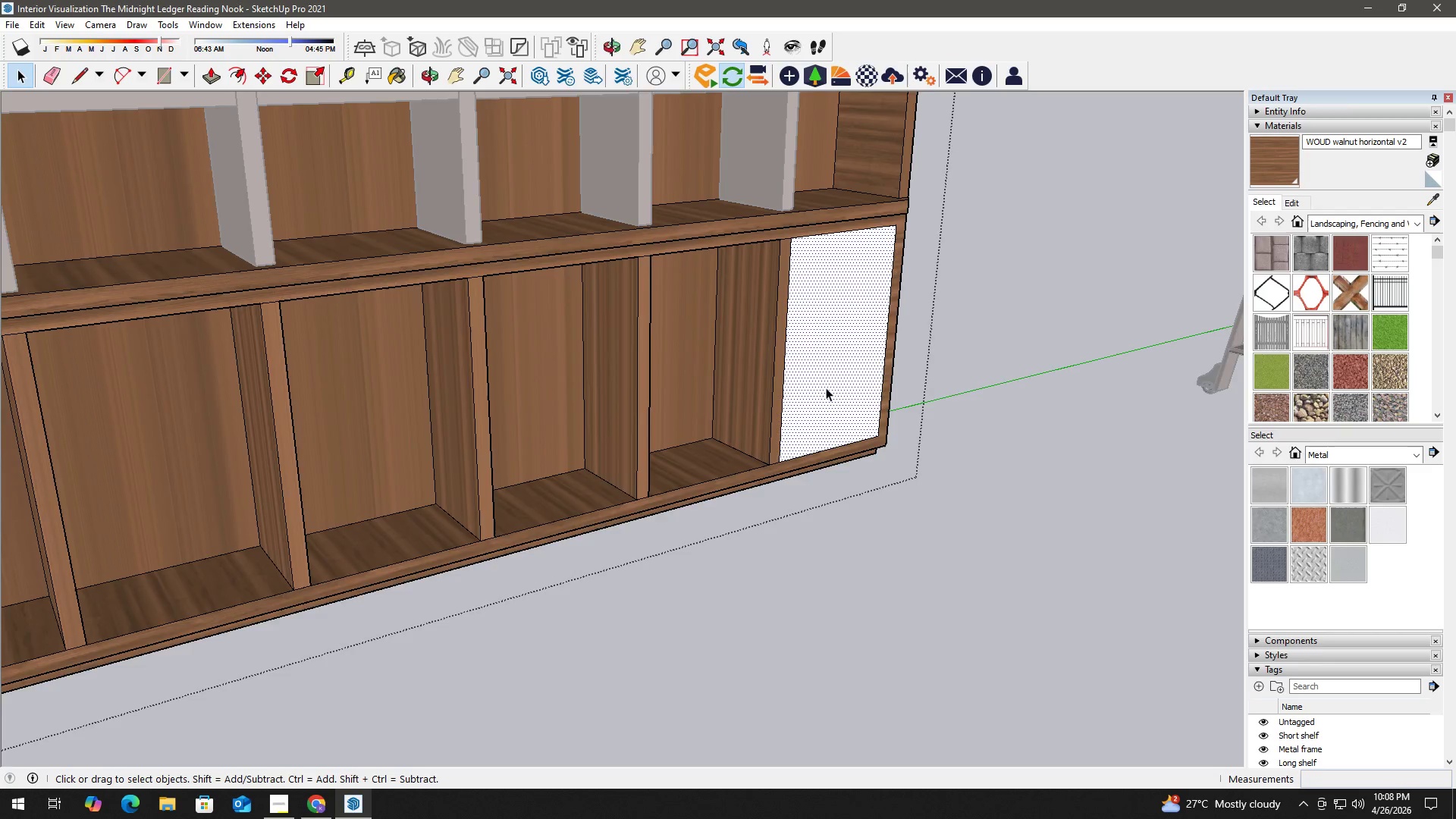 
scroll: coordinate [828, 388], scroll_direction: up, amount: 2.0
 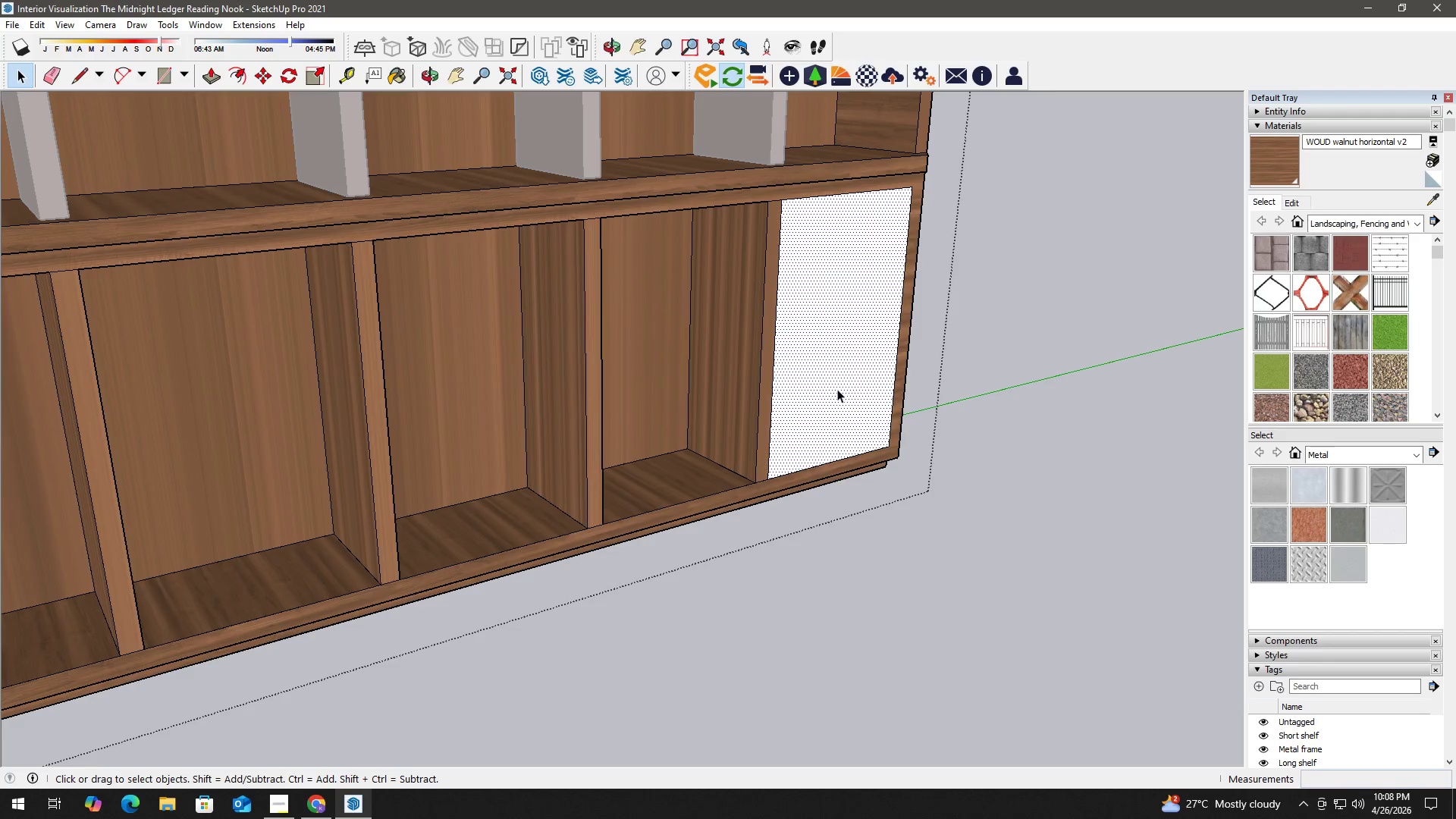 
key(P)
 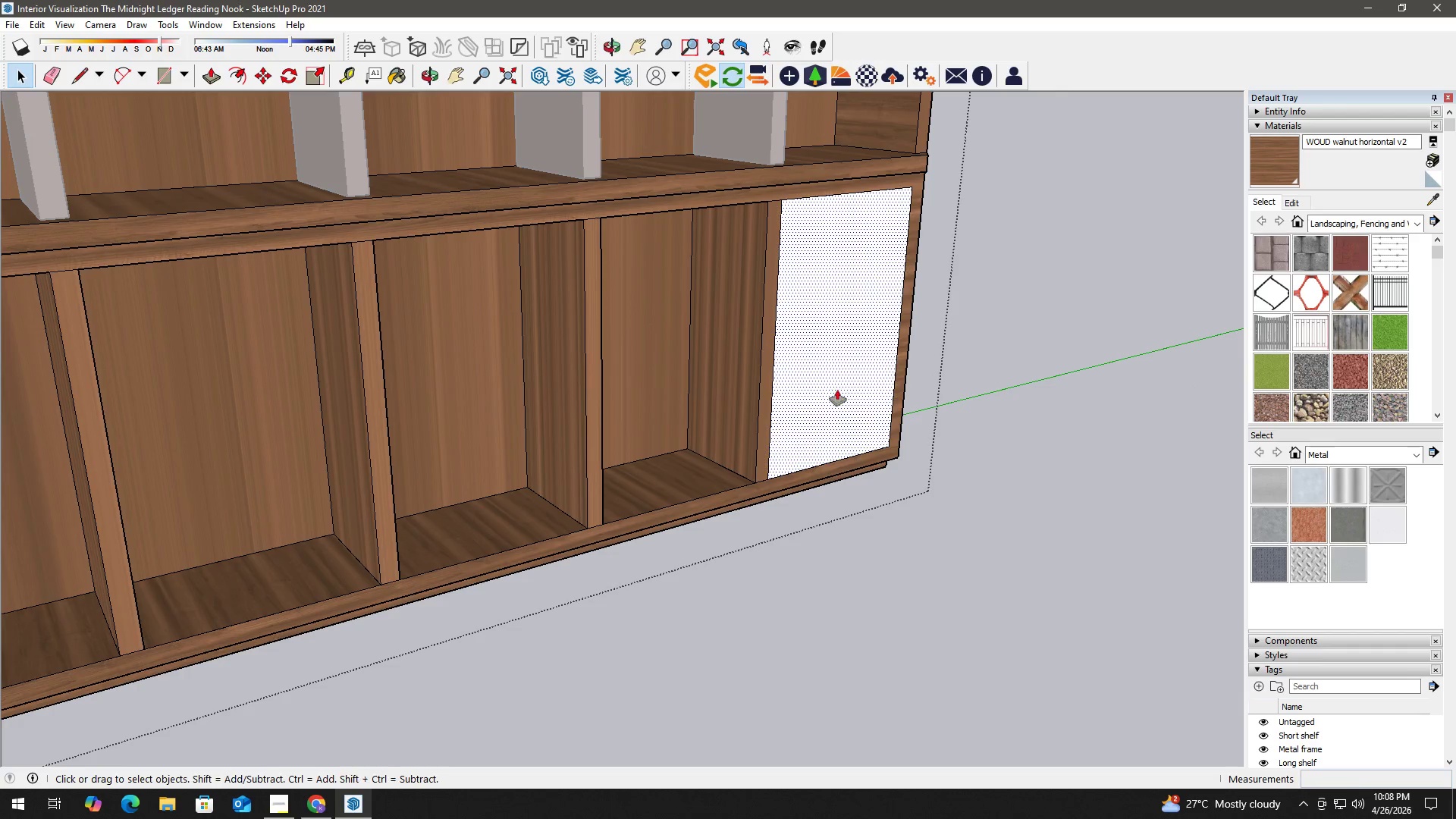 
left_click([837, 390])
 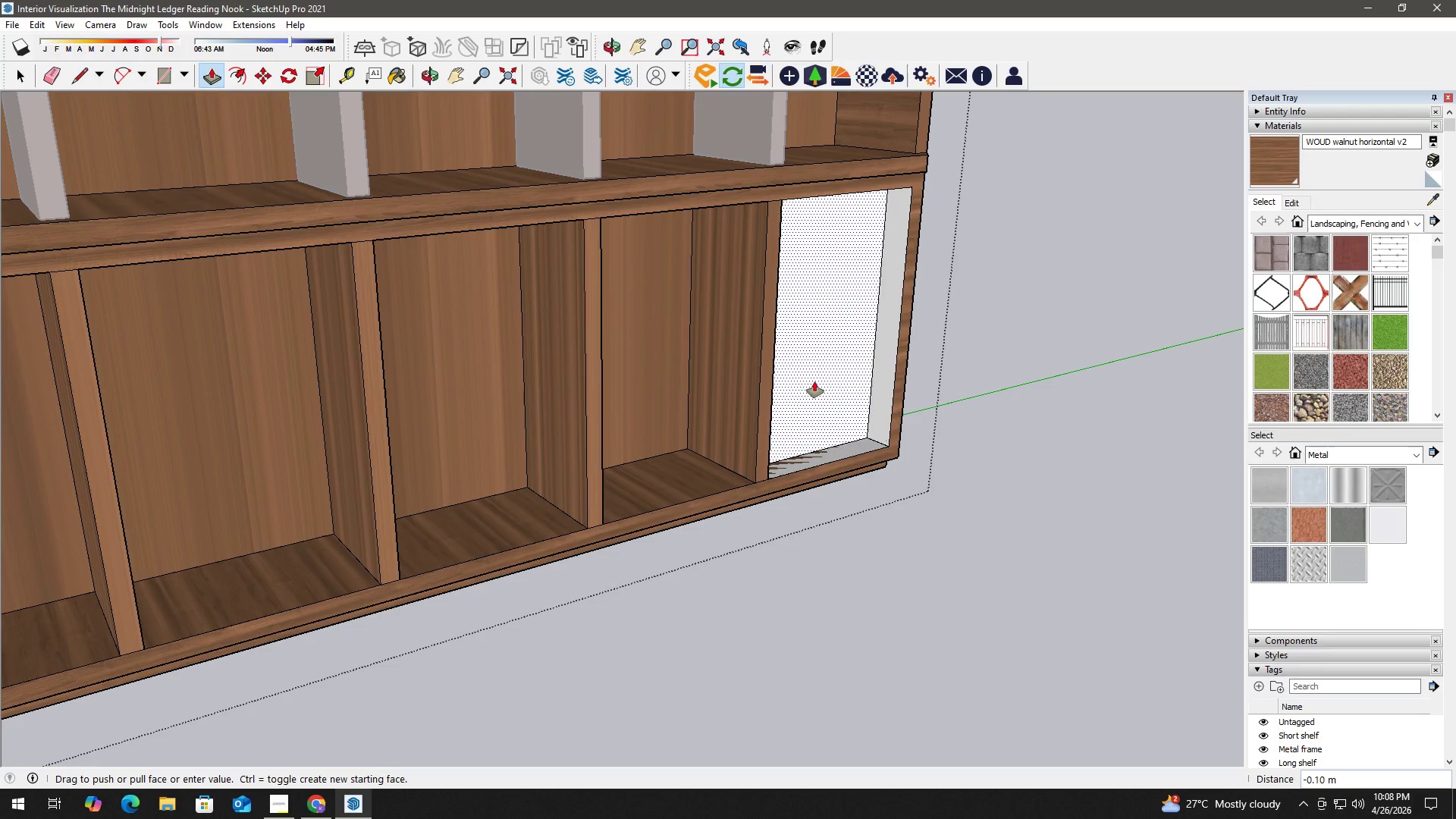 
key(Numpad0)
 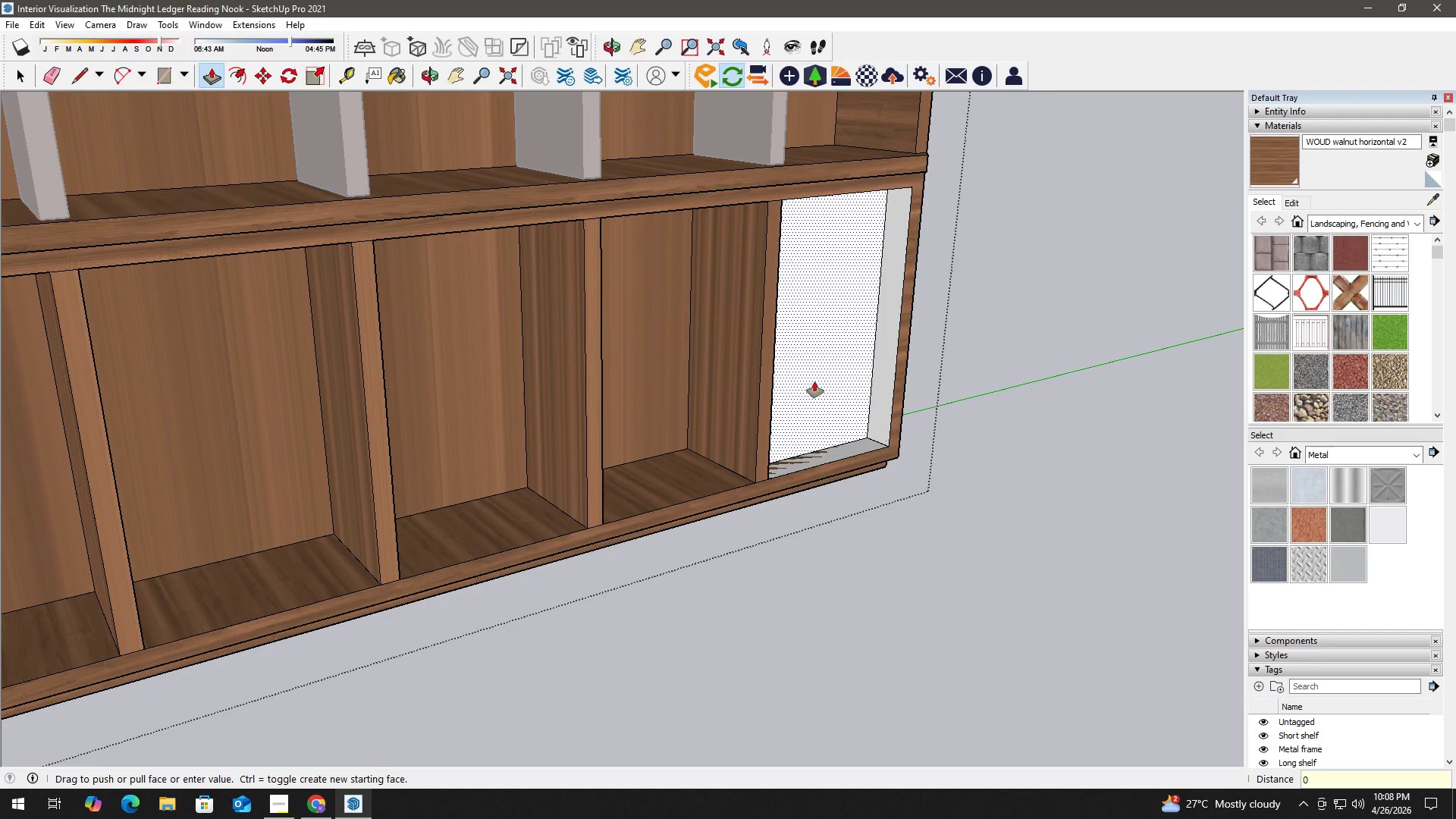 
key(Numpad3)
 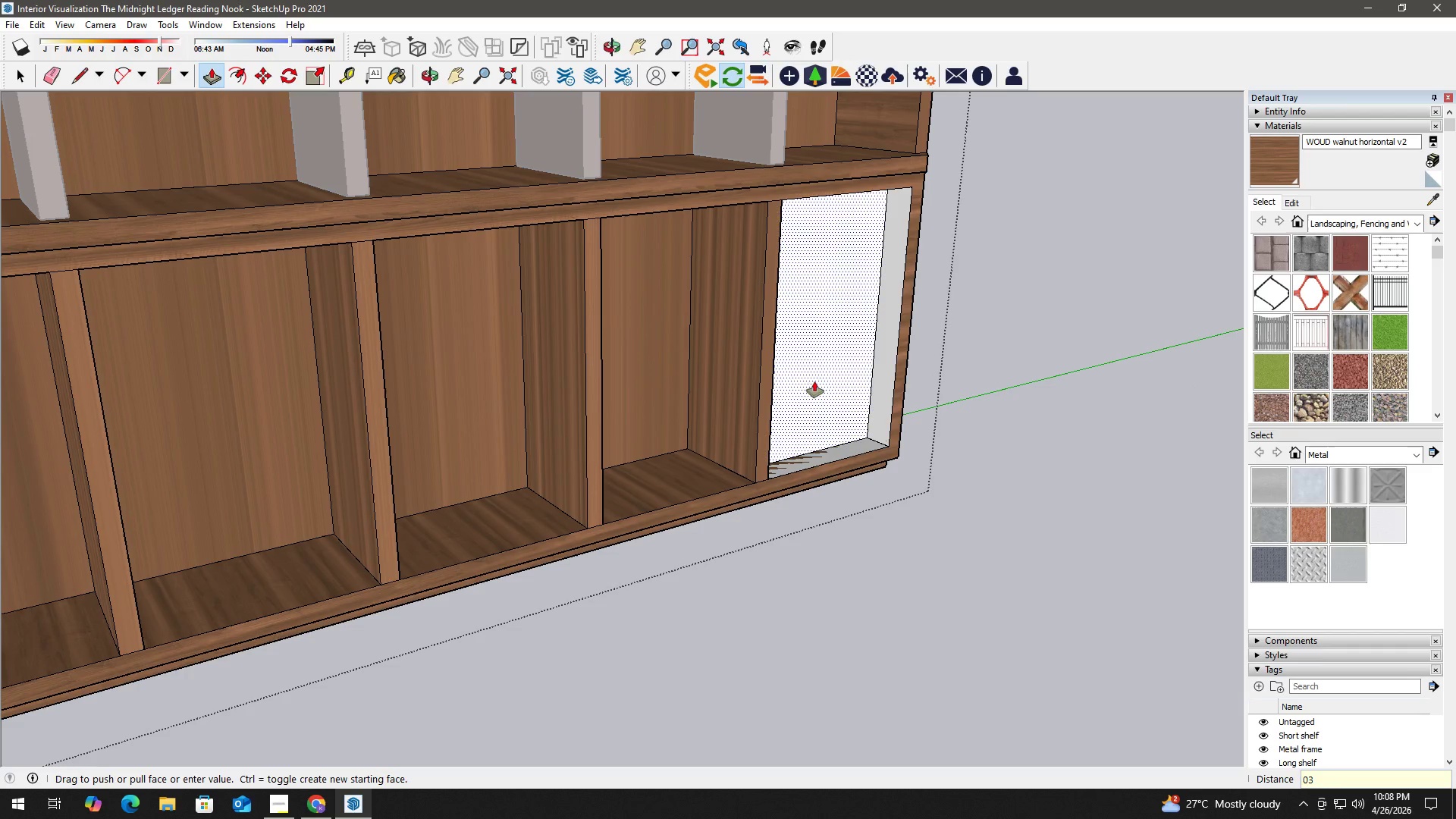 
key(Backspace)
 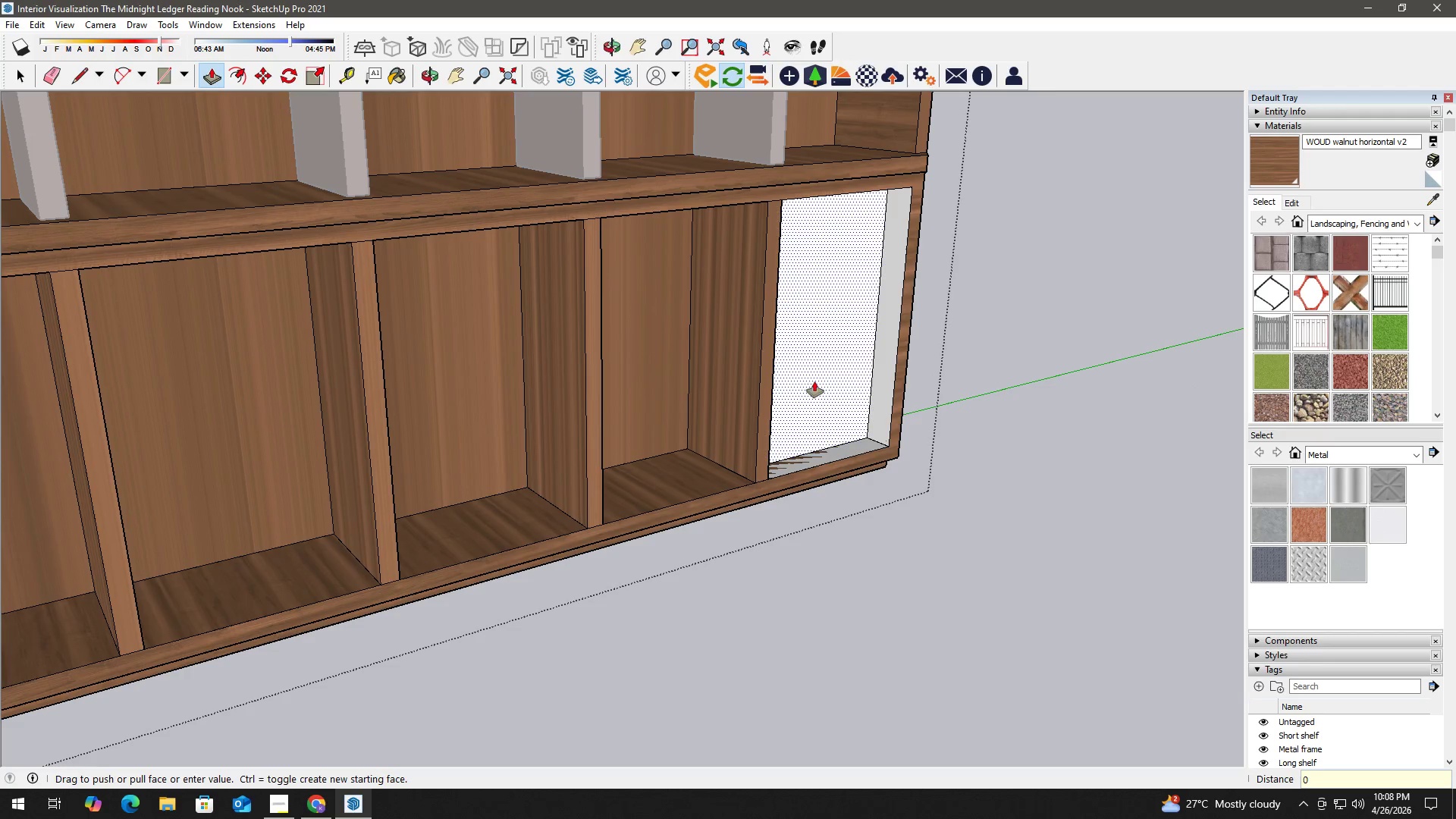 
key(NumpadDecimal)
 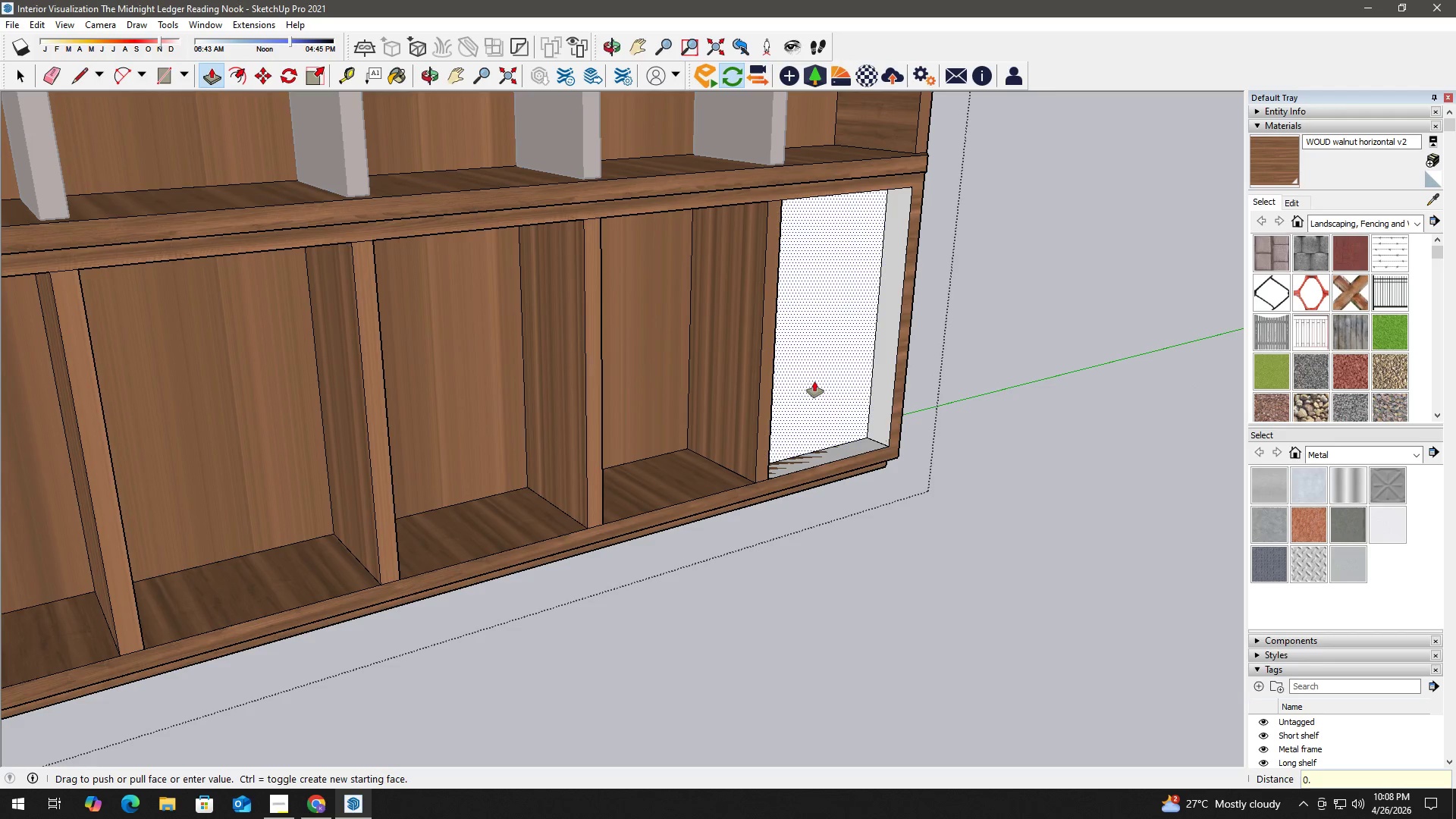 
key(Numpad3)
 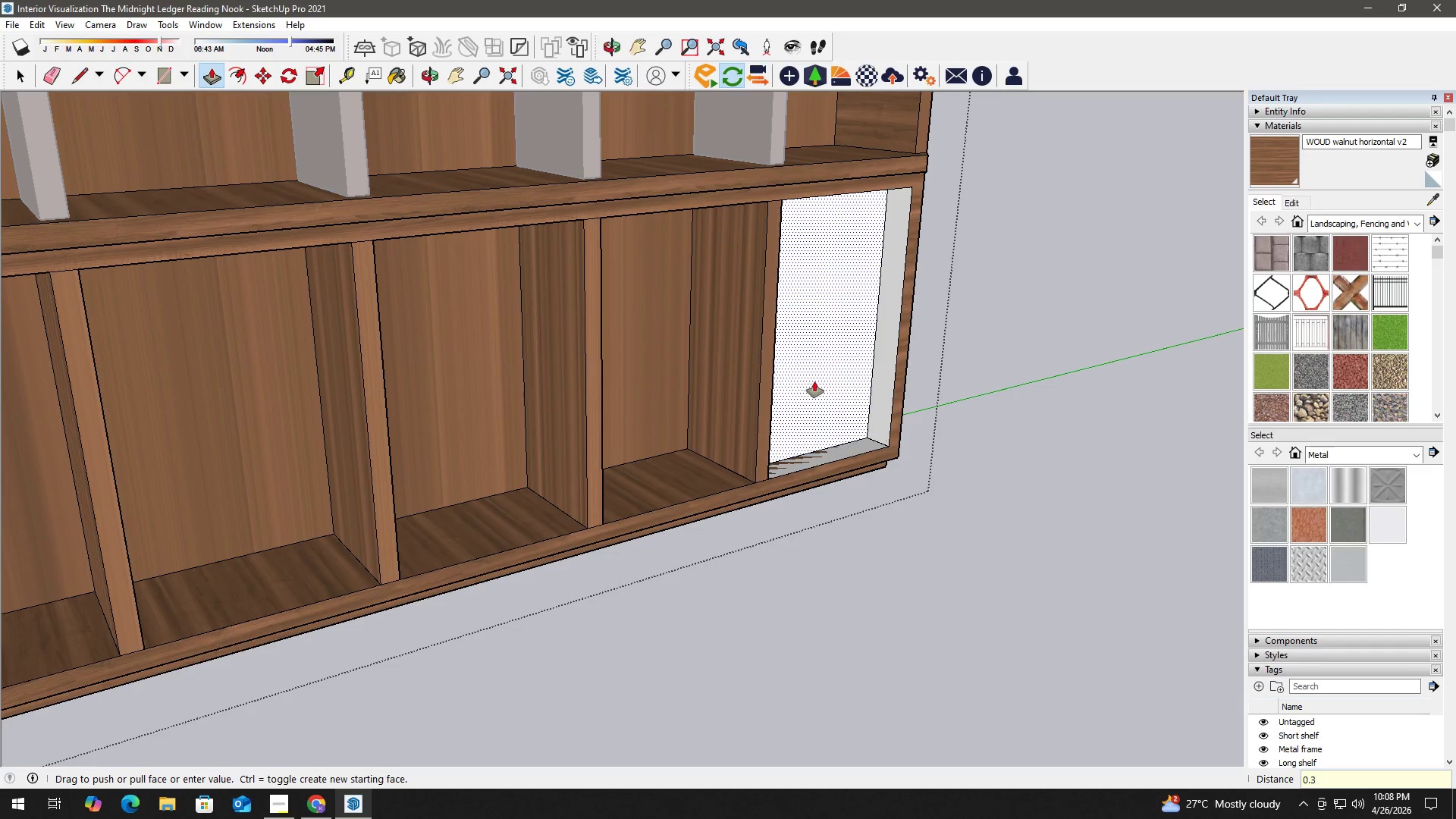 
key(Numpad5)
 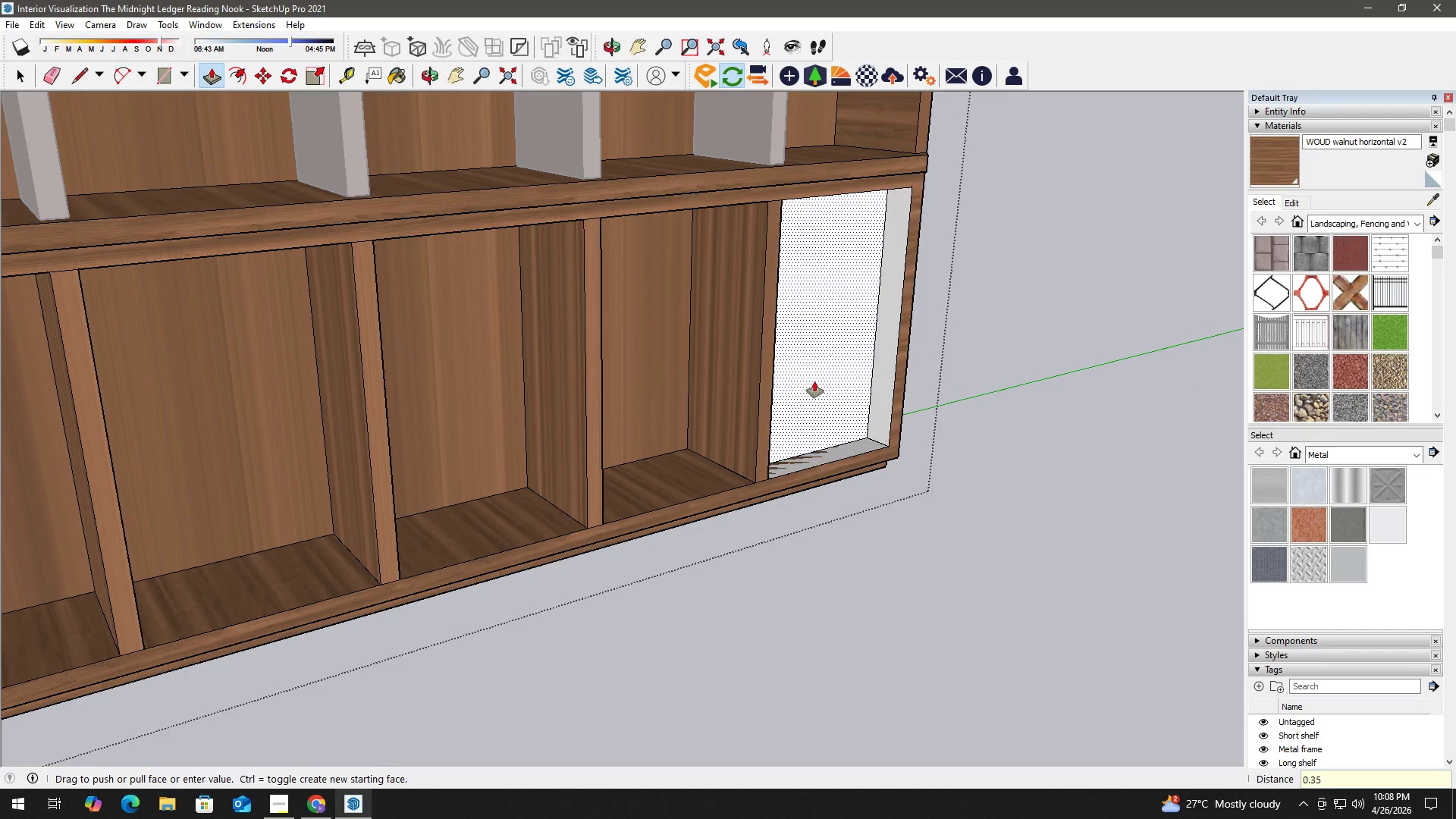 
key(NumpadEnter)
 